 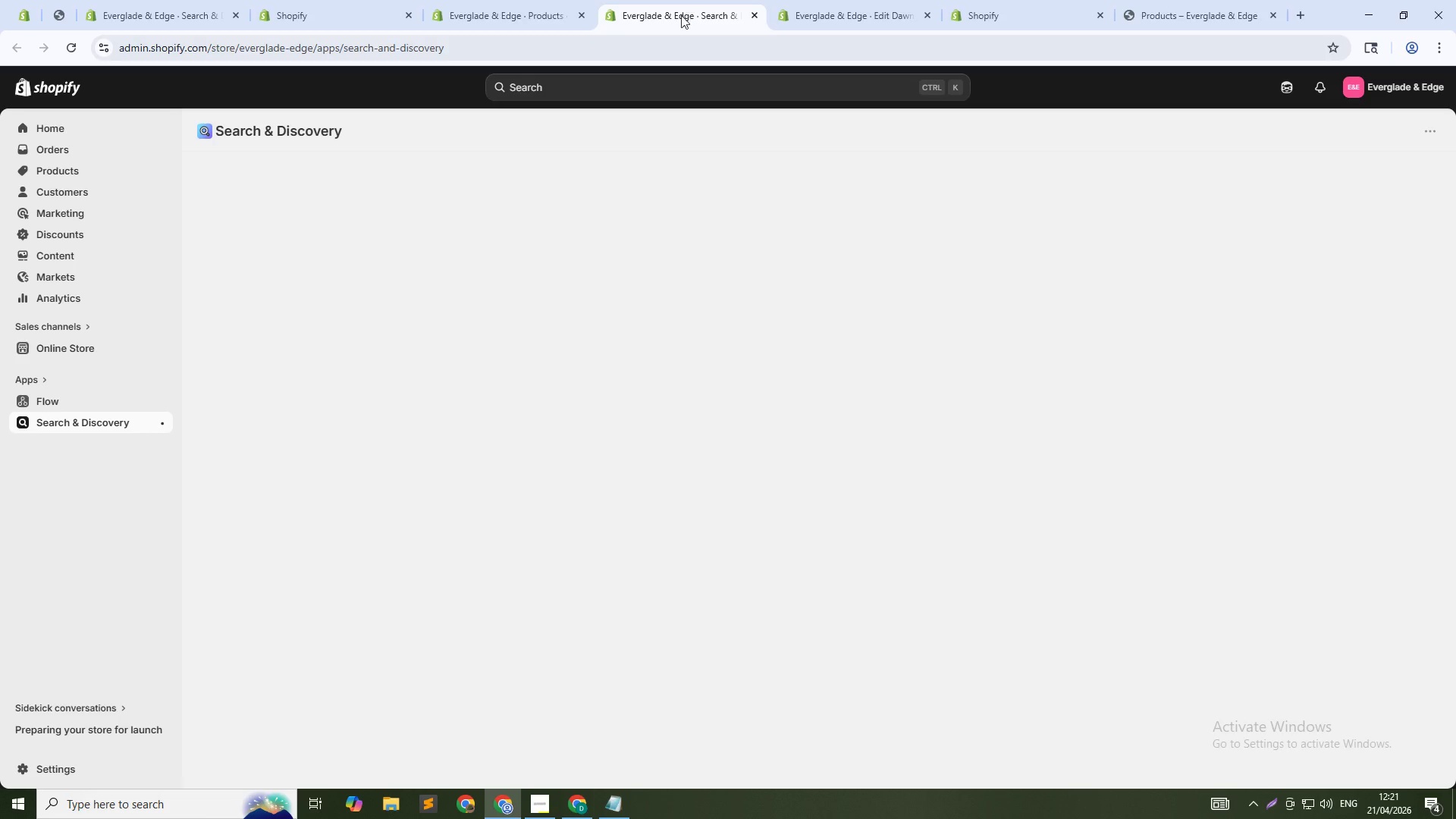 
left_click([560, 0])
 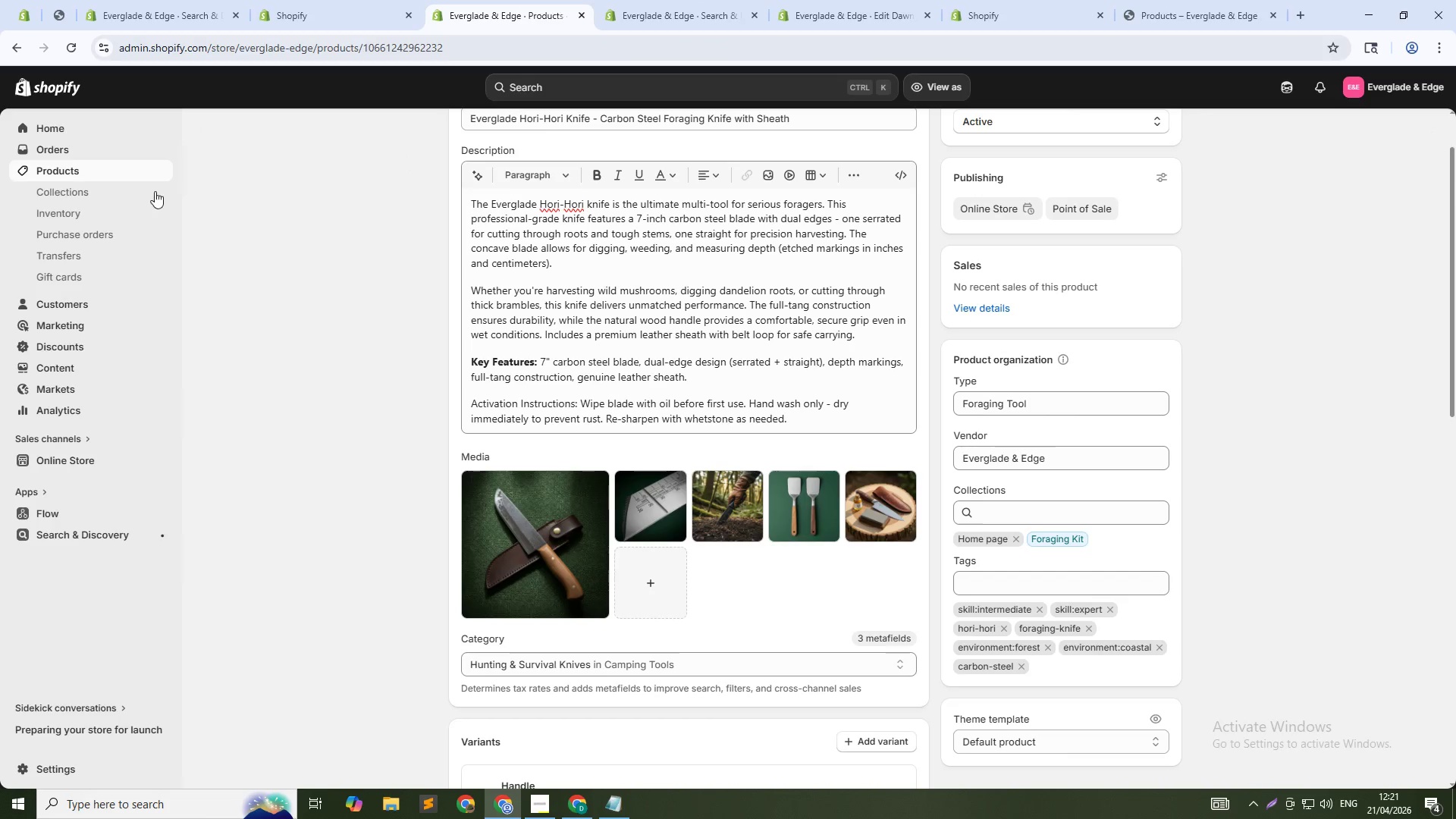 
left_click([121, 167])
 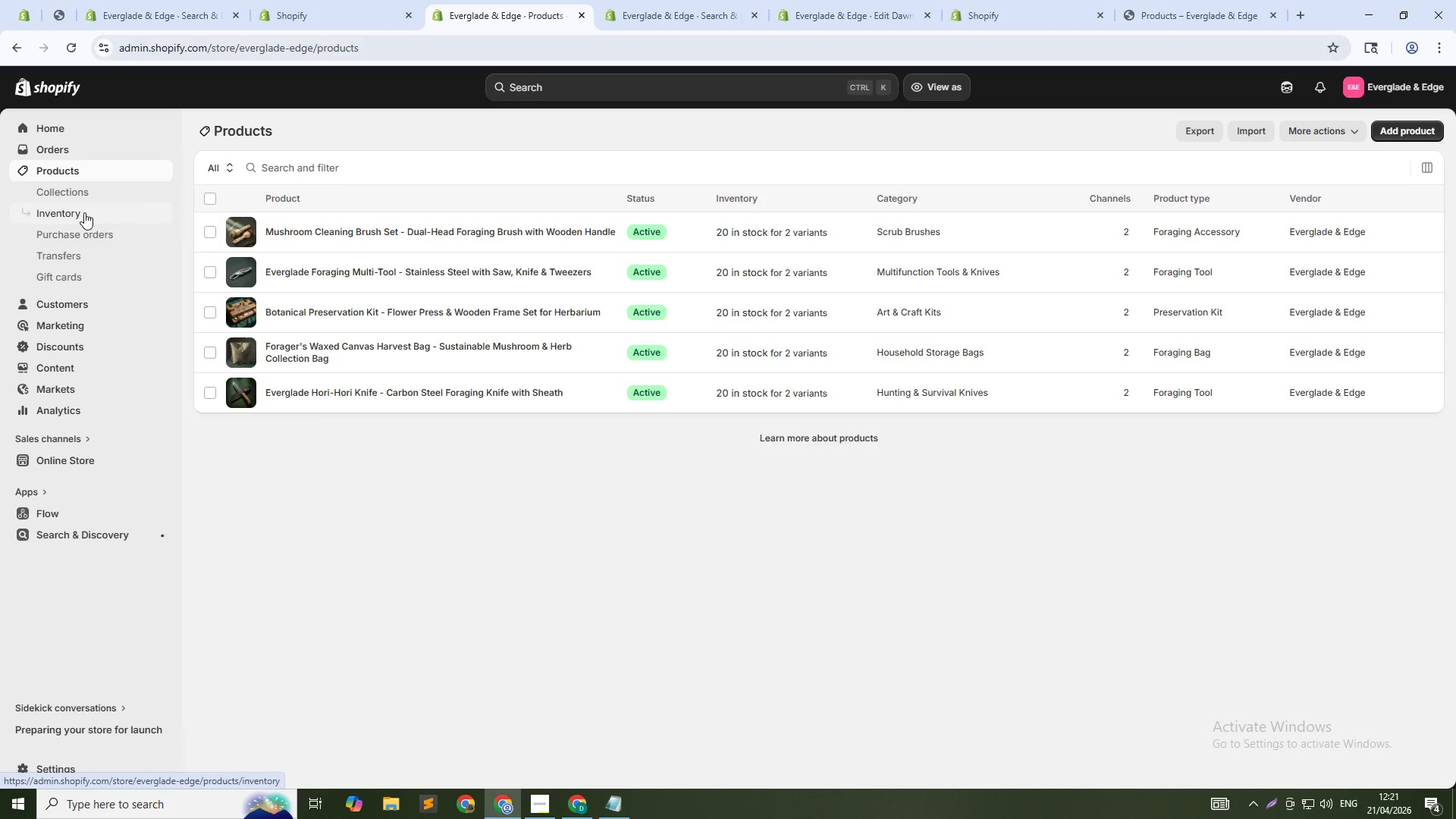 
wait(21.55)
 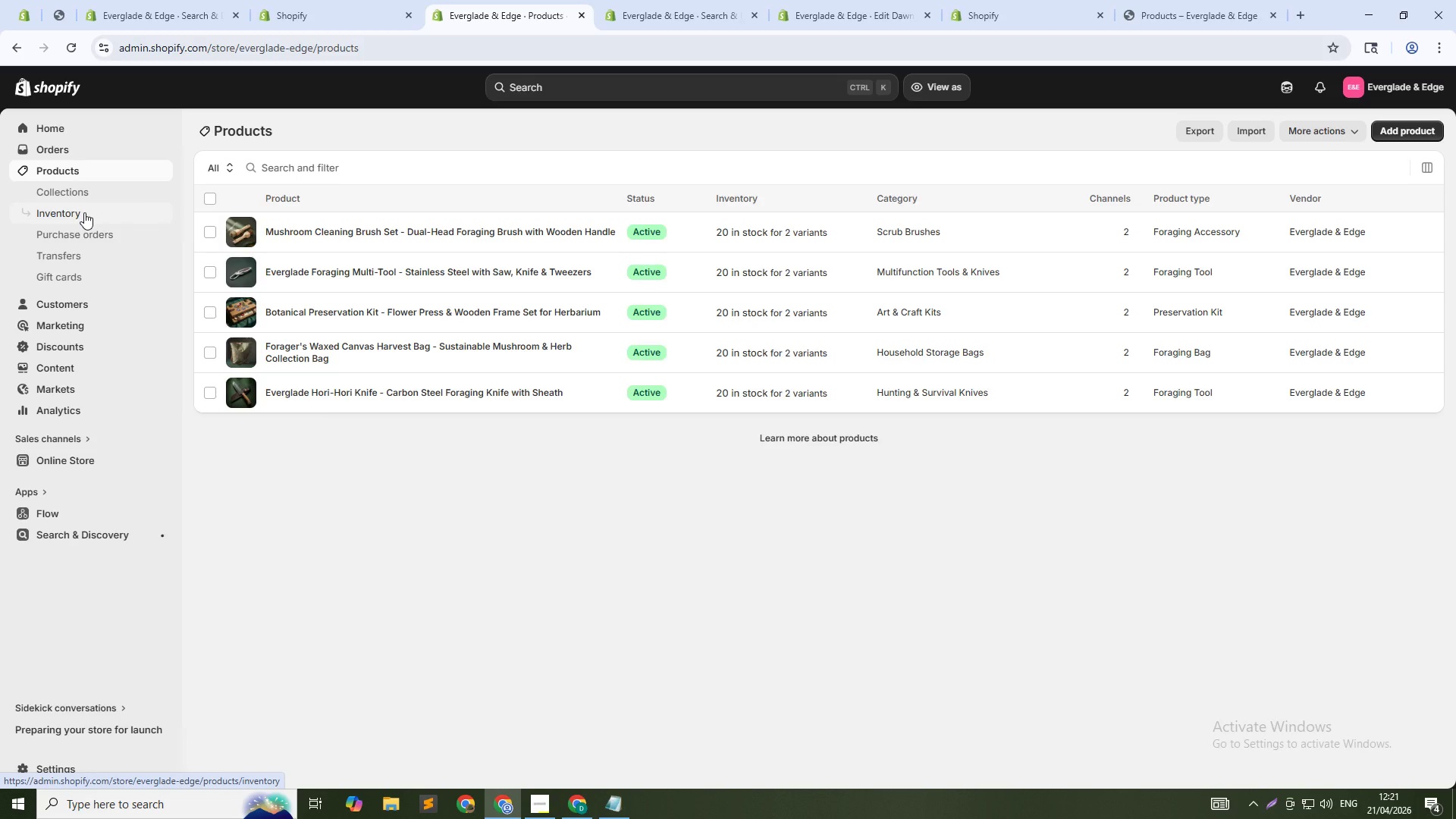 
hold_key(key=ControlLeft, duration=0.95)
left_click([89, 192])
 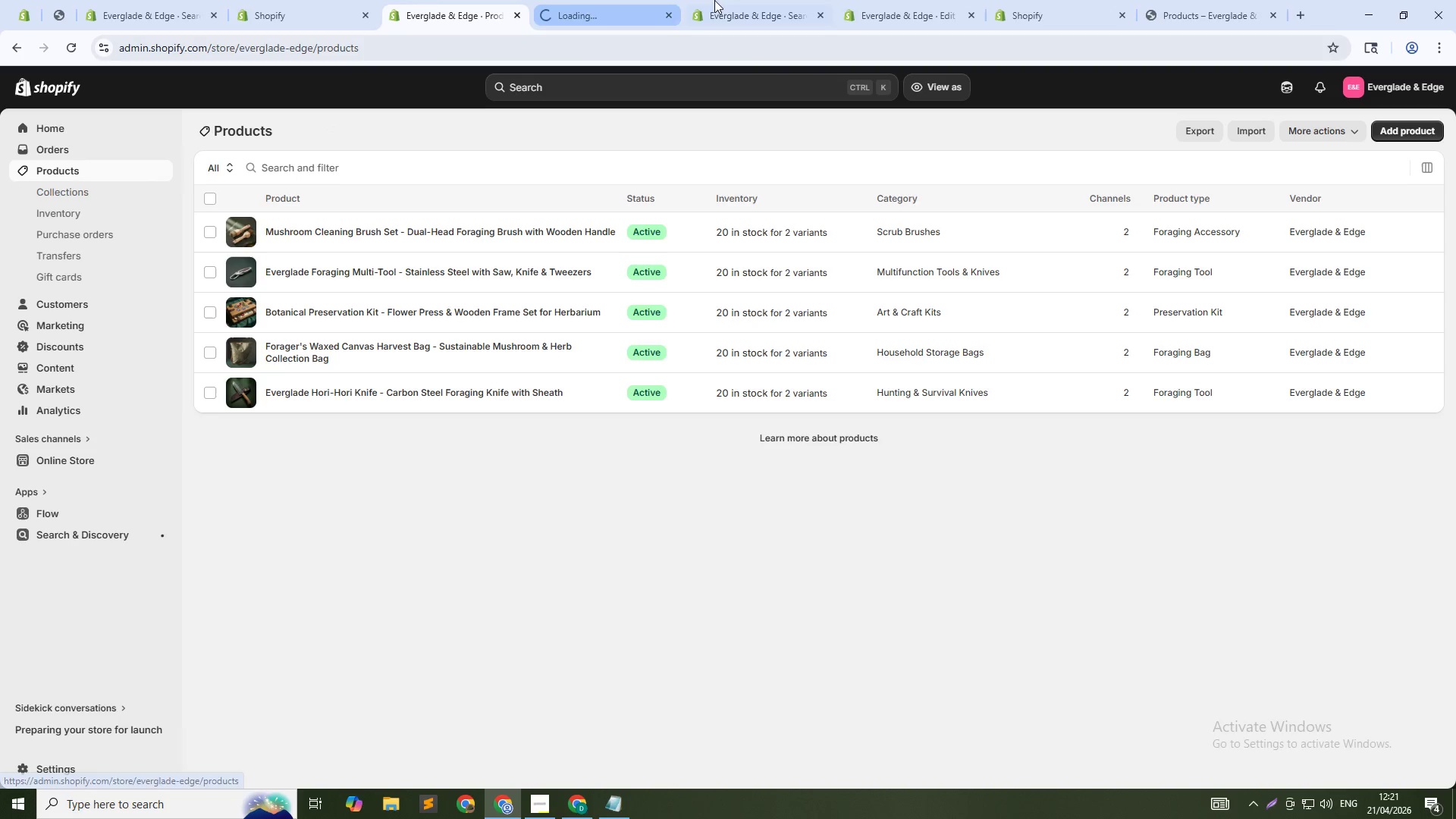 
left_click([739, 0])
 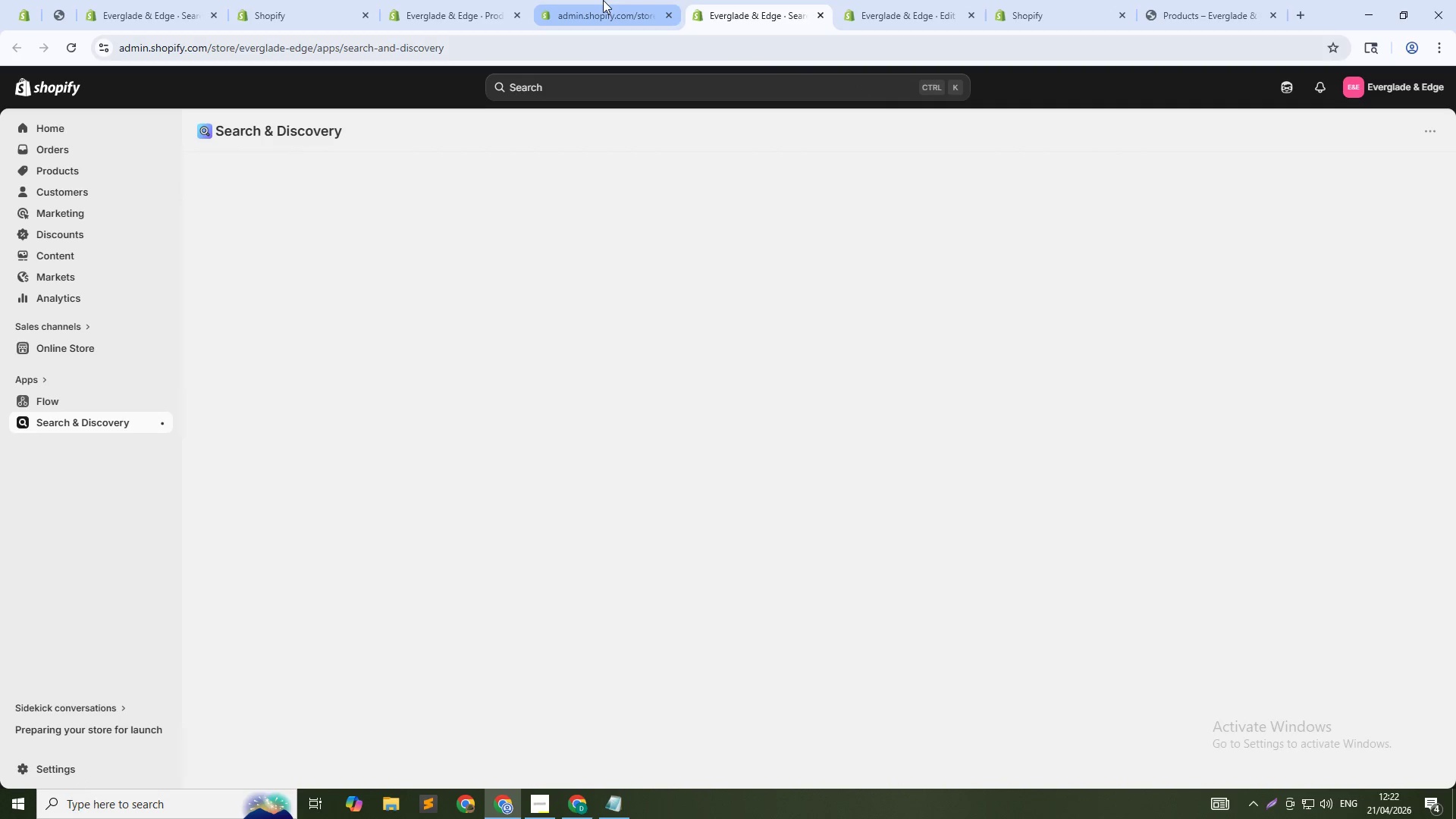 
left_click([603, 0])
 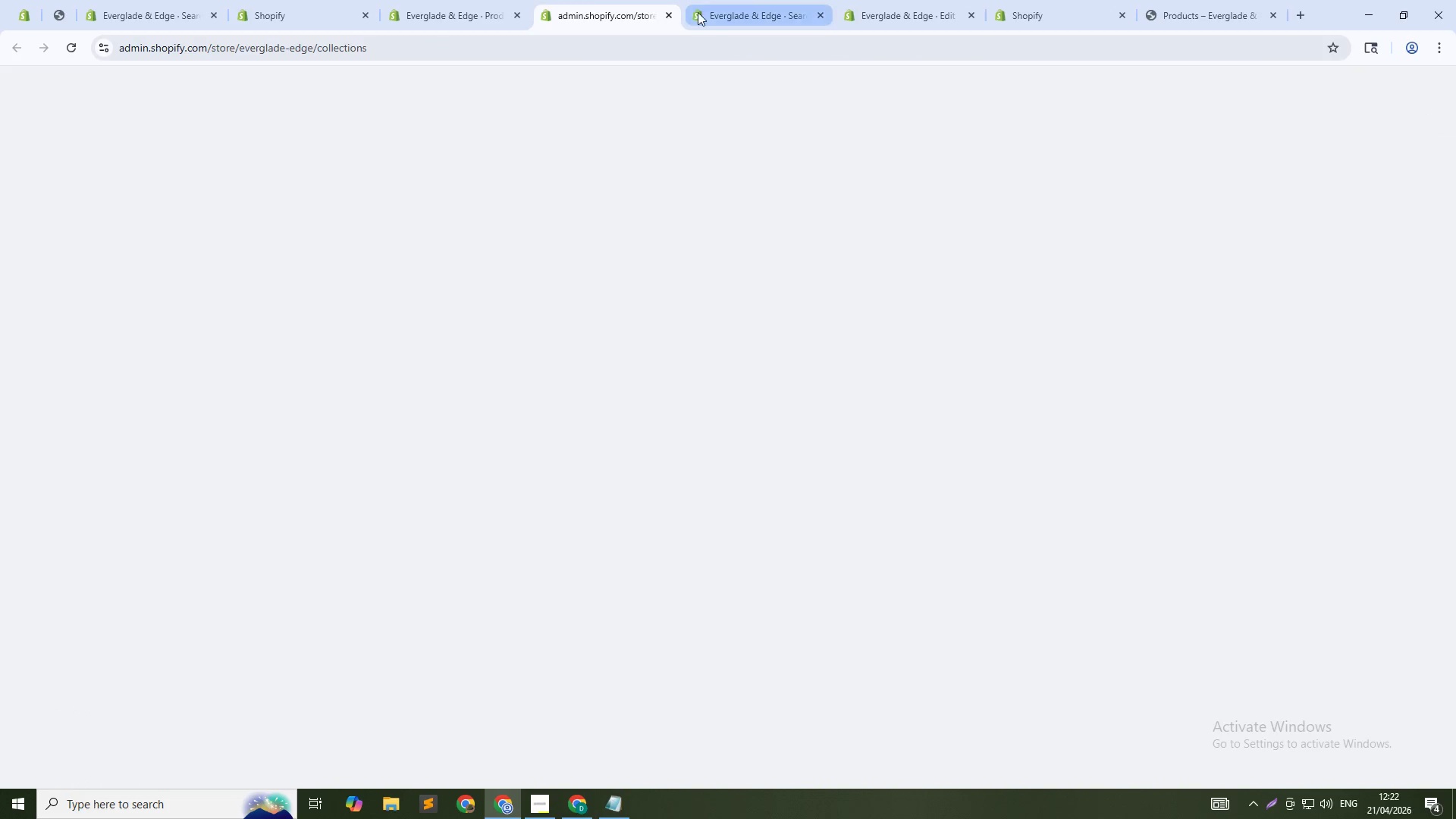 
mouse_move([716, 89])
 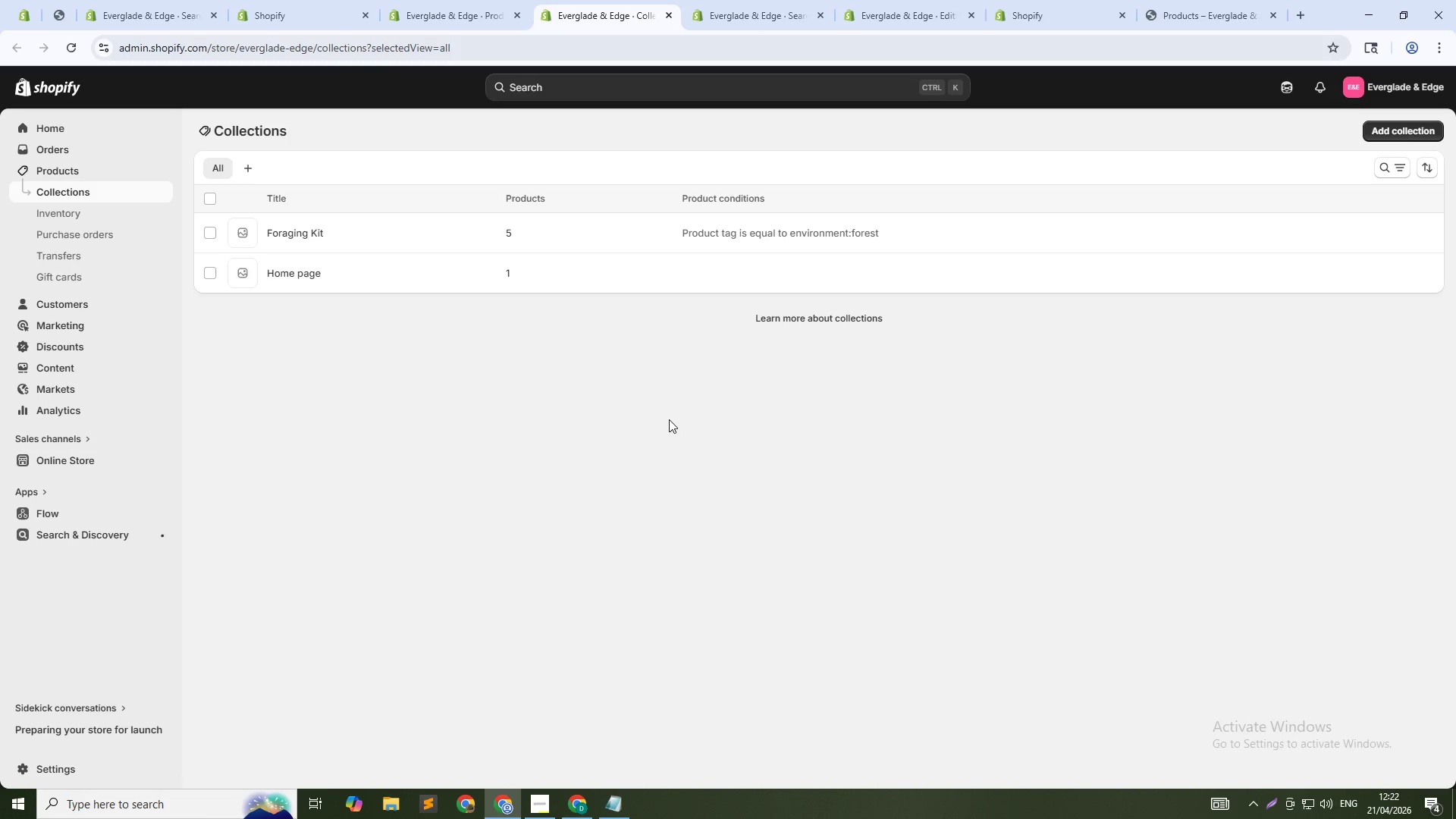 
wait(12.43)
 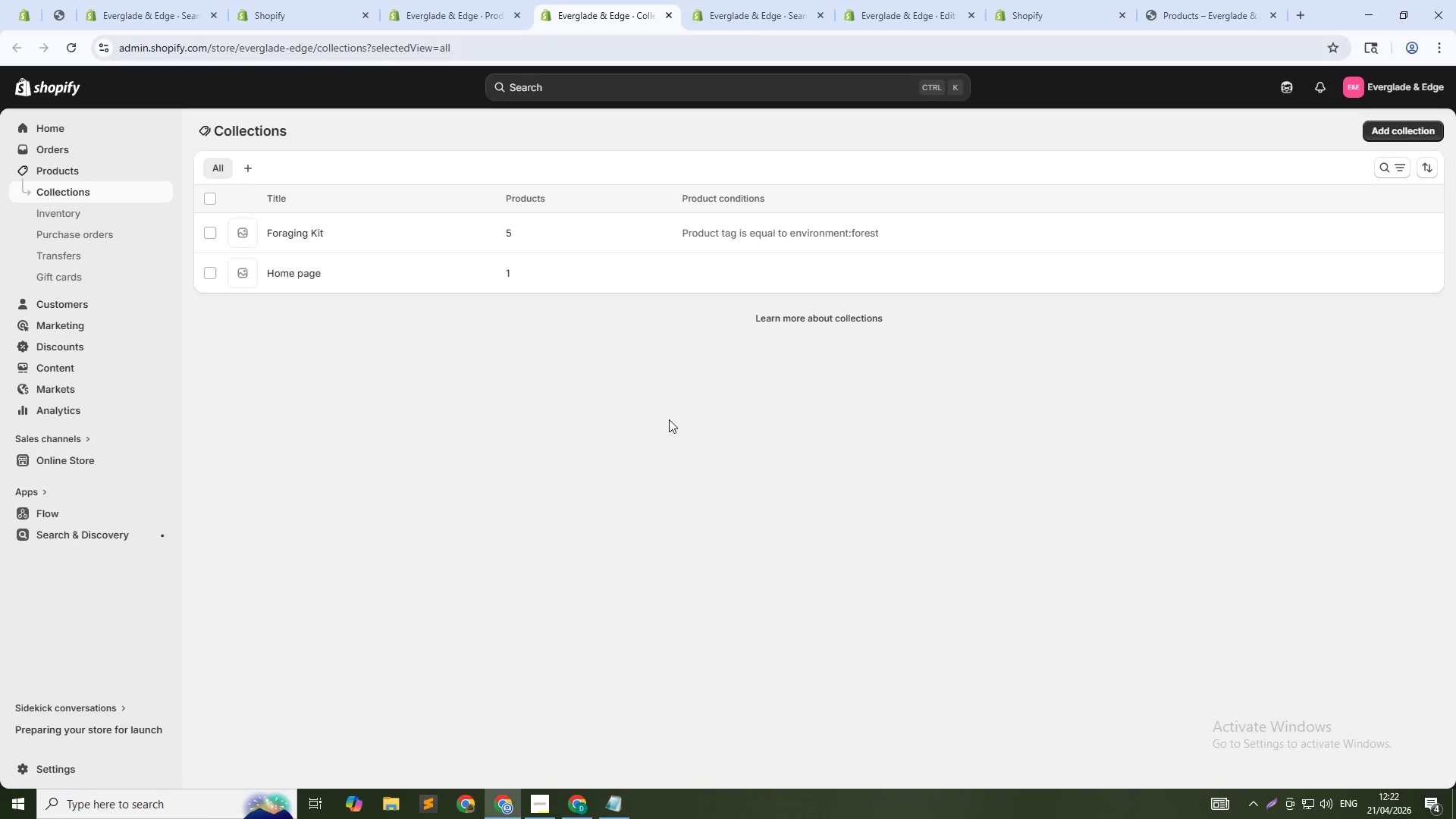 
left_click([739, 0])
 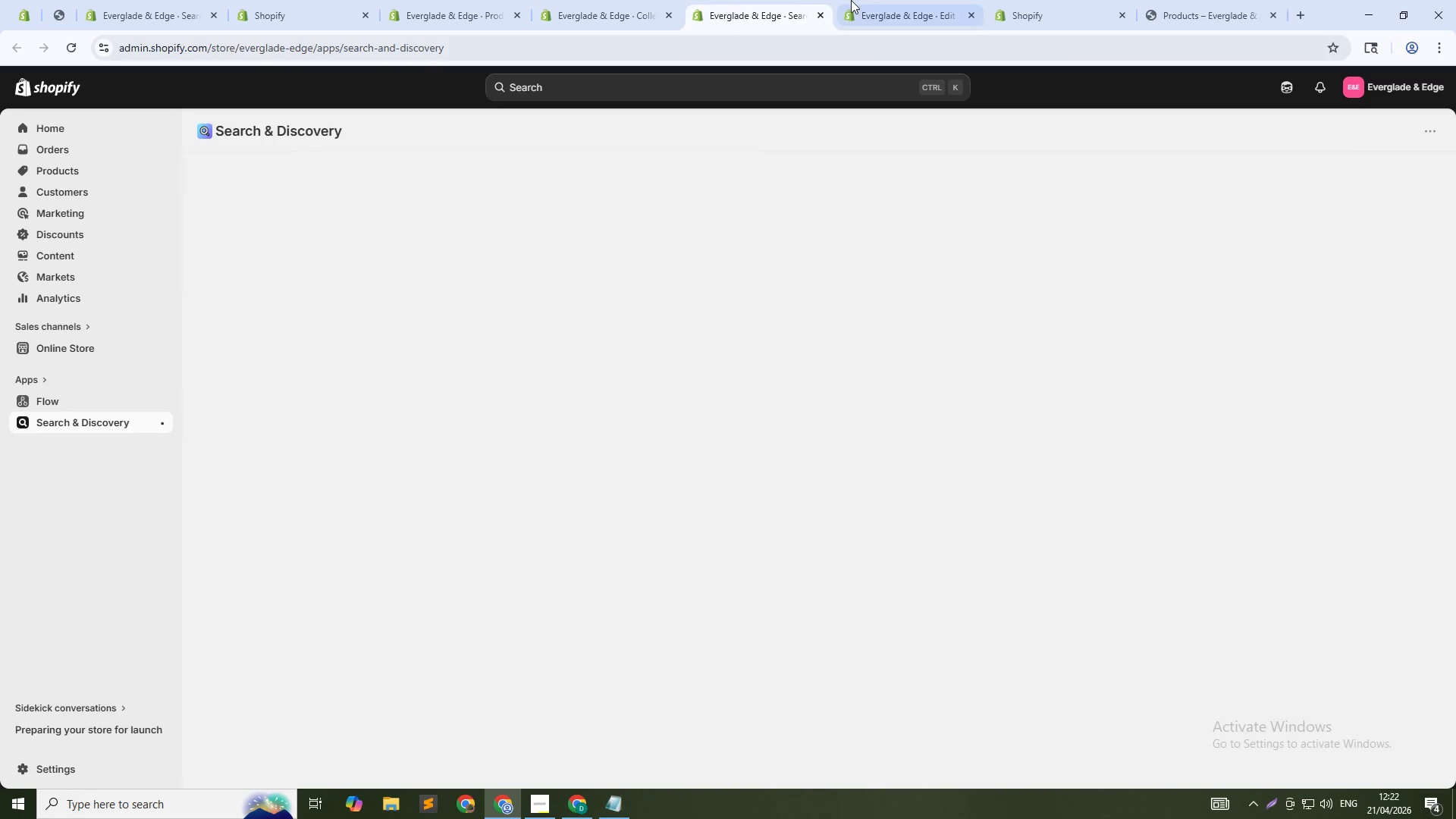 
left_click([867, 0])
 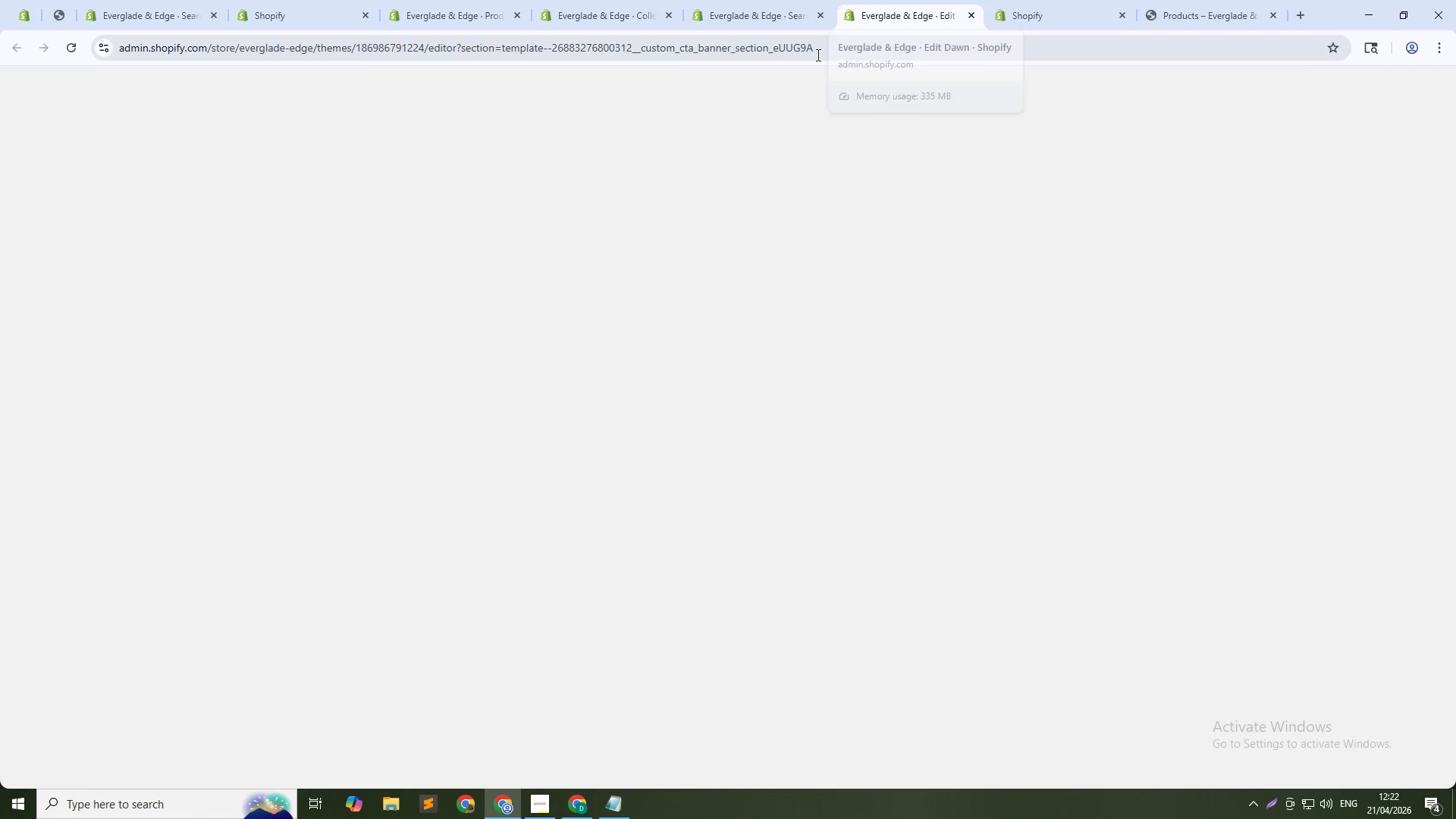 
left_click([1068, 0])
 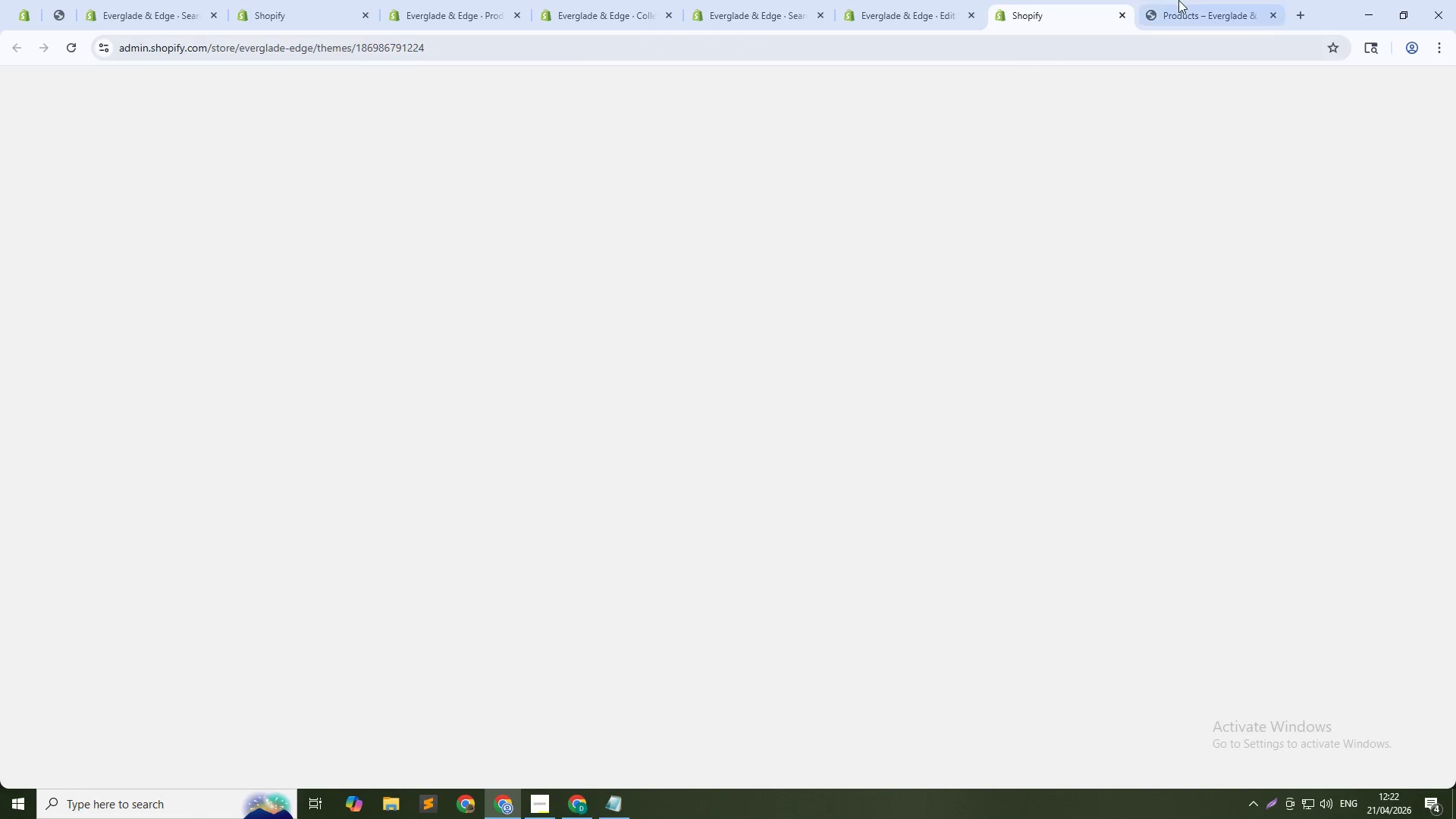 
left_click([1178, 0])
 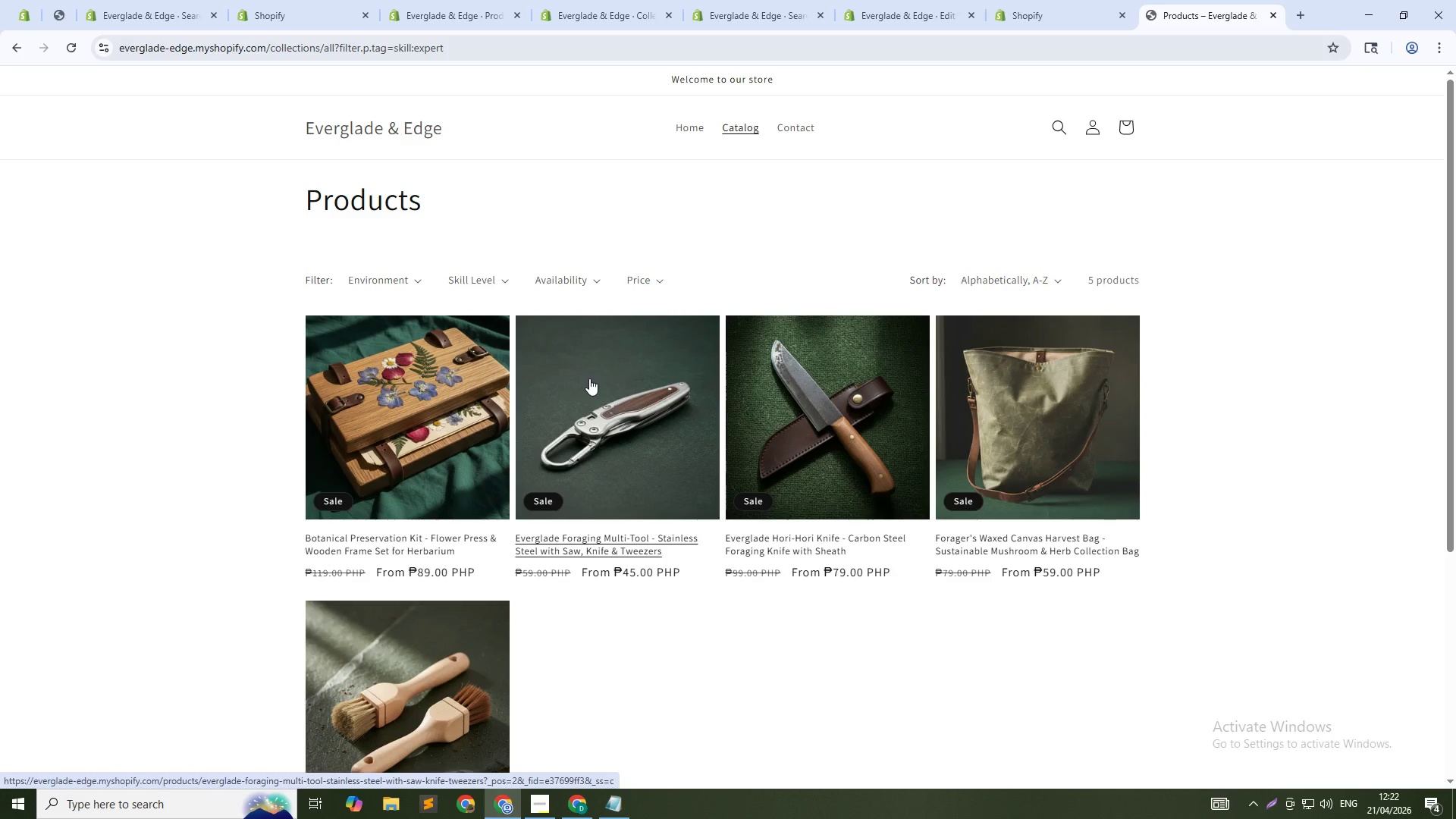 
wait(10.12)
 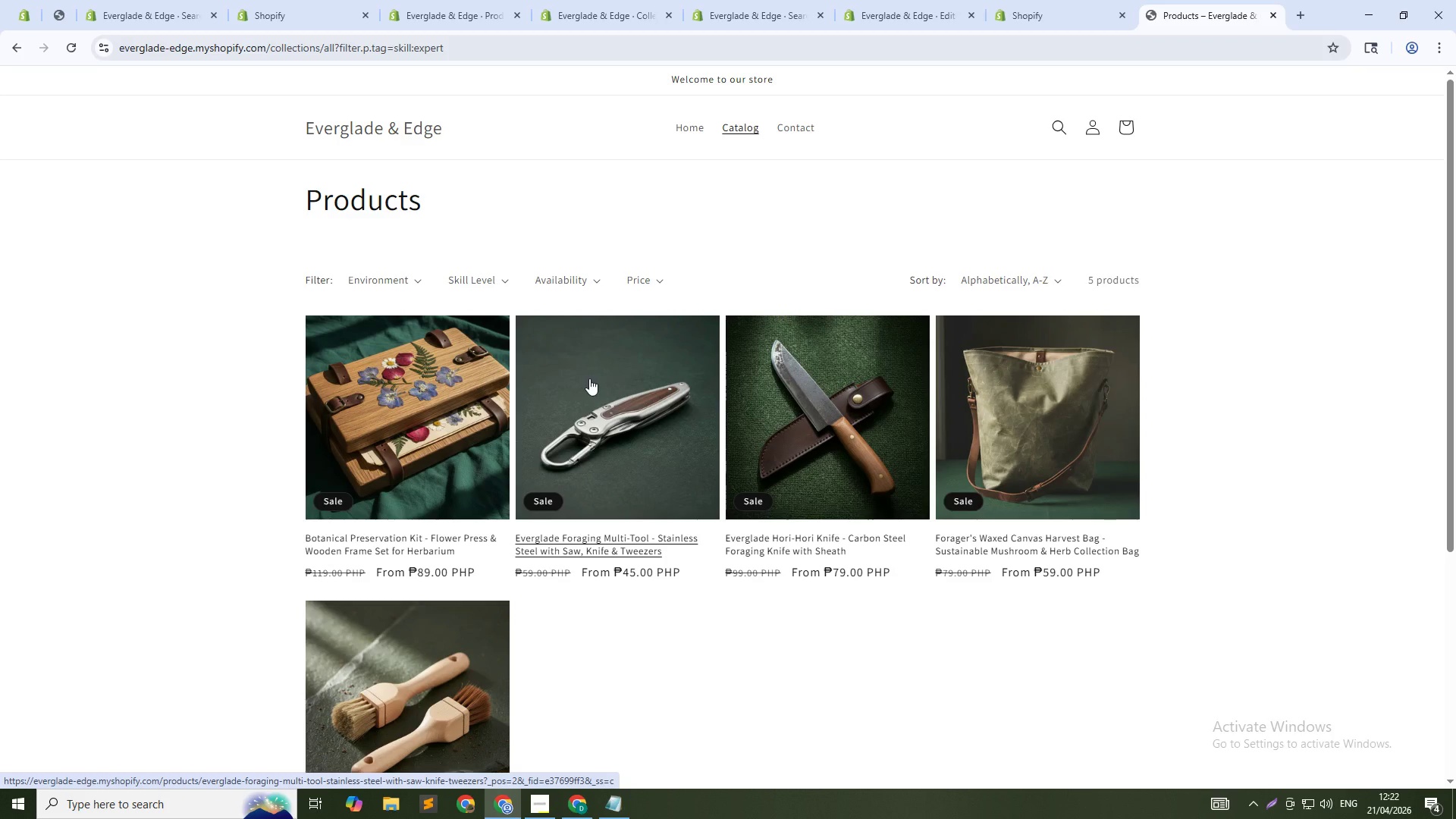 
left_click([363, 391])
 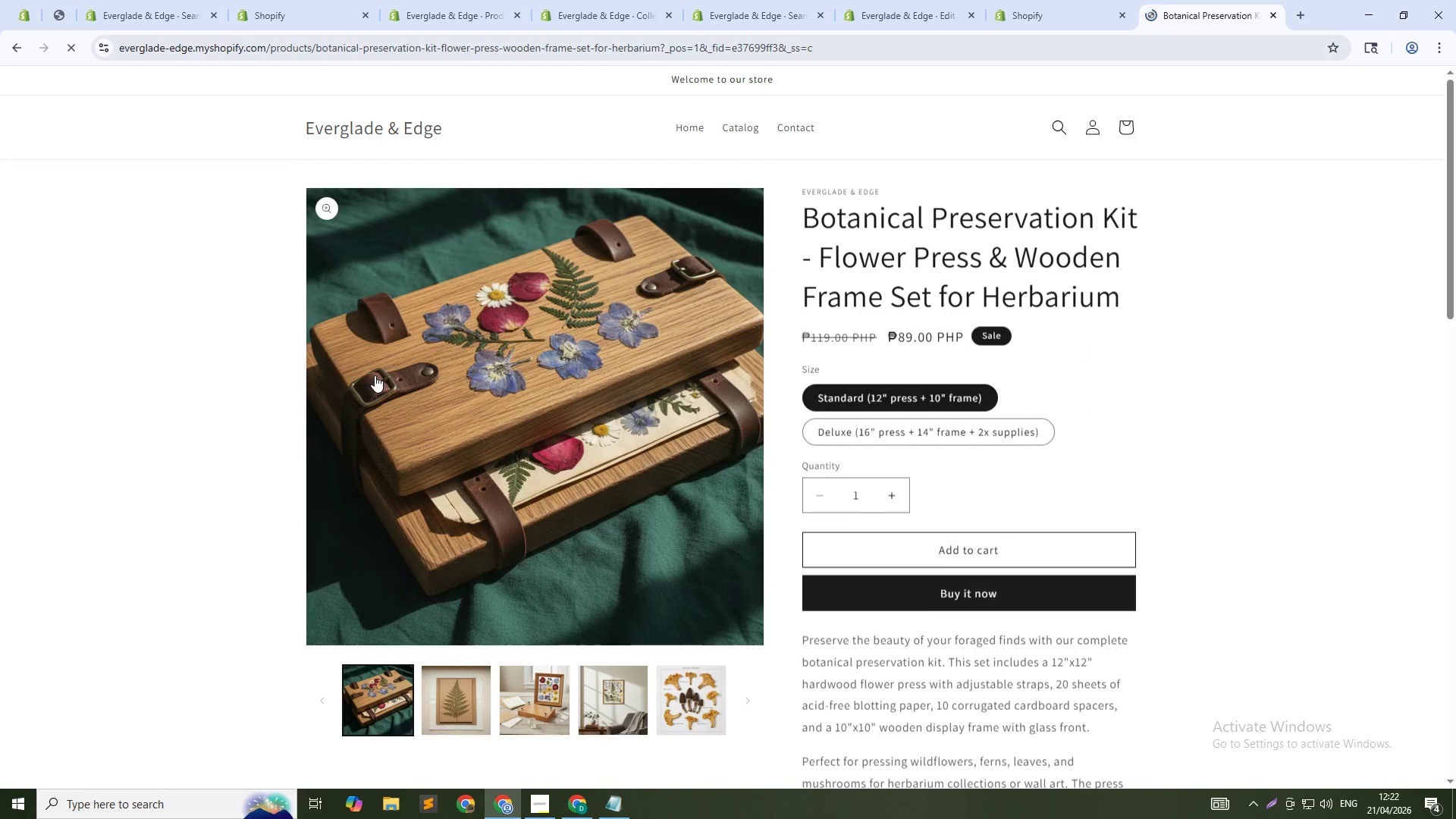 
scroll: coordinate [507, 407], scroll_direction: down, amount: 14.0
 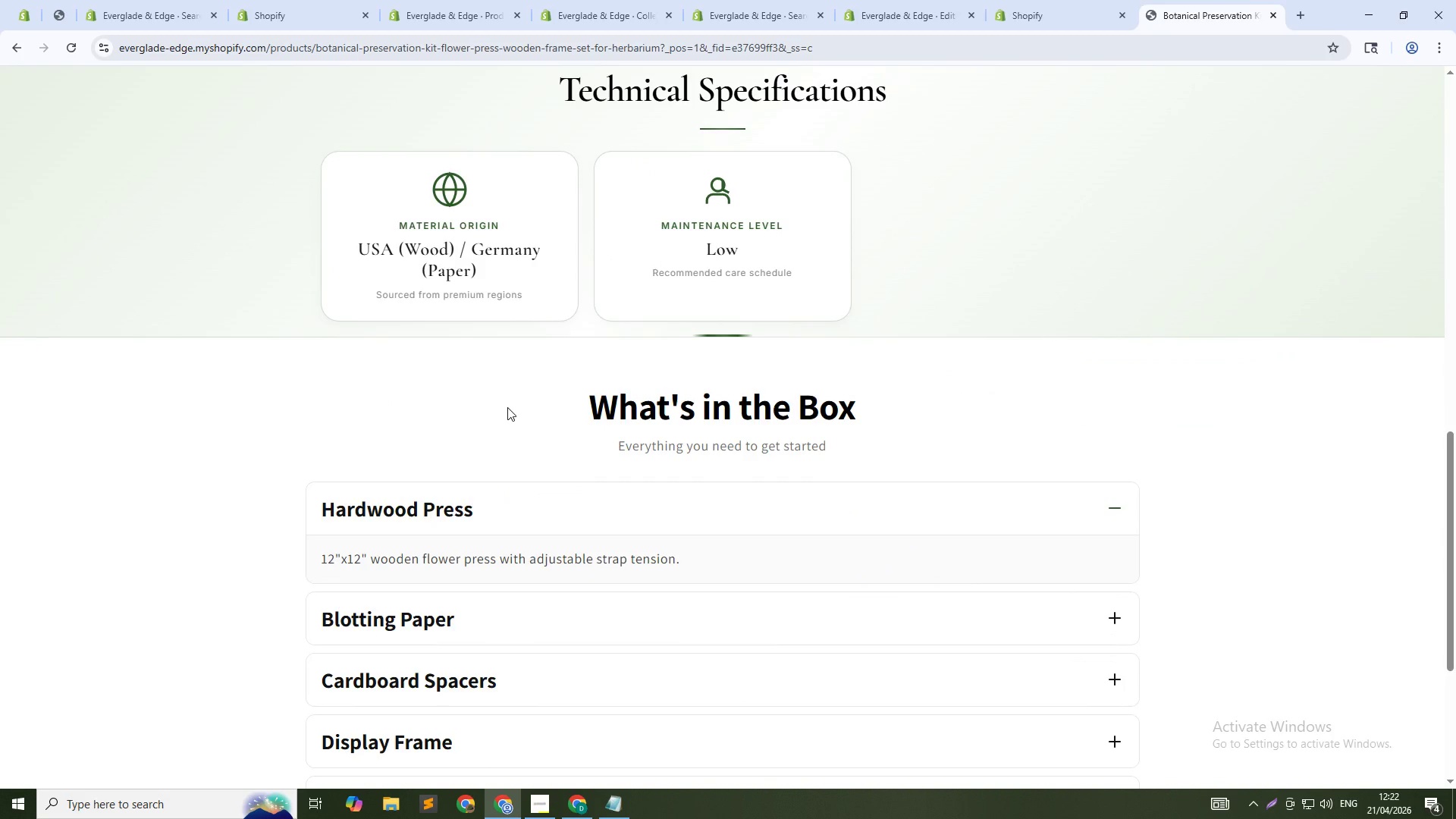 
hold_key(key=ControlLeft, duration=0.73)
scroll: coordinate [507, 407], scroll_direction: down, amount: 1.0
 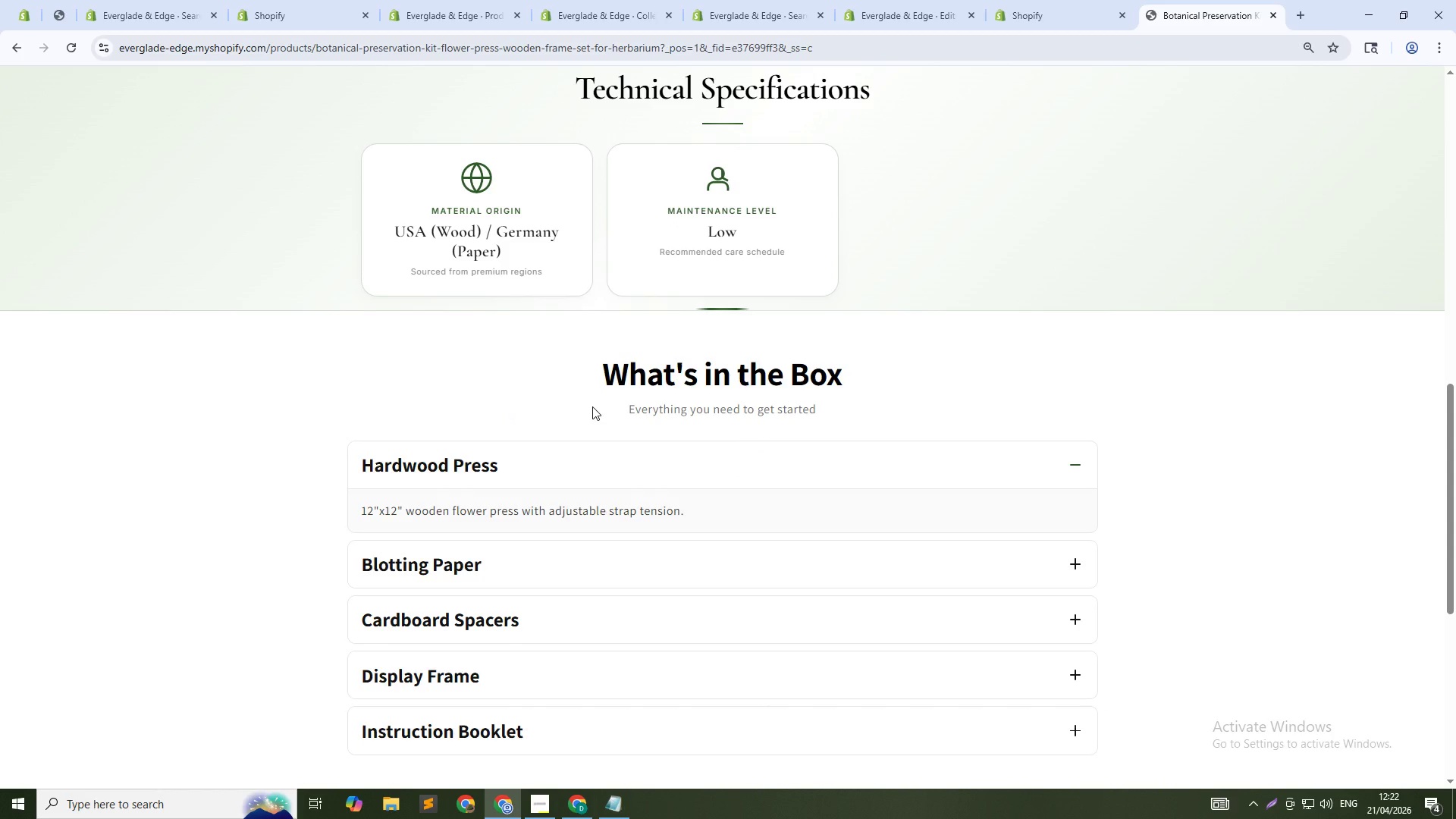 
wait(7.03)
 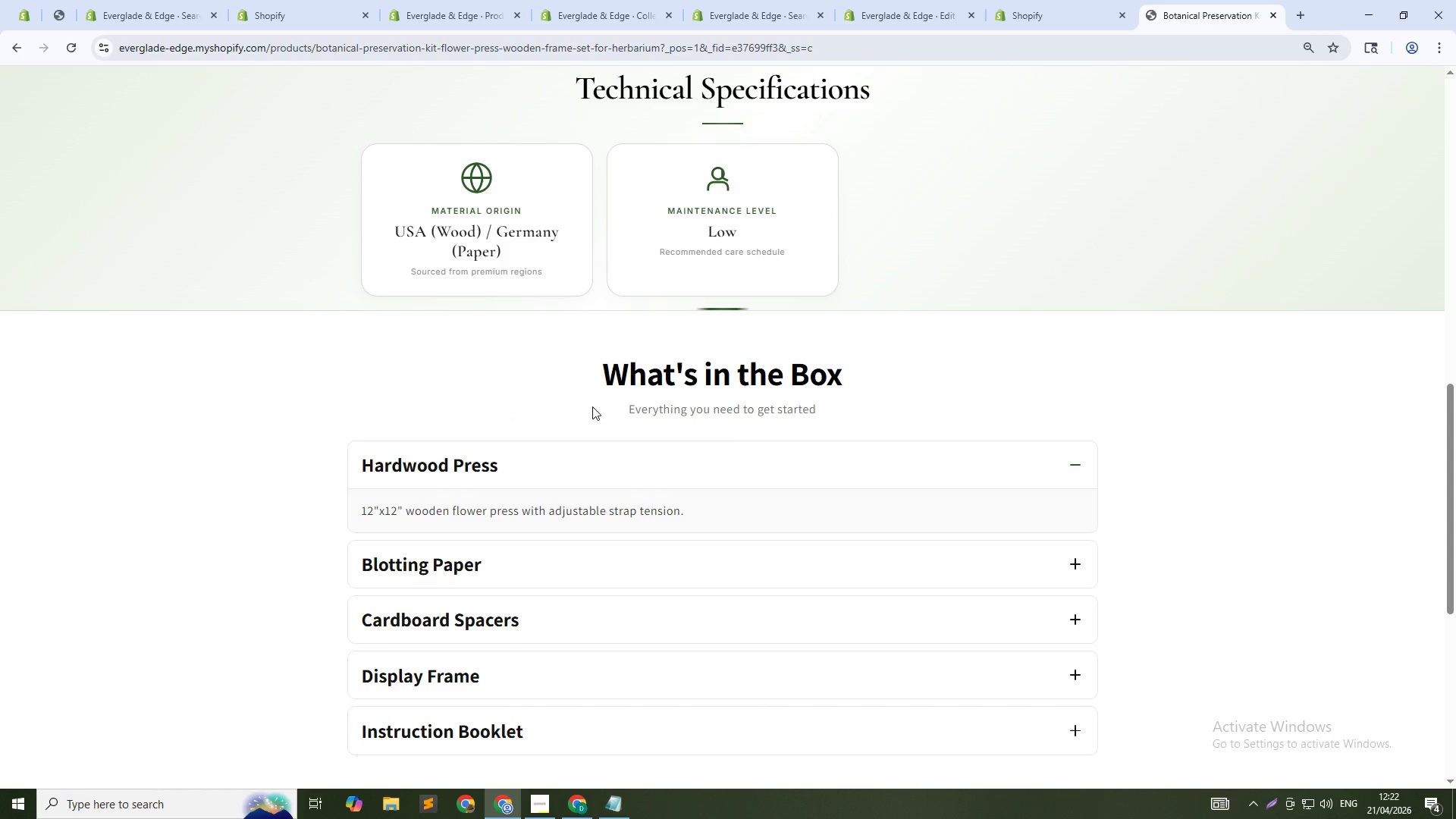 
scroll: coordinate [595, 253], scroll_direction: up, amount: 9.0
 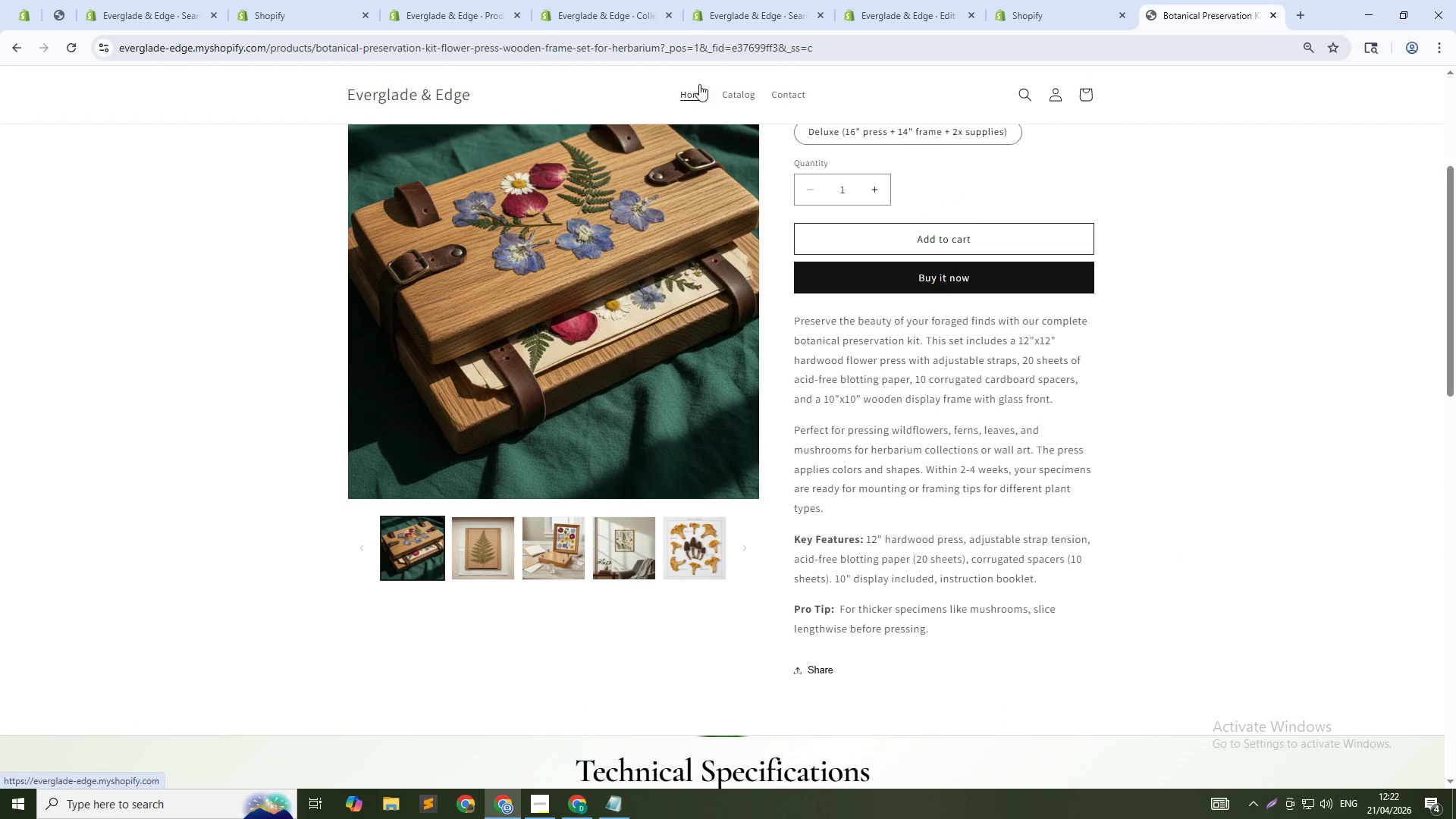 
left_click([698, 86])
 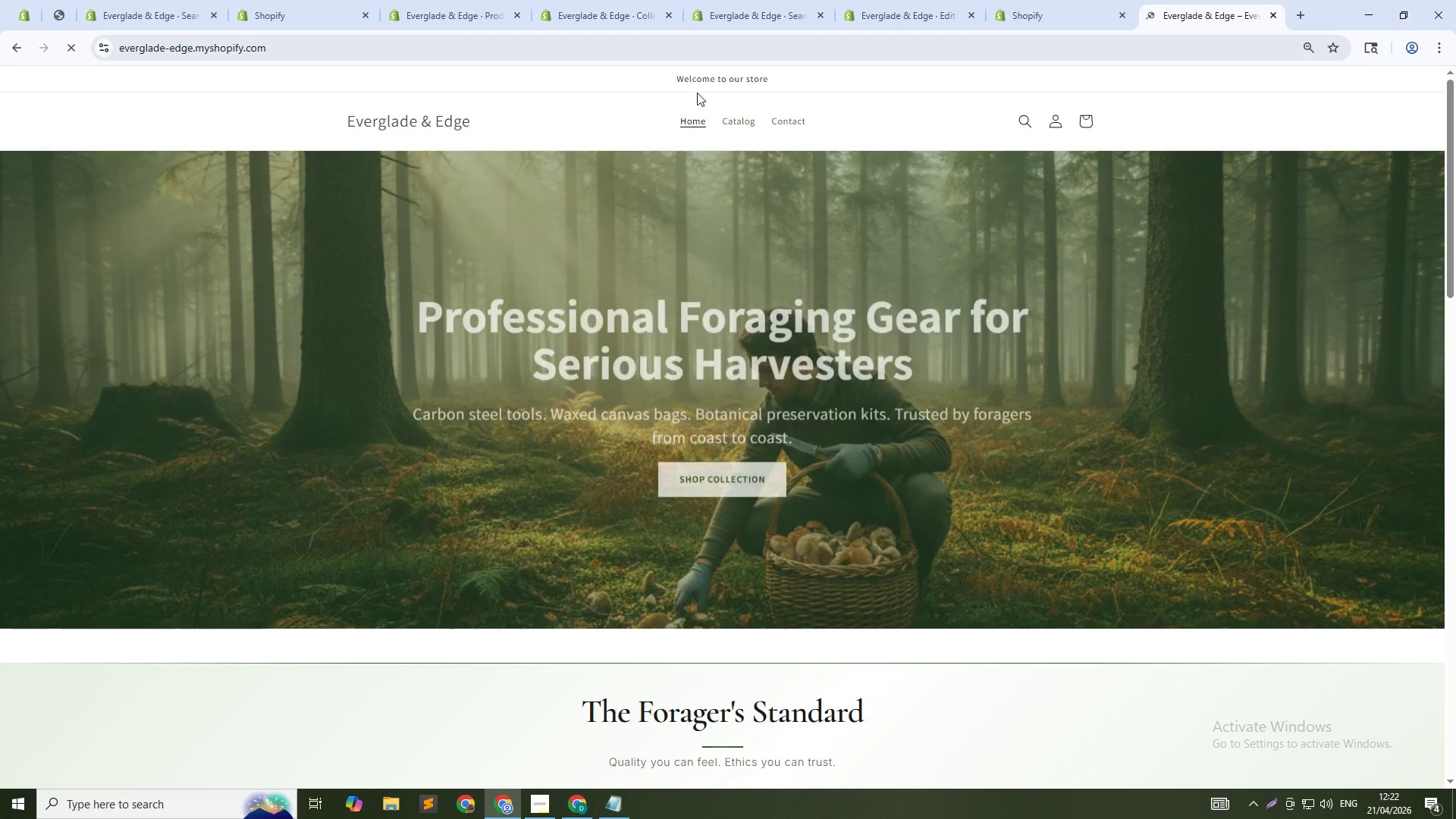 
scroll: coordinate [686, 140], scroll_direction: down, amount: 1.0
 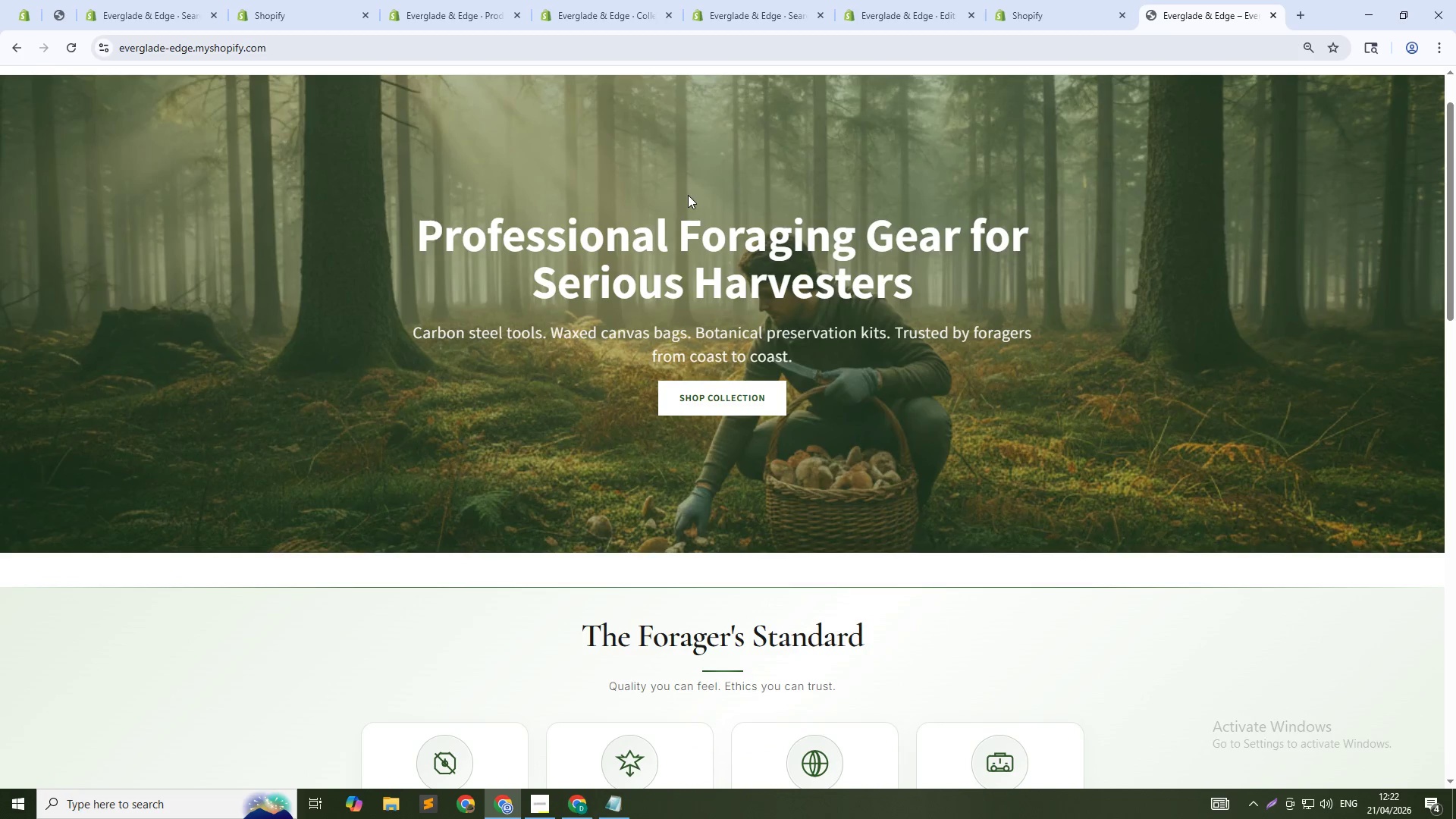 
hold_key(key=ControlLeft, duration=1.41)
scroll: coordinate [688, 195], scroll_direction: down, amount: 3.0
 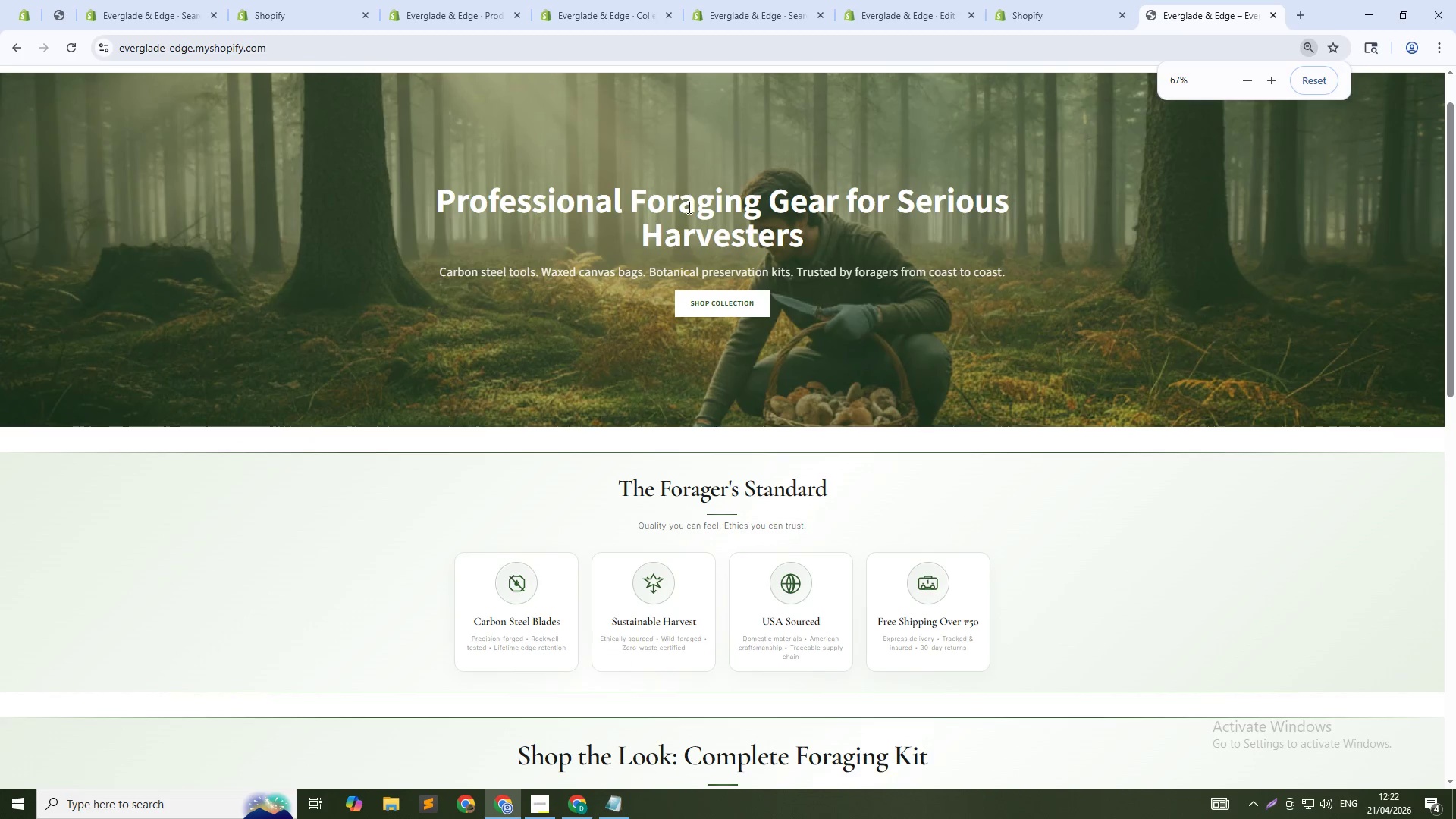 
scroll: coordinate [688, 211], scroll_direction: up, amount: 2.0
 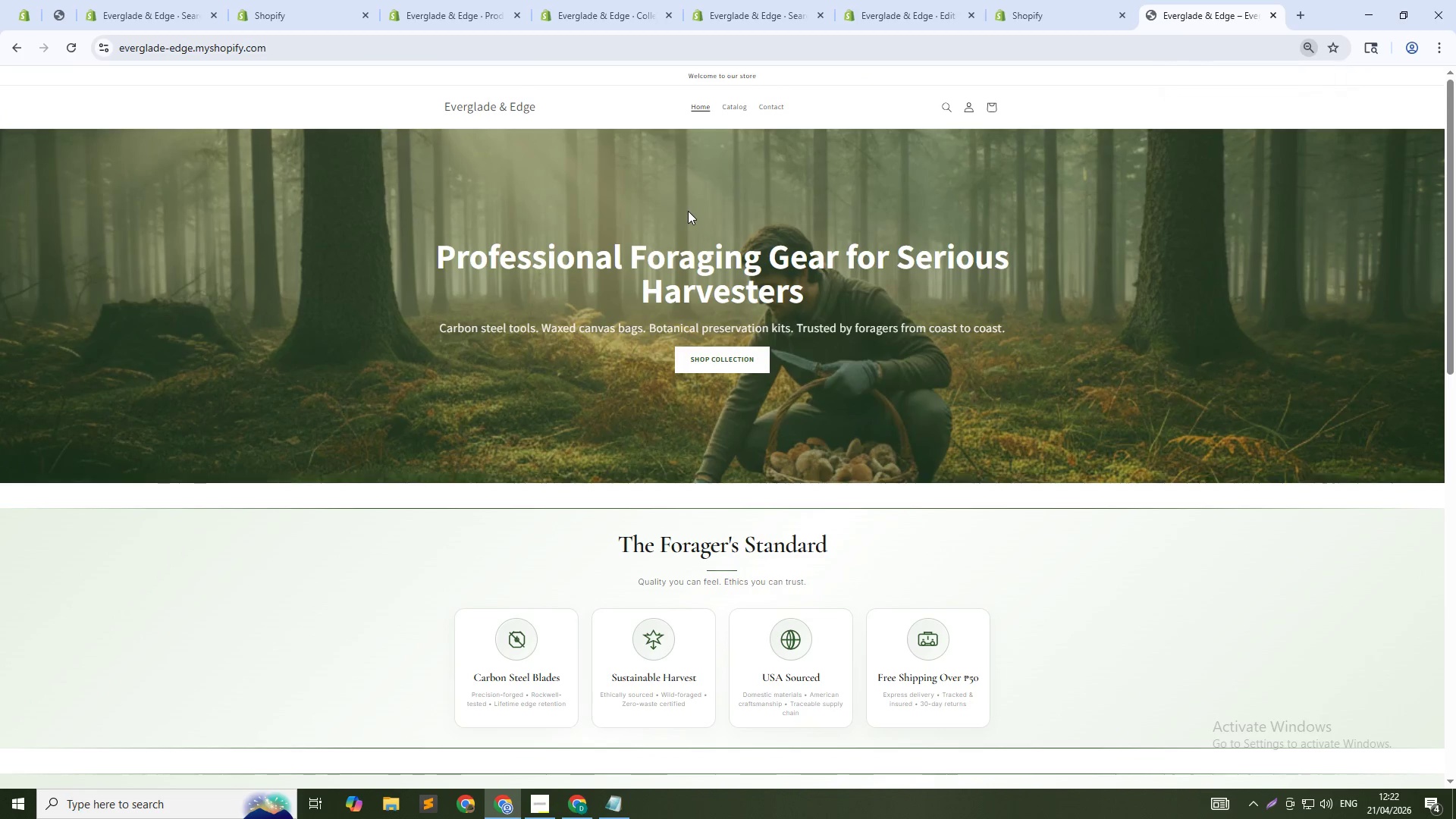 
key(Control+Numpad0)
 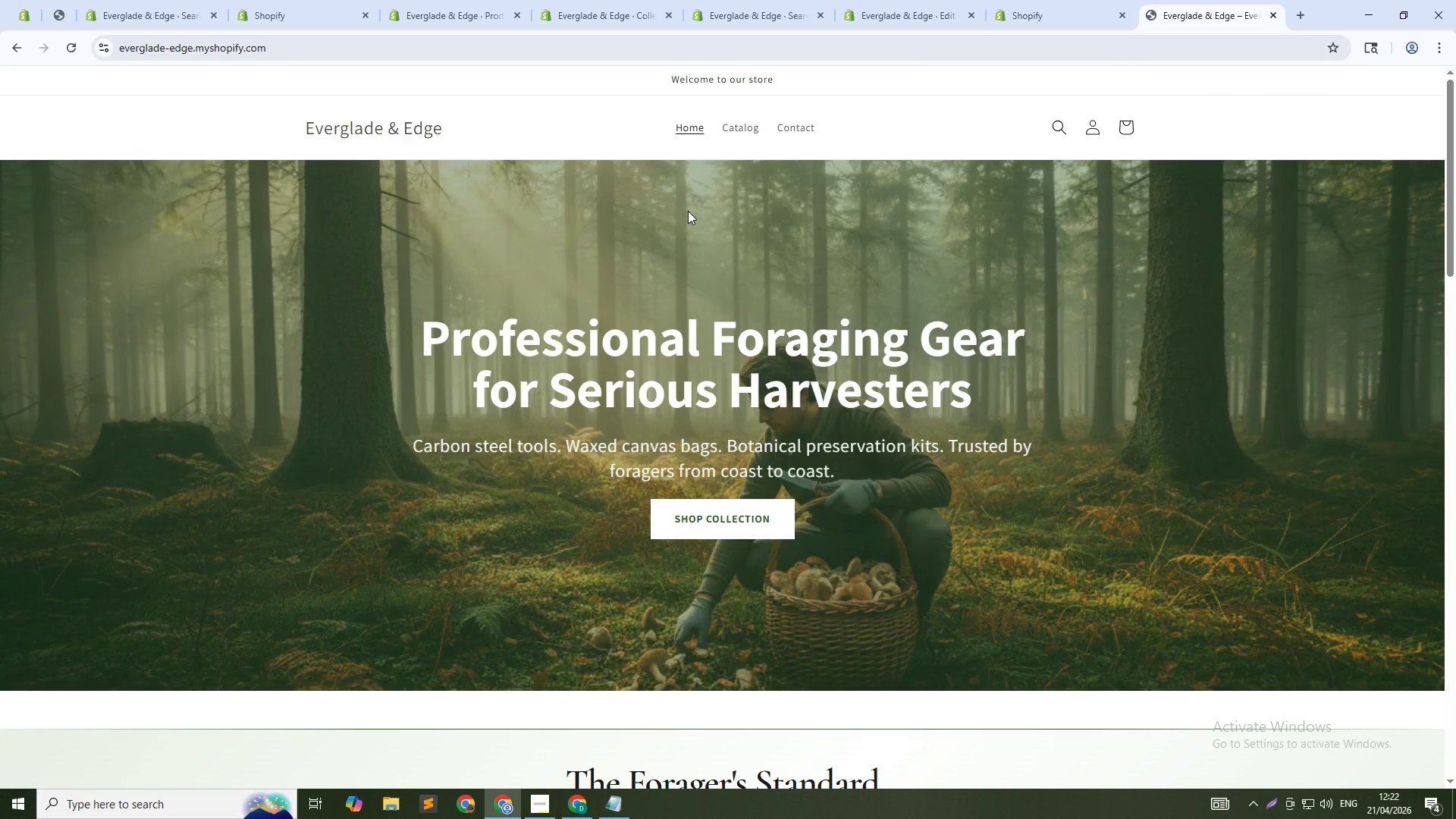 
wait(7.42)
 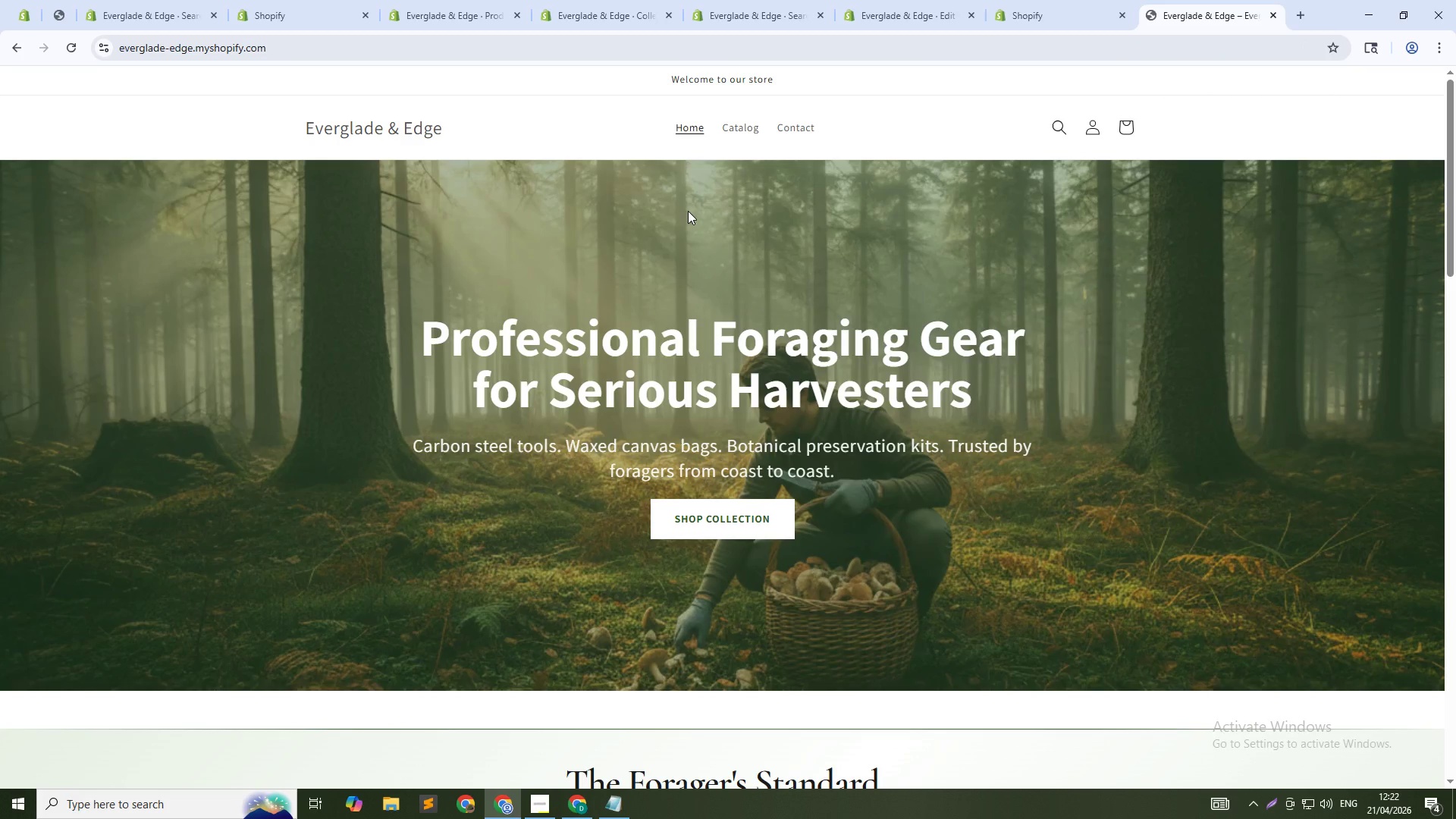 
scroll: coordinate [696, 238], scroll_direction: down, amount: 9.0
 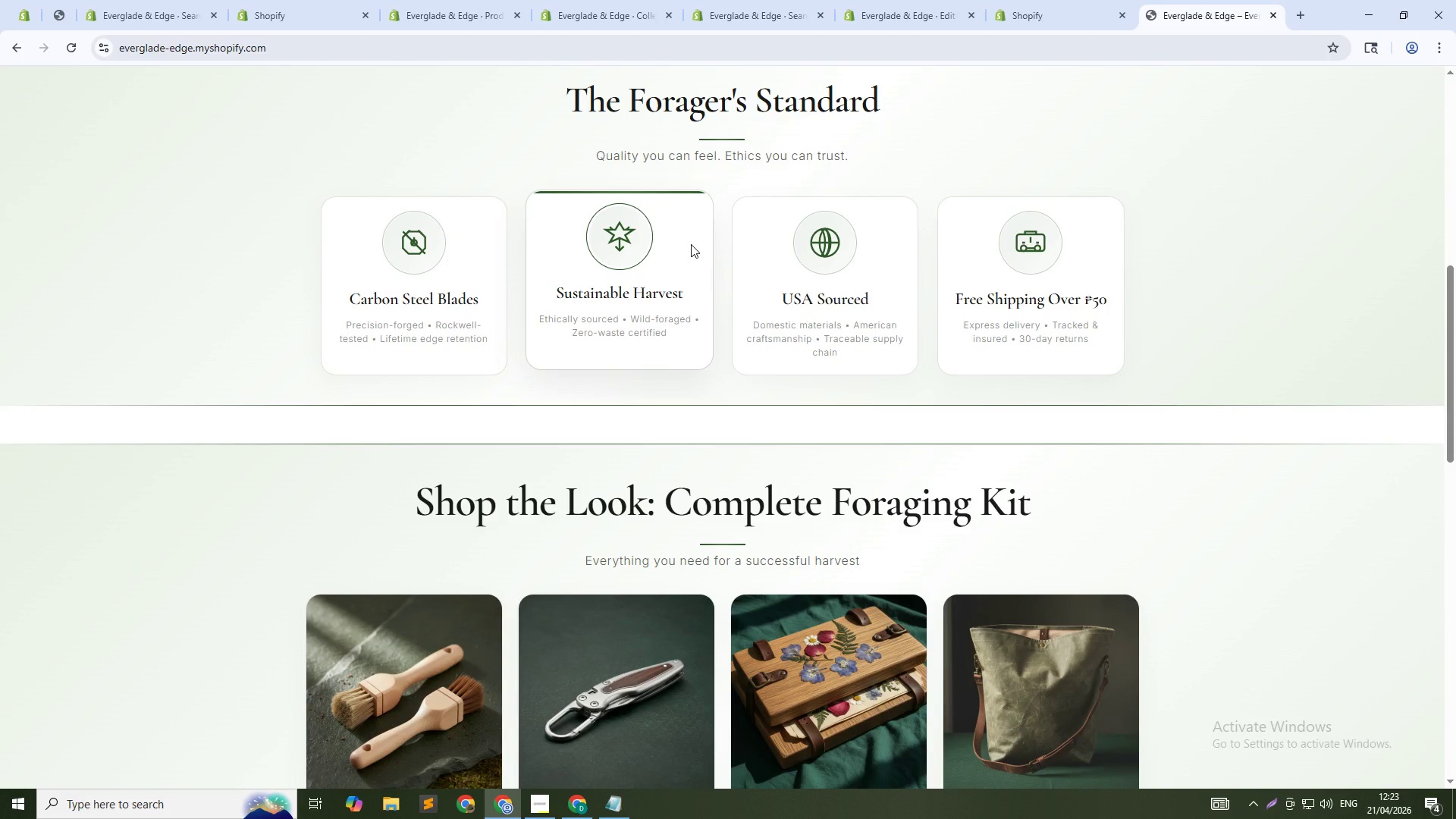 
wait(6.9)
 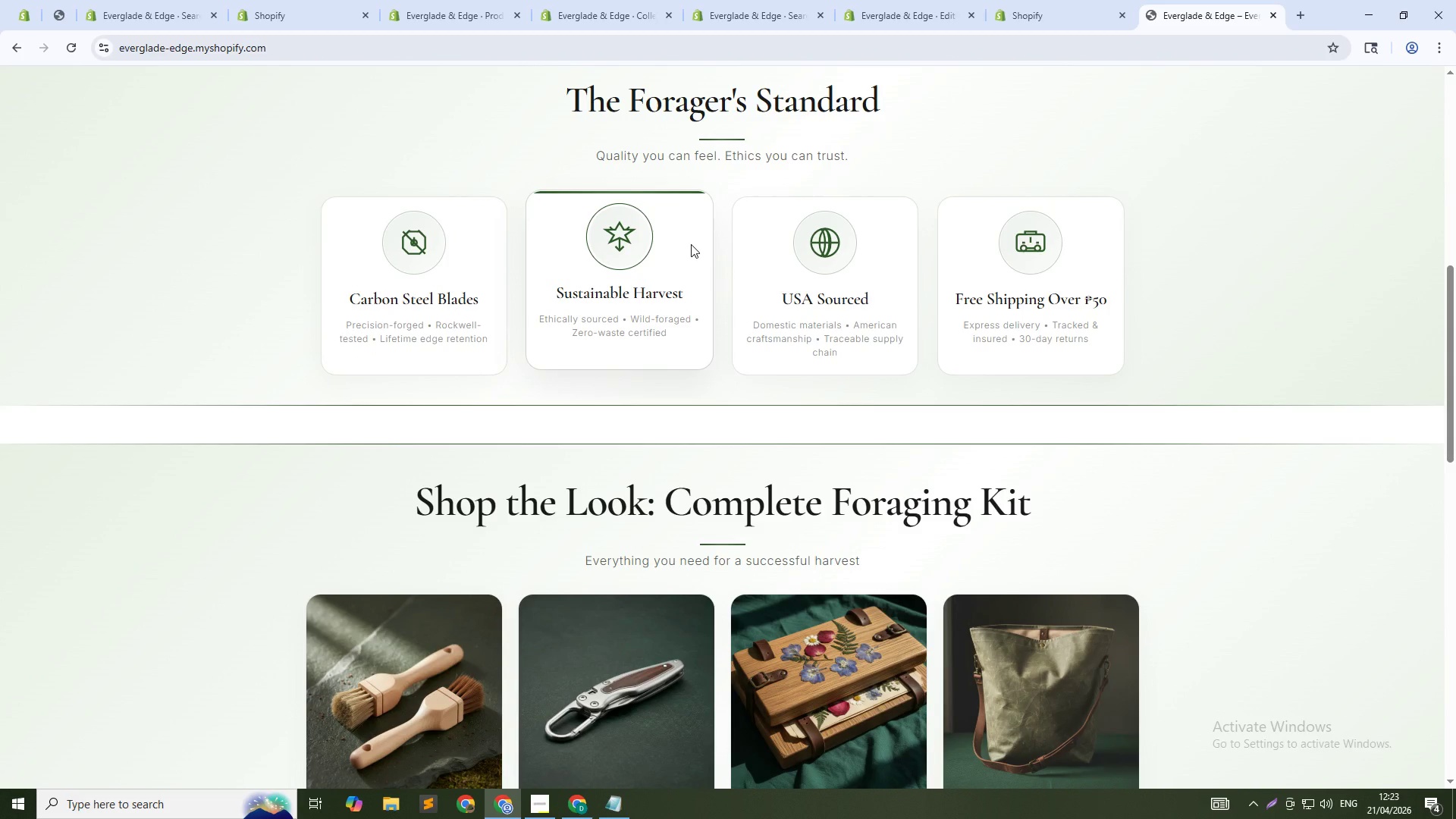 
hold_key(key=ControlLeft, duration=1.5)
scroll: coordinate [725, 255], scroll_direction: down, amount: 1.0
 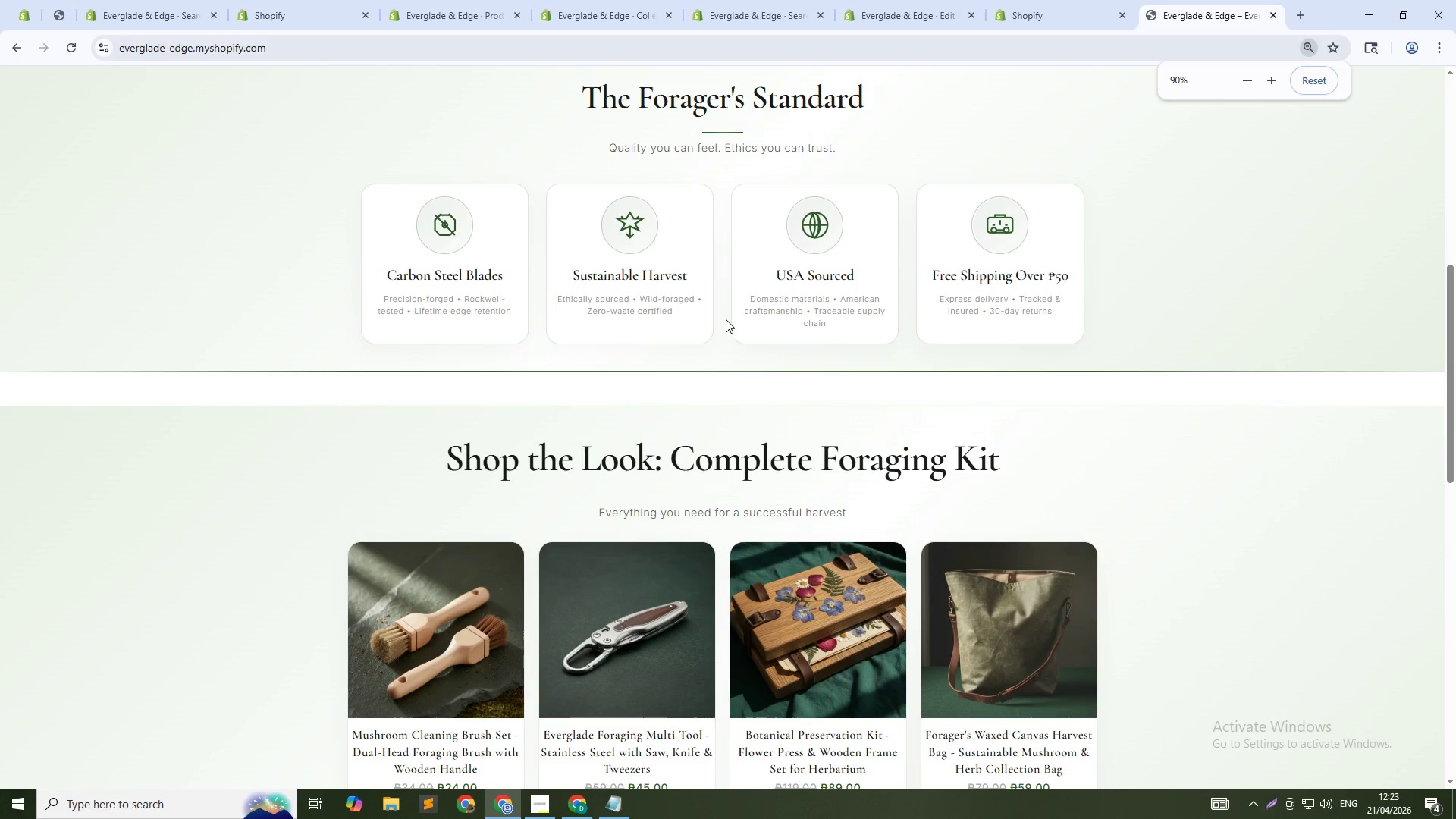 
key(Control+ControlLeft)
 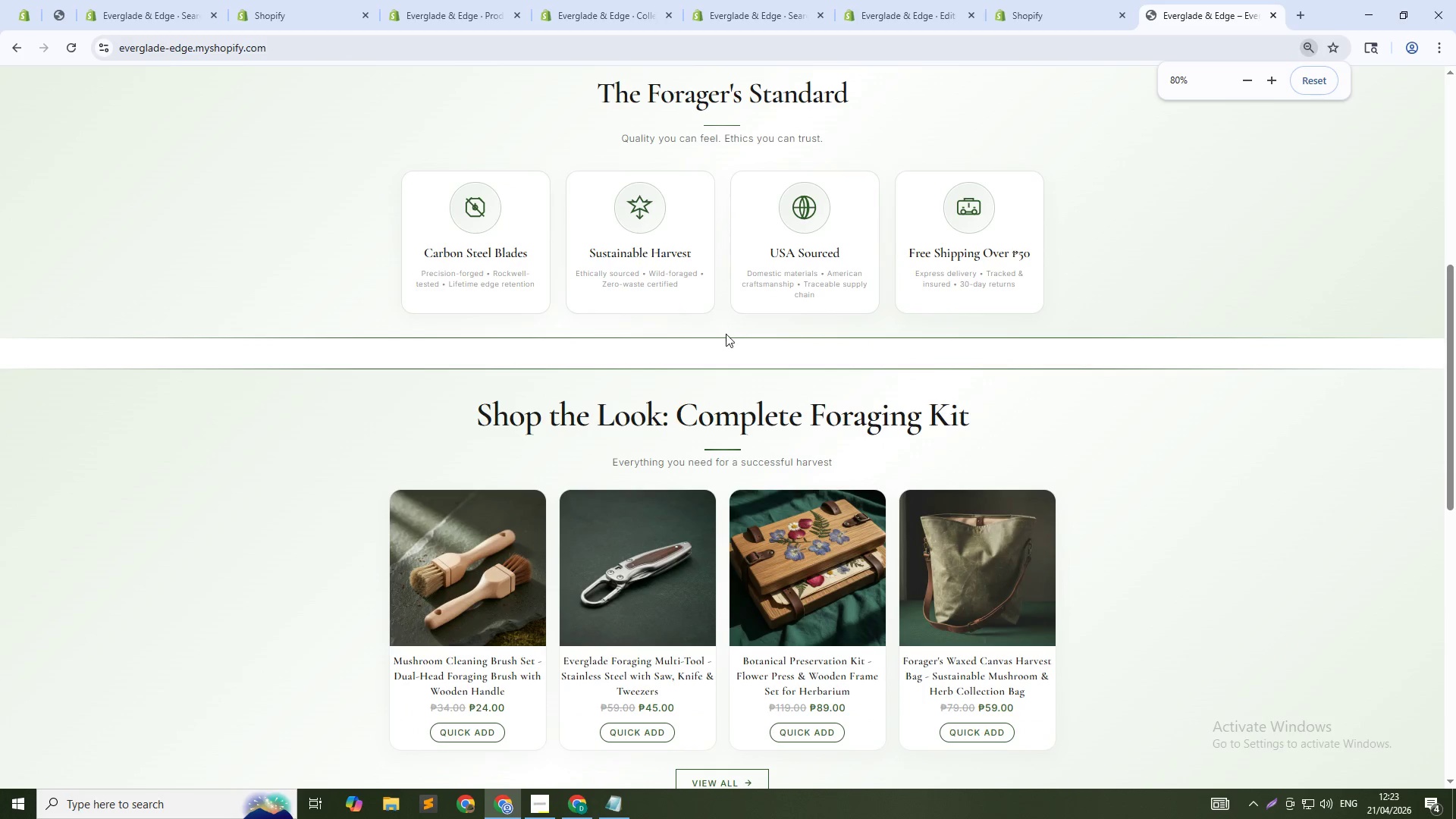 
key(Control+ControlLeft)
 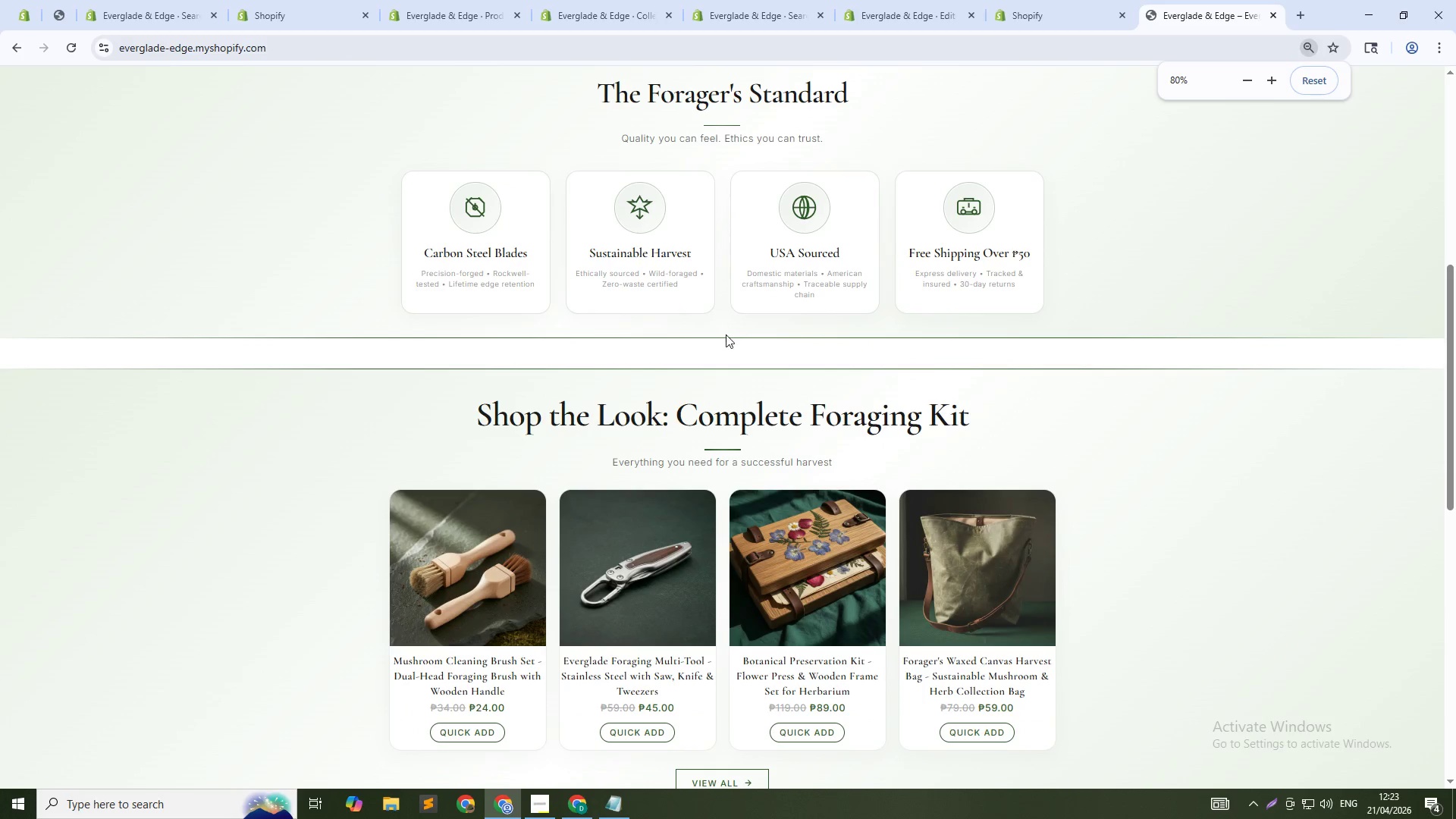 
key(Control+ControlLeft)
 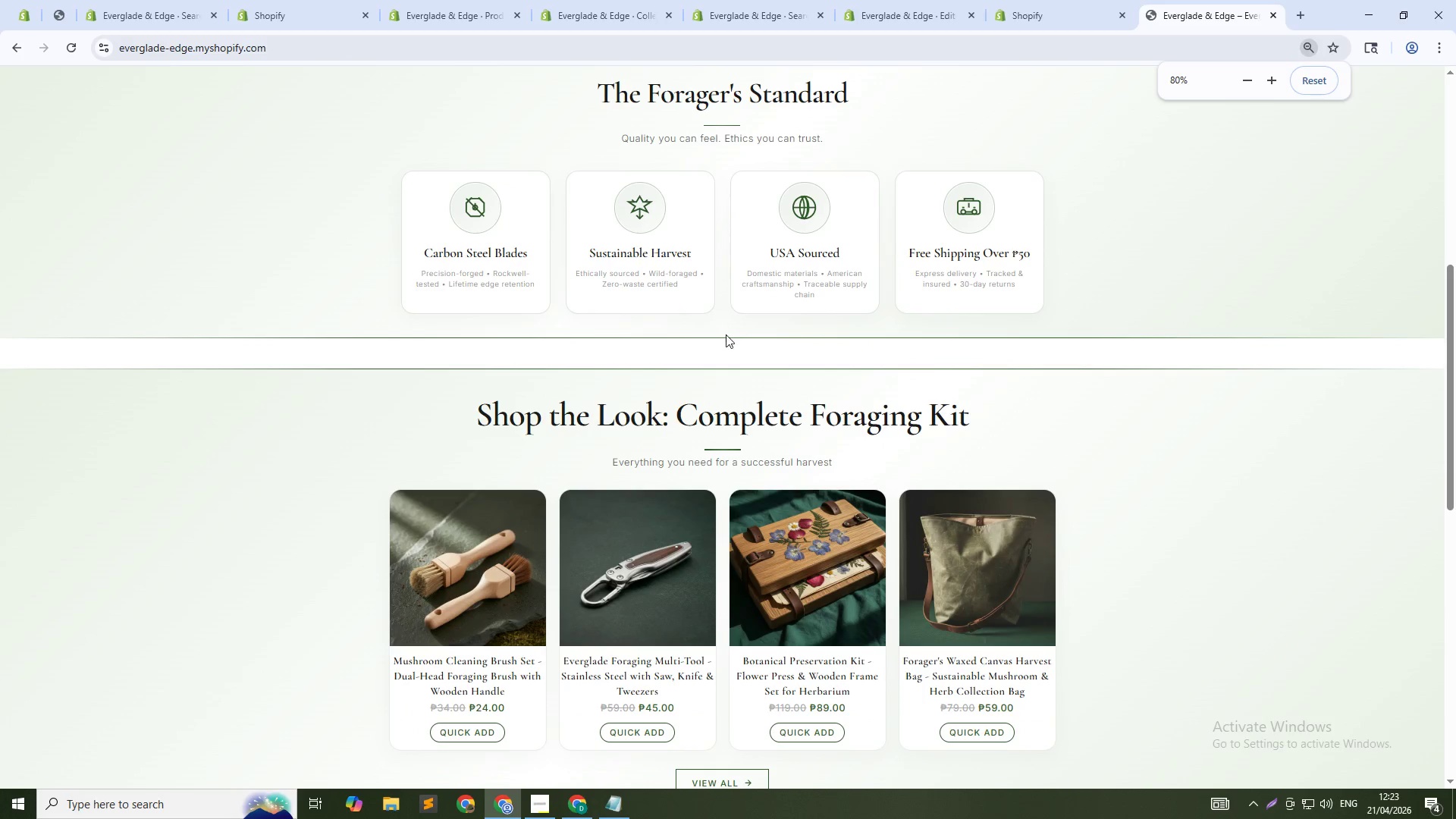 
key(Control+ControlLeft)
 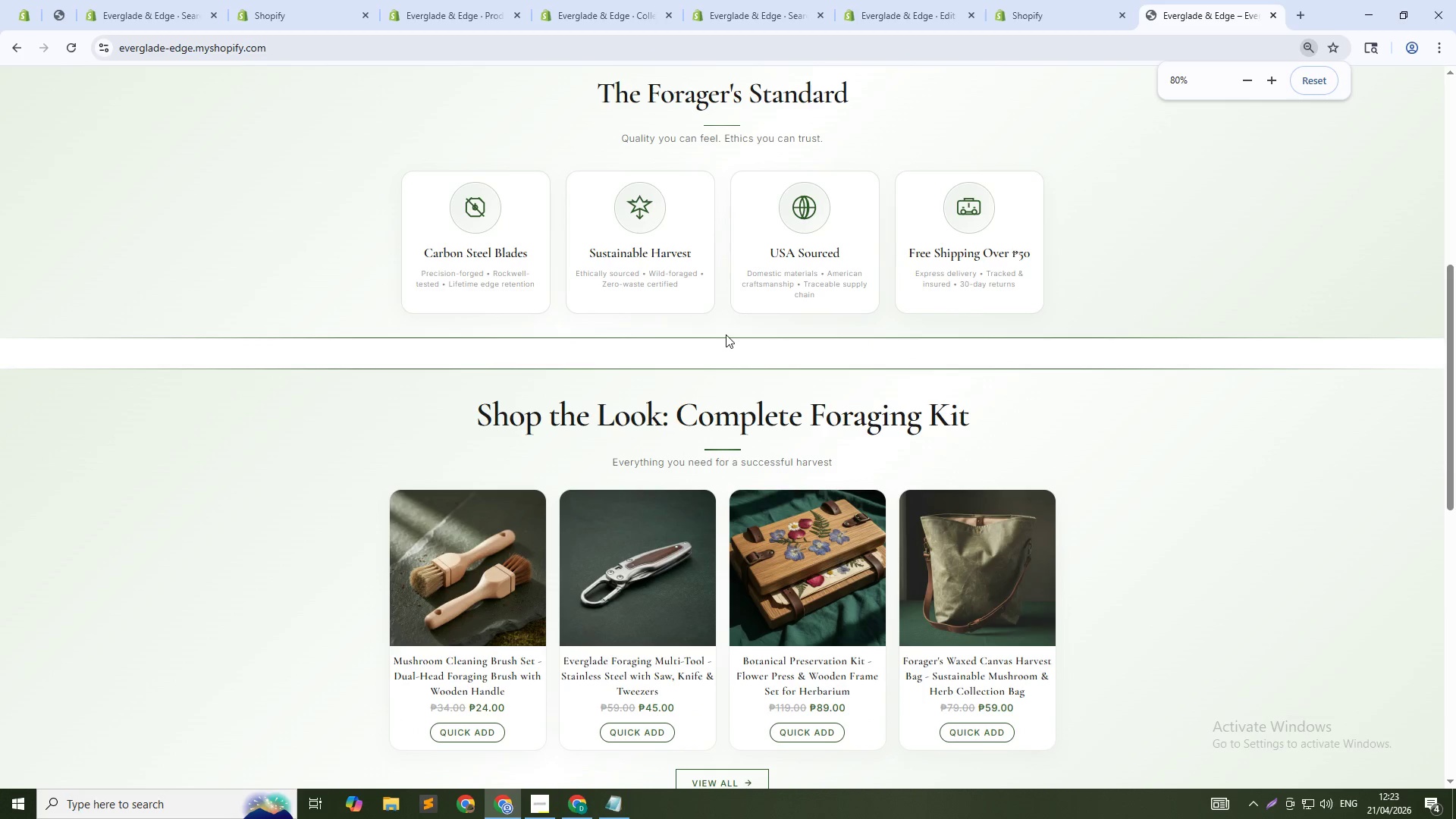 
key(Control+ControlLeft)
 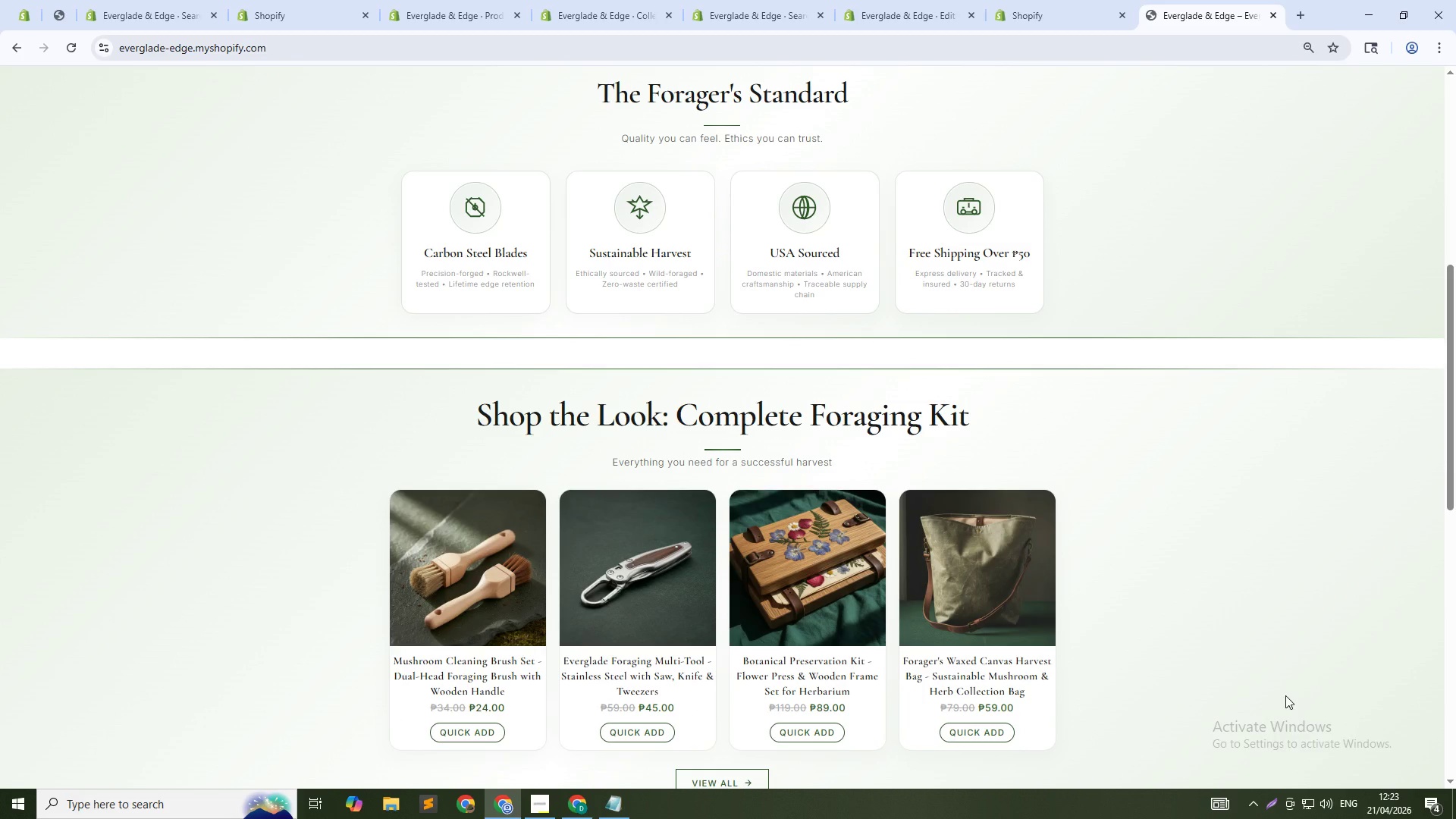 
scroll: coordinate [1018, 590], scroll_direction: down, amount: 11.0
 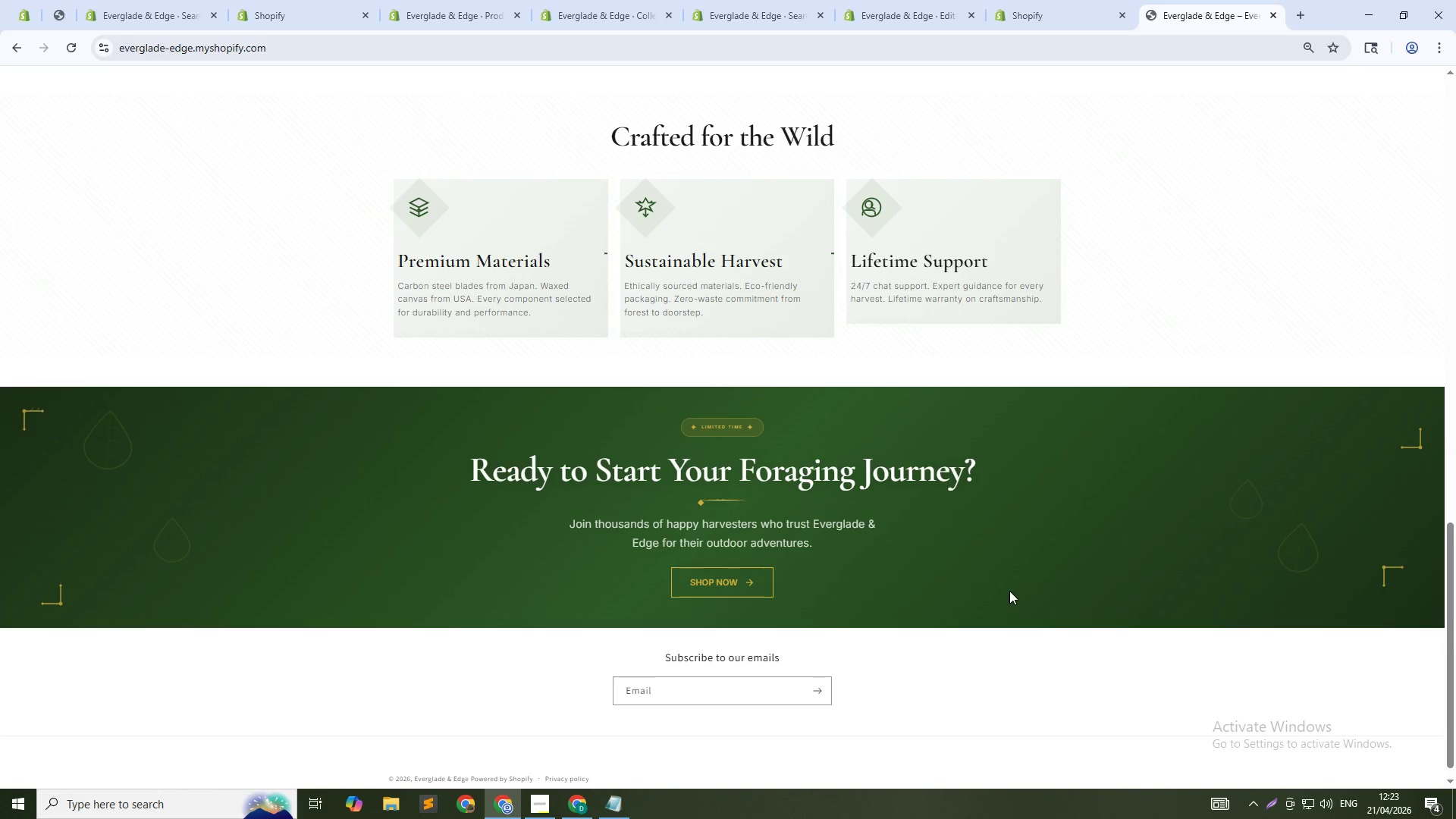 
mouse_move([1151, 817])
 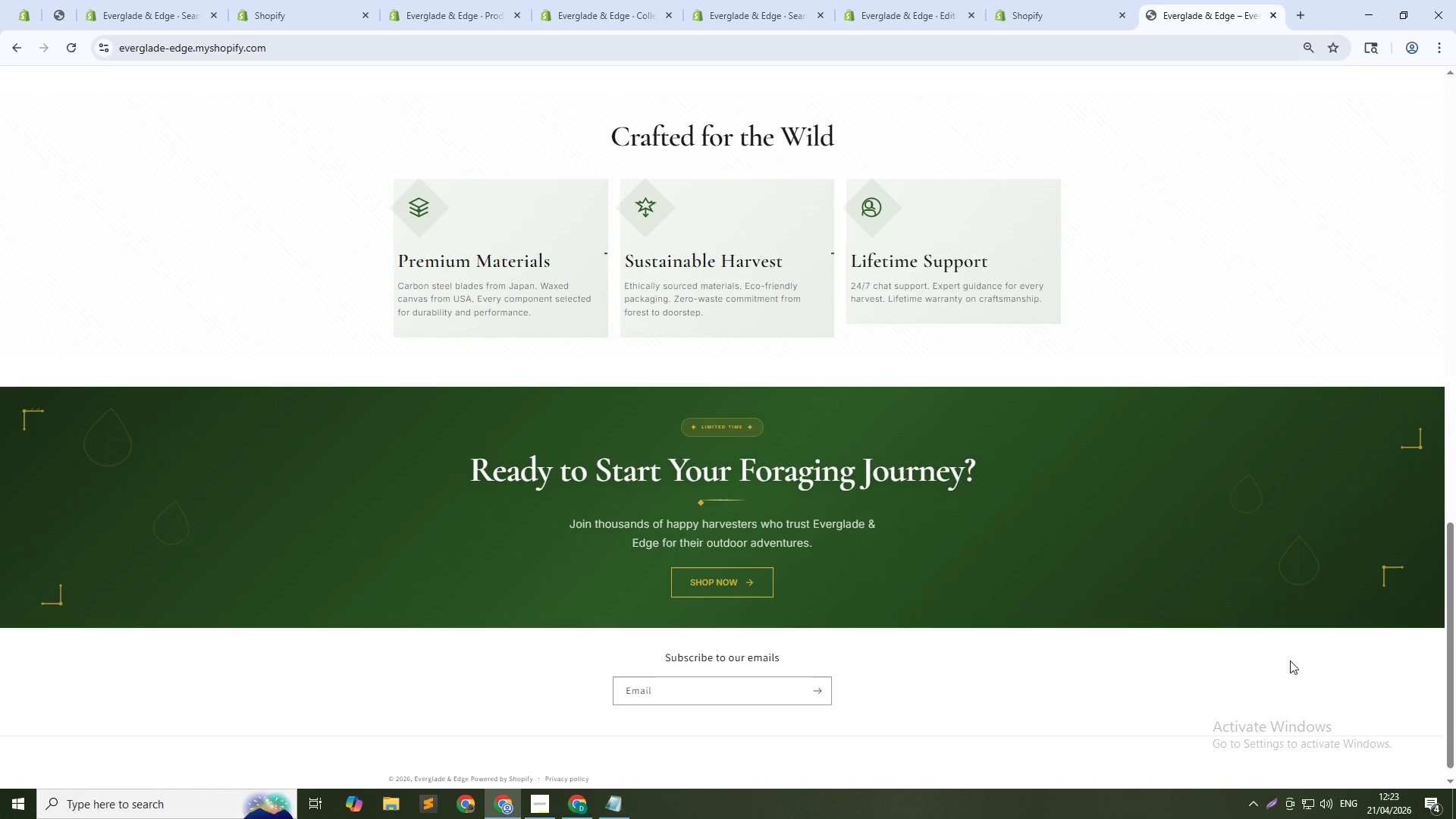 
key(Control+Numpad0)
 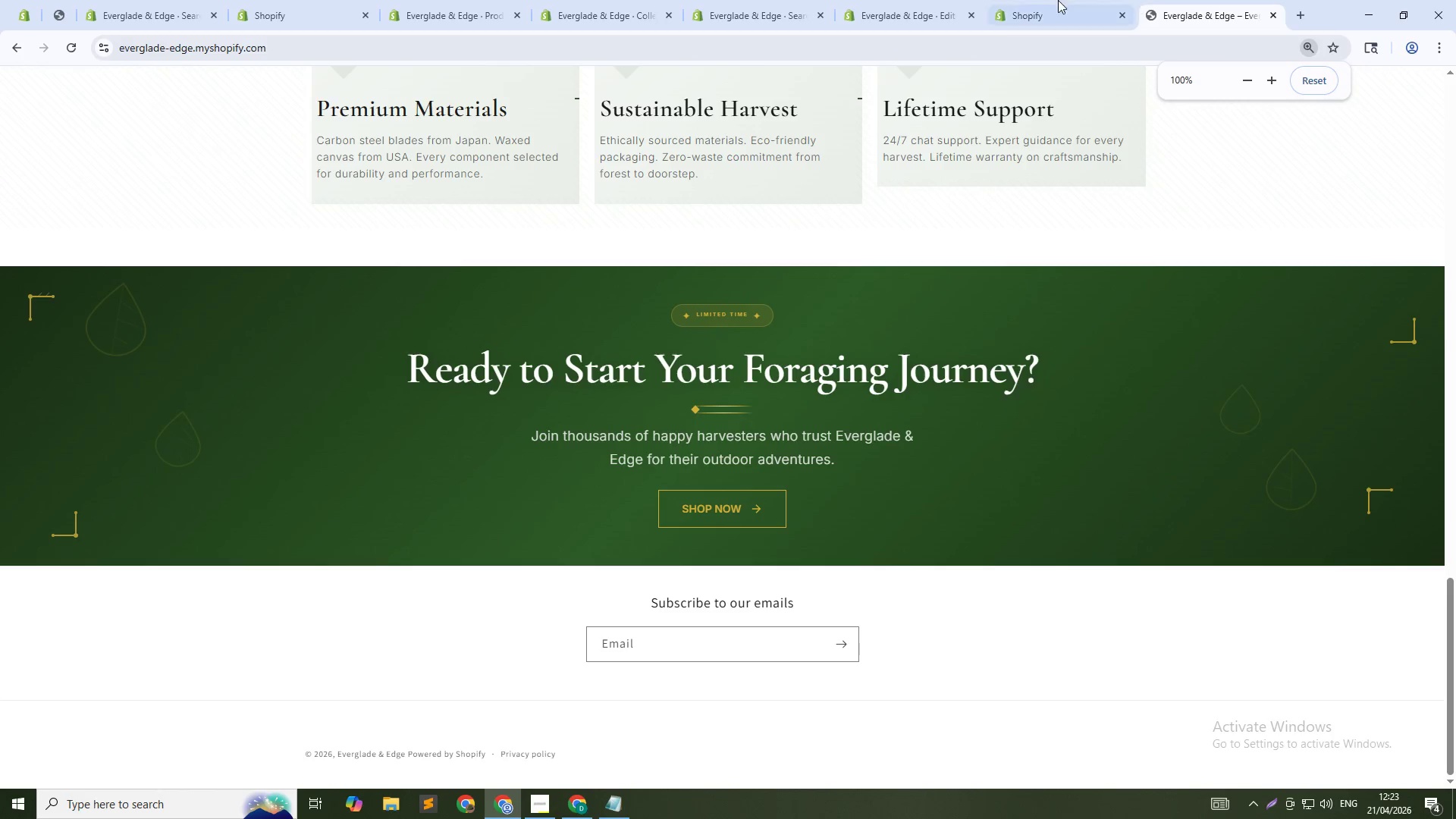 
left_click([1037, 0])
 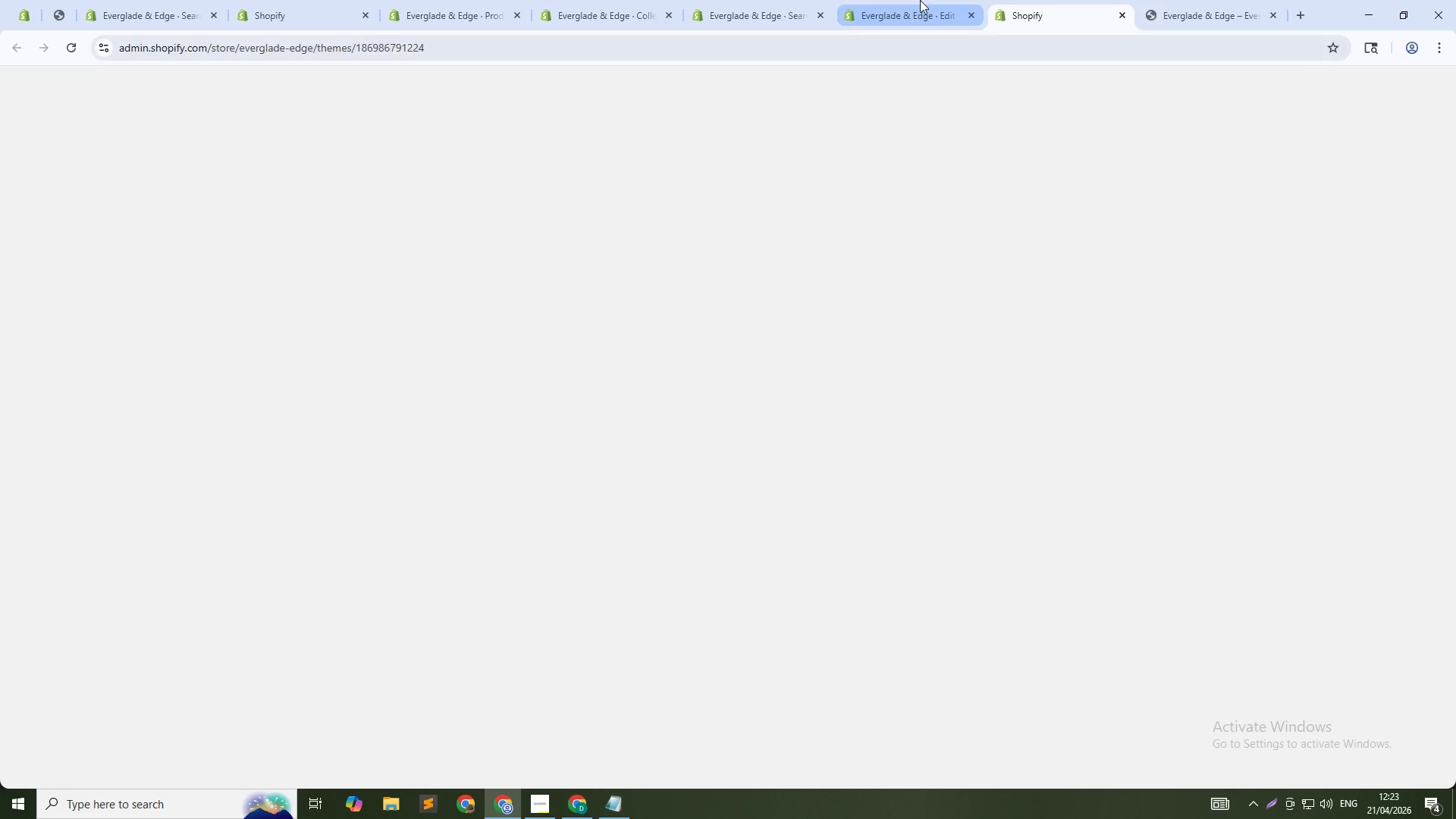 
left_click([920, 0])
 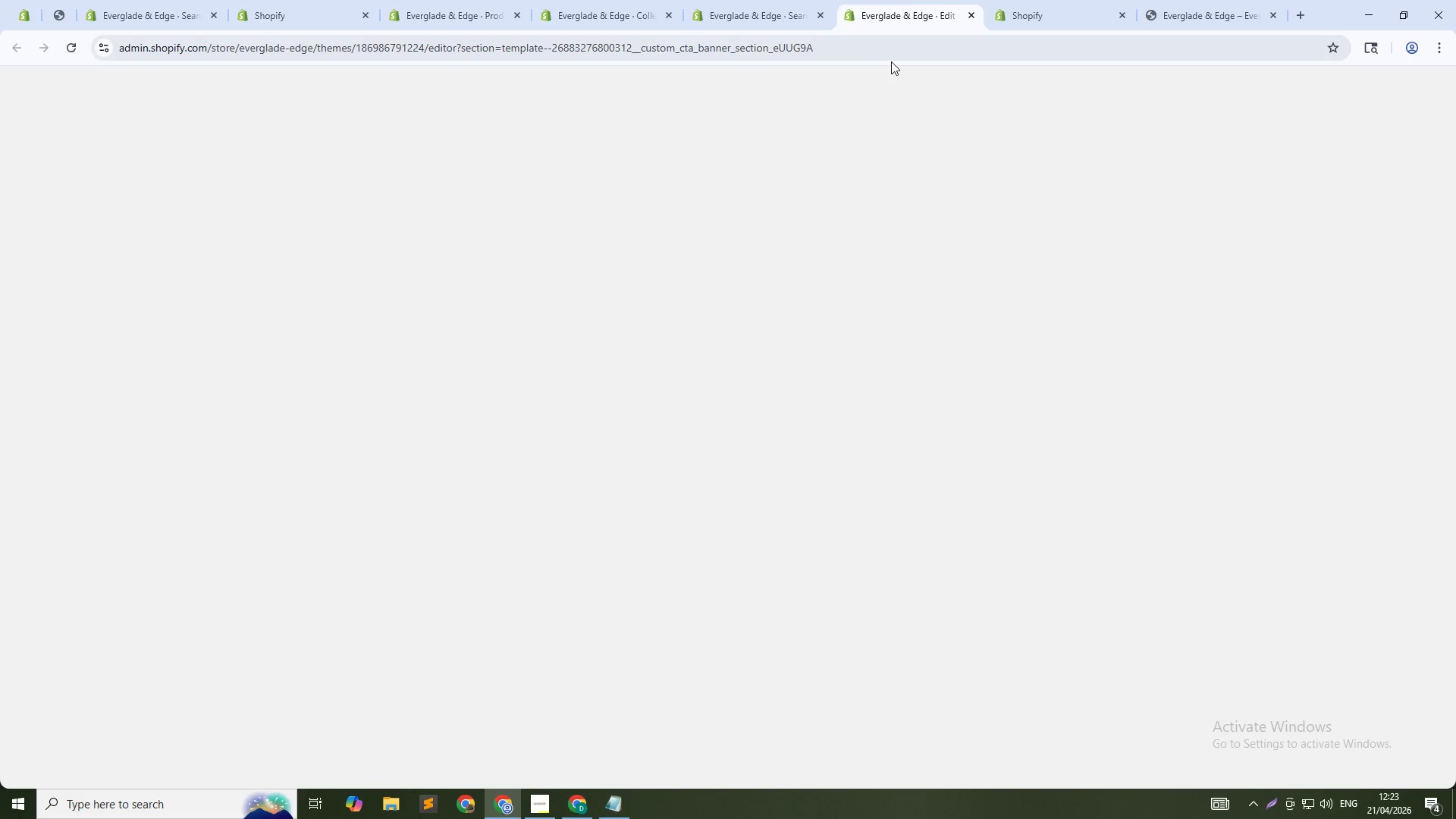 
left_click([899, 39])
 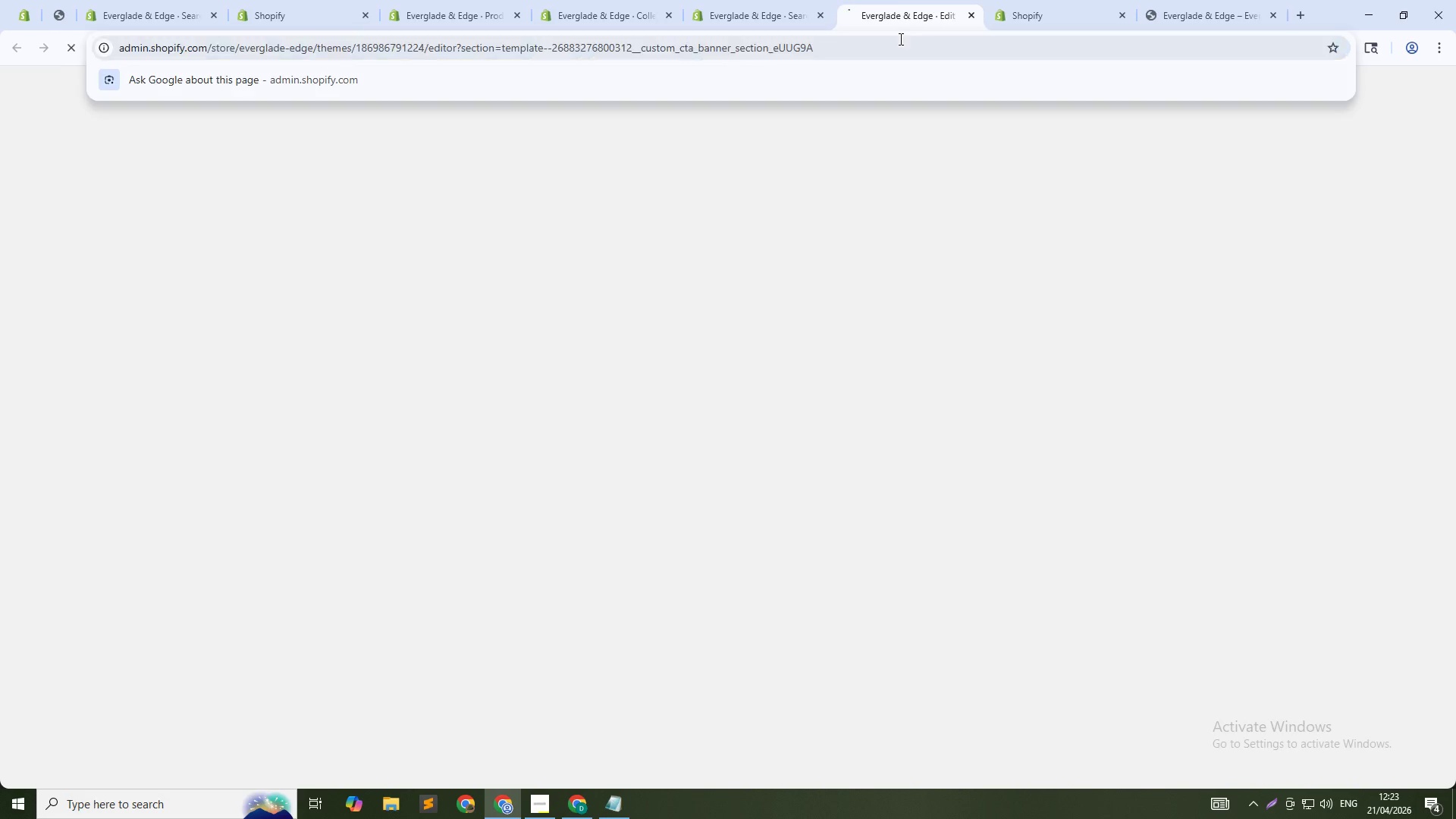 
key(NumpadEnter)
 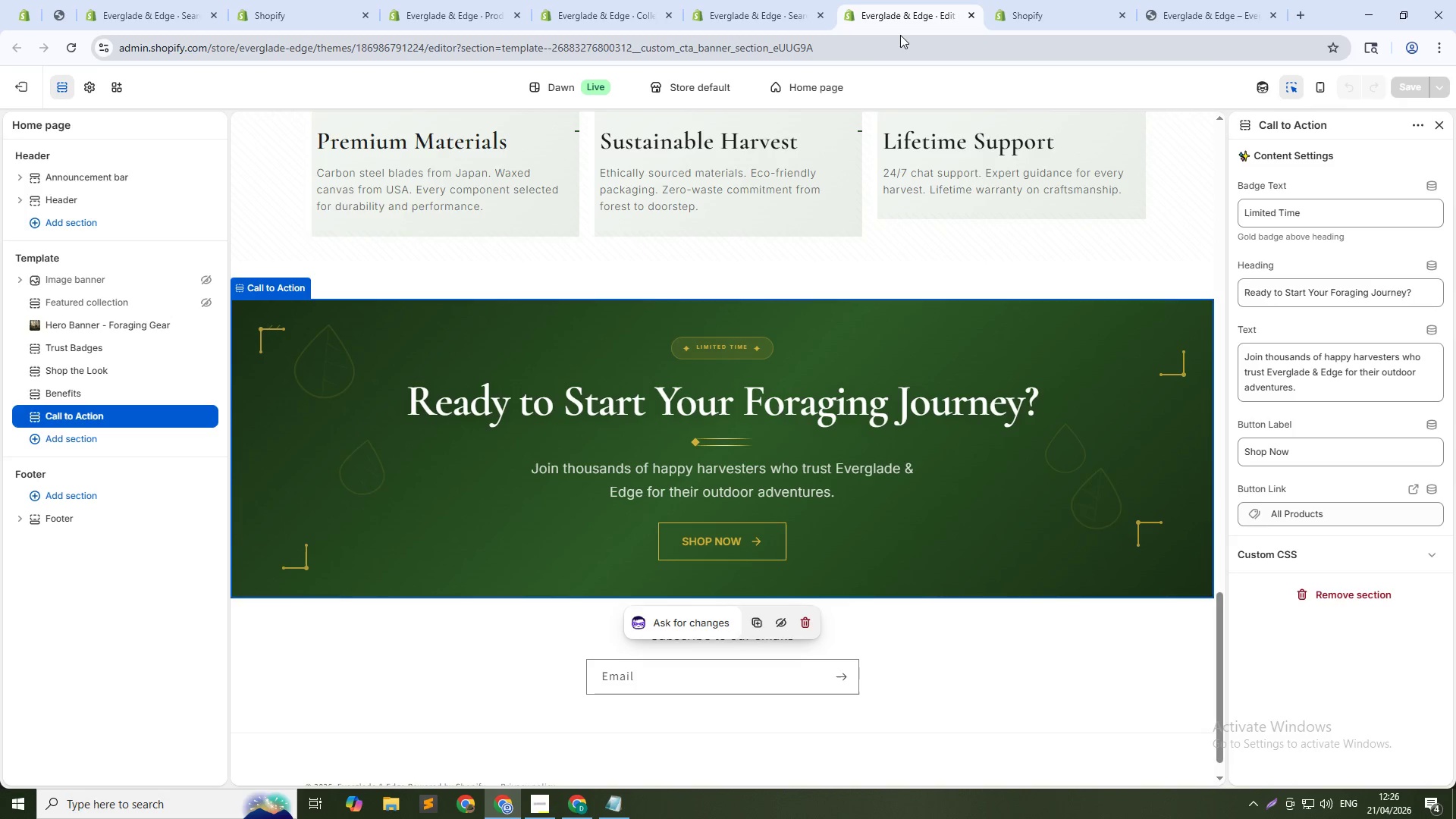 
wait(194.94)
 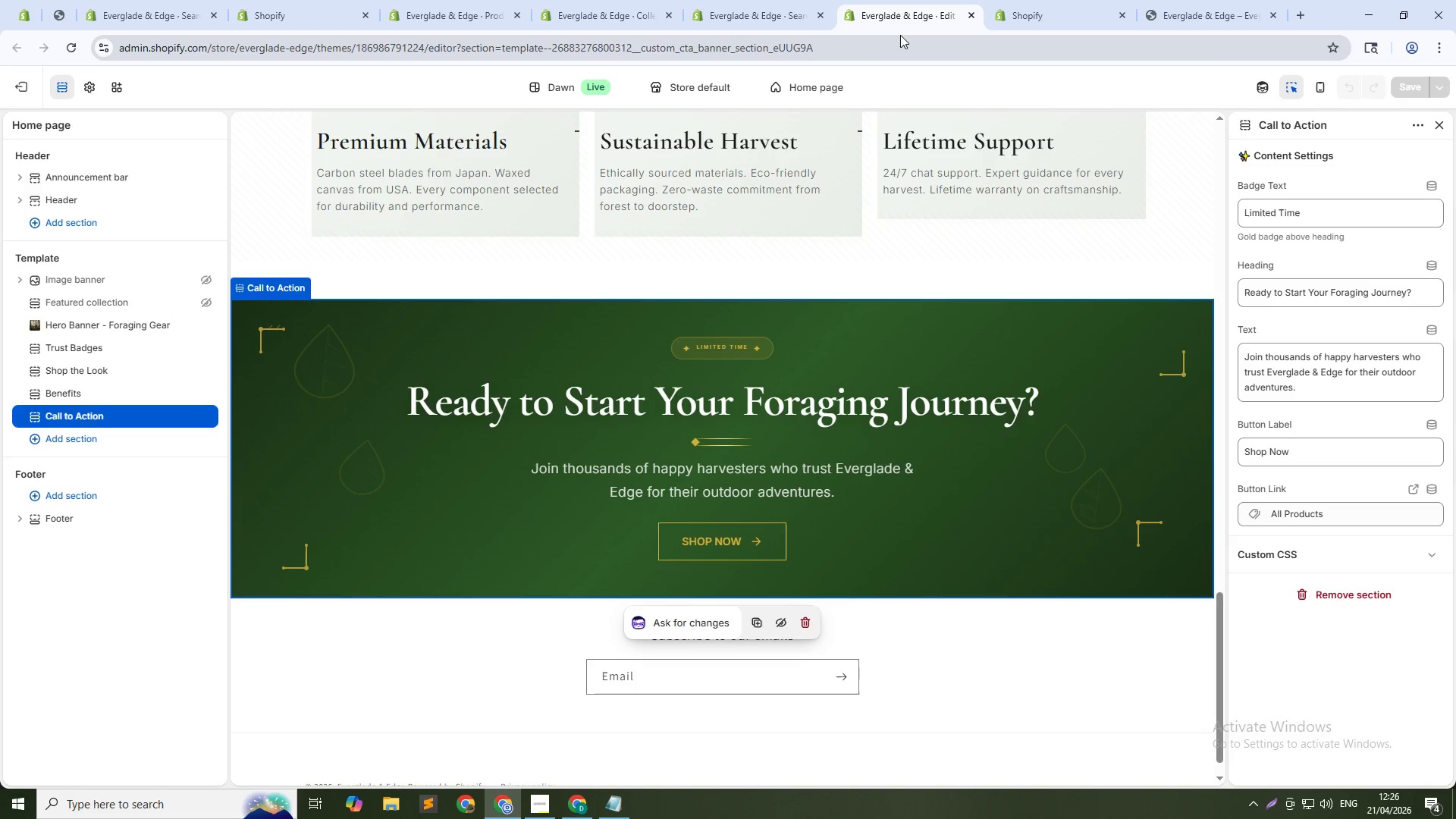 
left_click_drag(start_coordinate=[648, 0], to_coordinate=[636, 0])
 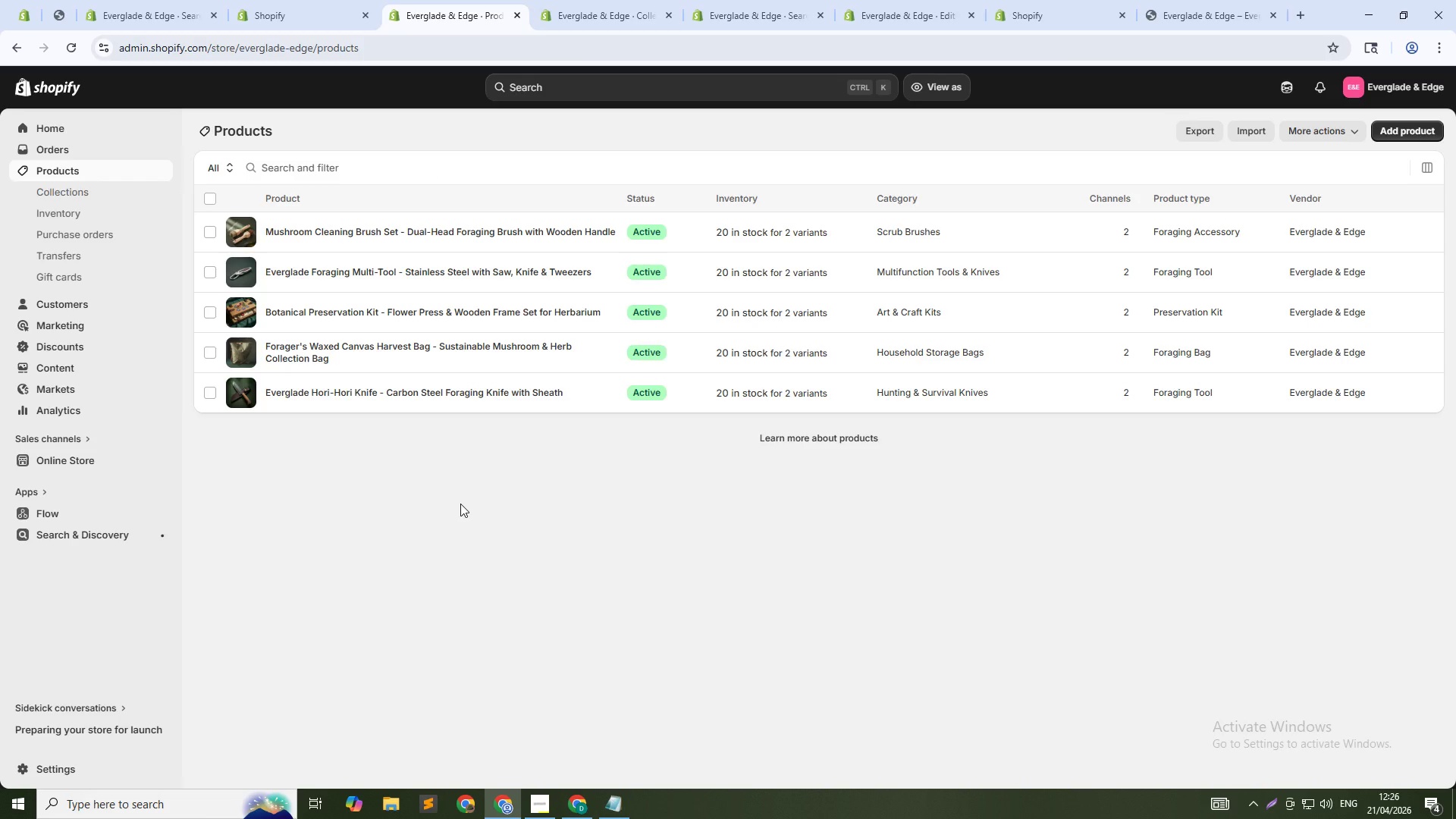 
wait(6.62)
 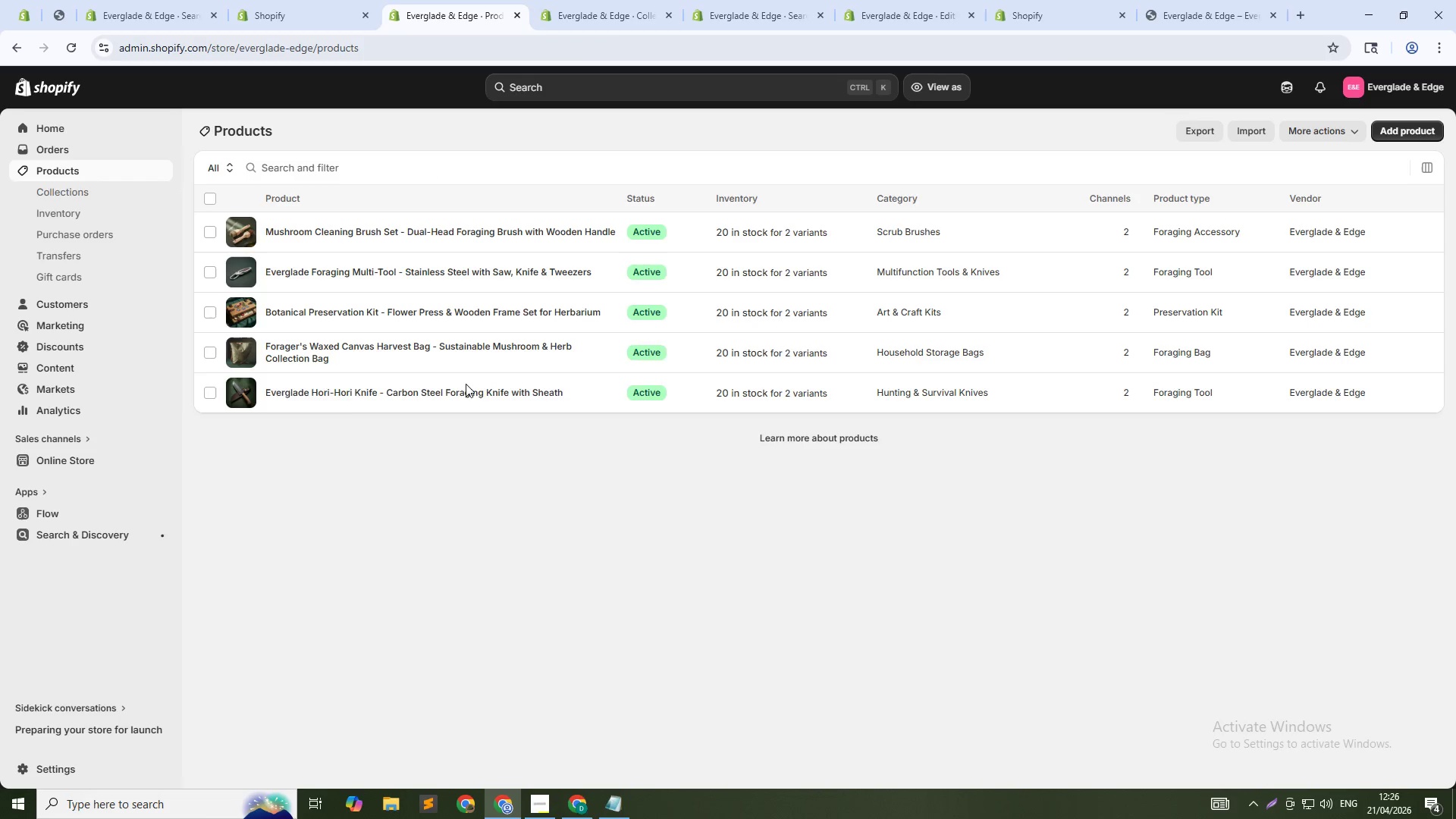 
left_click([1045, 0])
 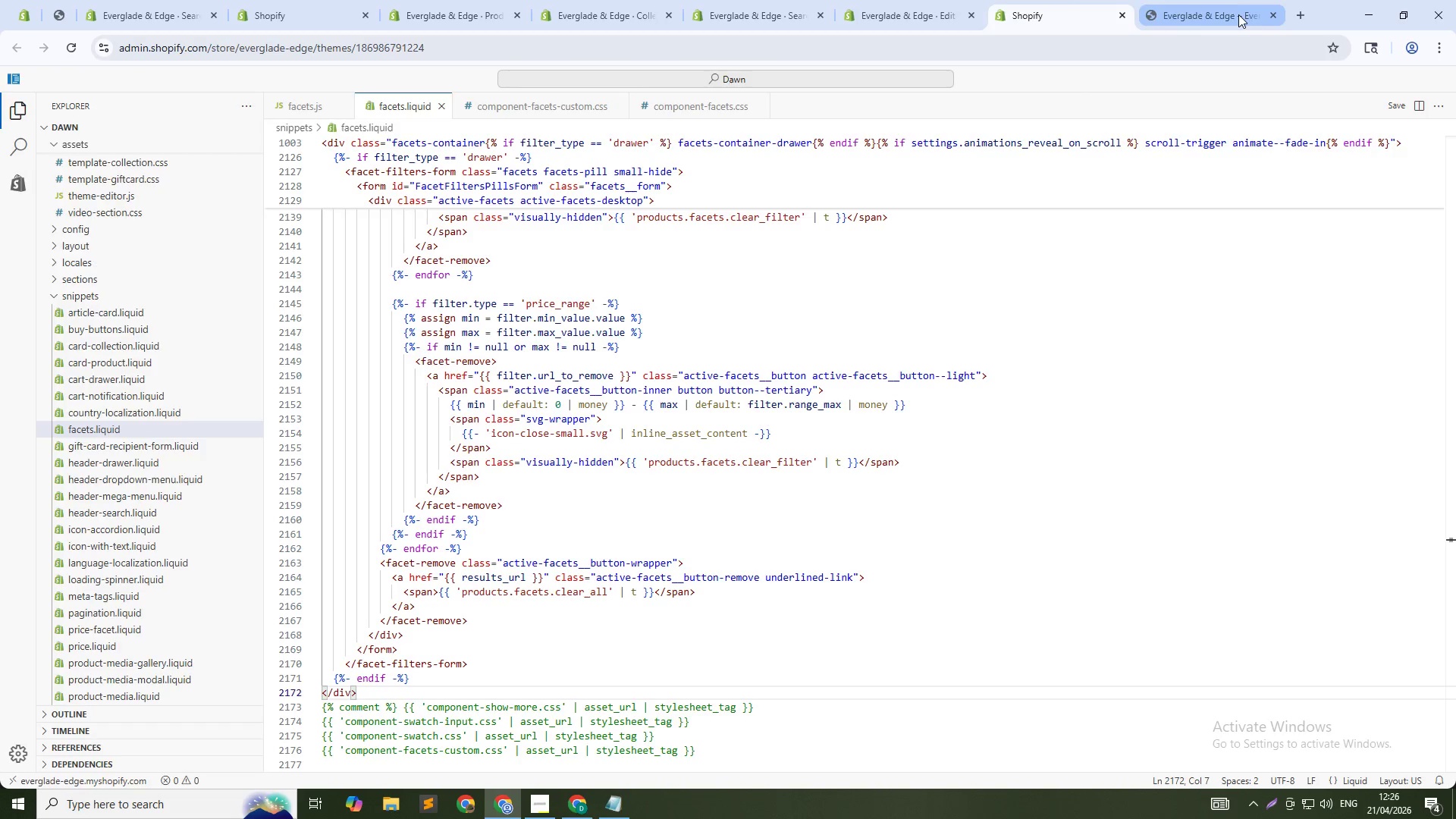 
left_click([1229, 5])
 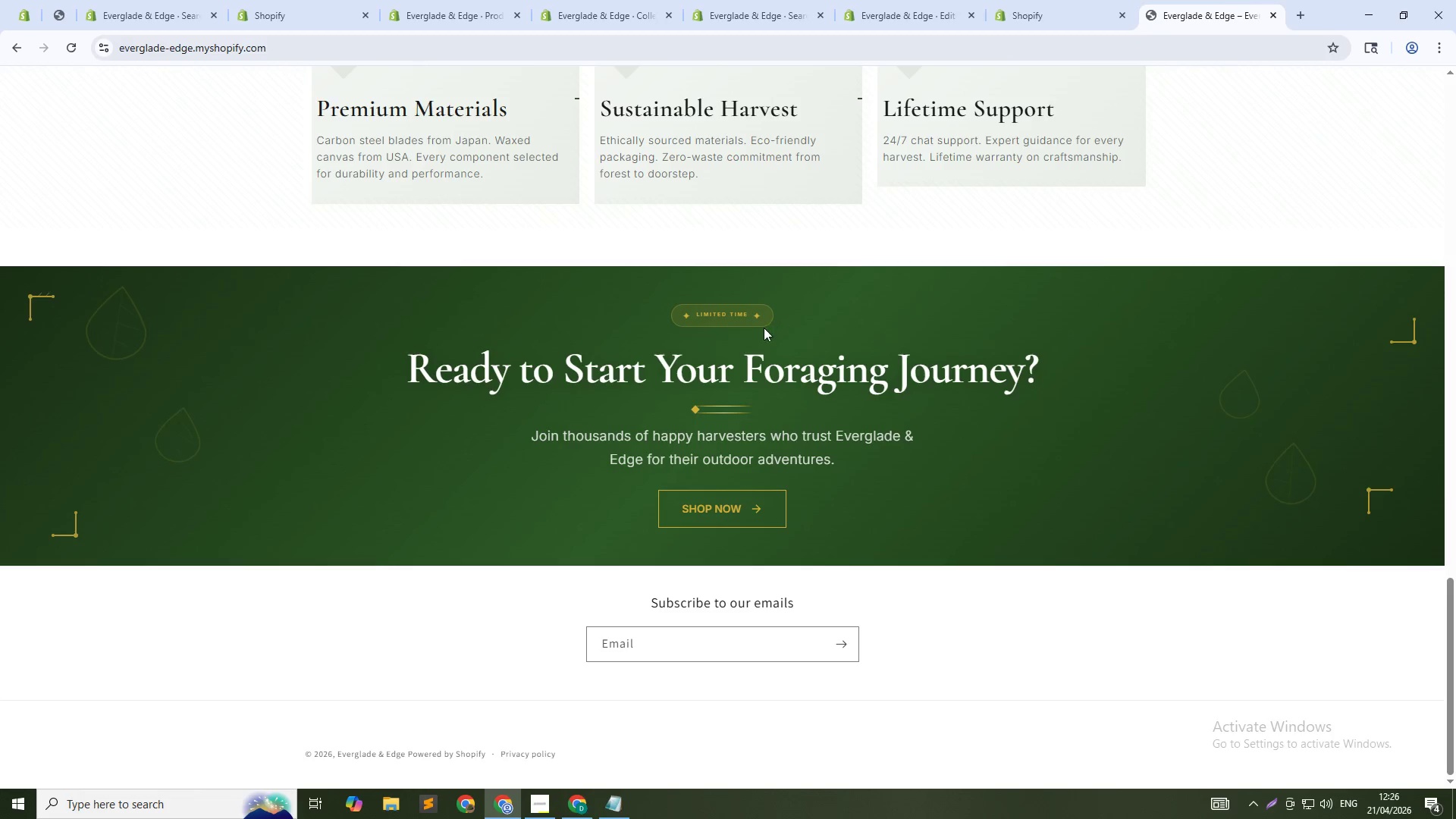 
scroll: coordinate [761, 332], scroll_direction: up, amount: 27.0
 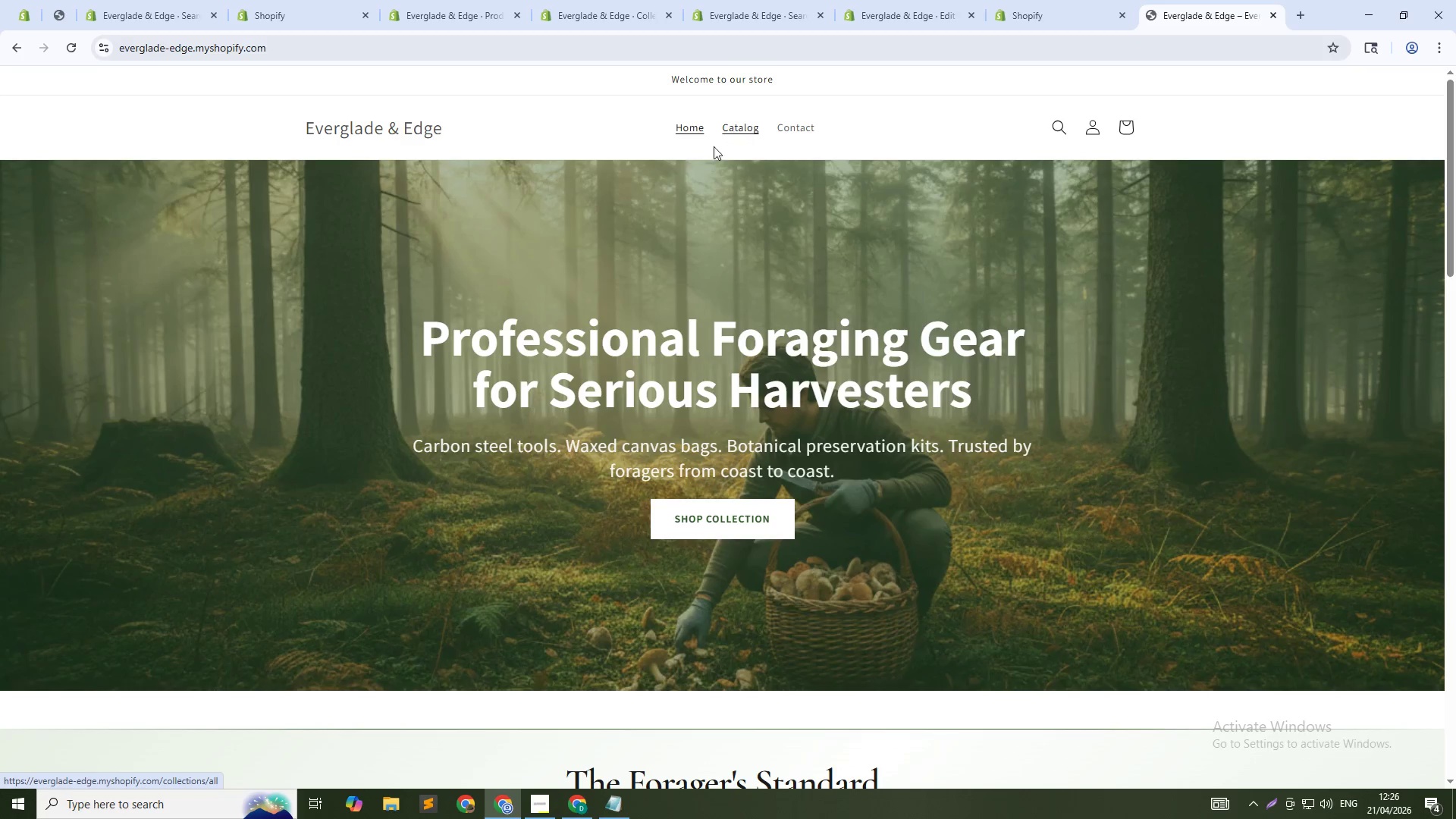 
scroll: coordinate [637, 448], scroll_direction: down, amount: 10.0
 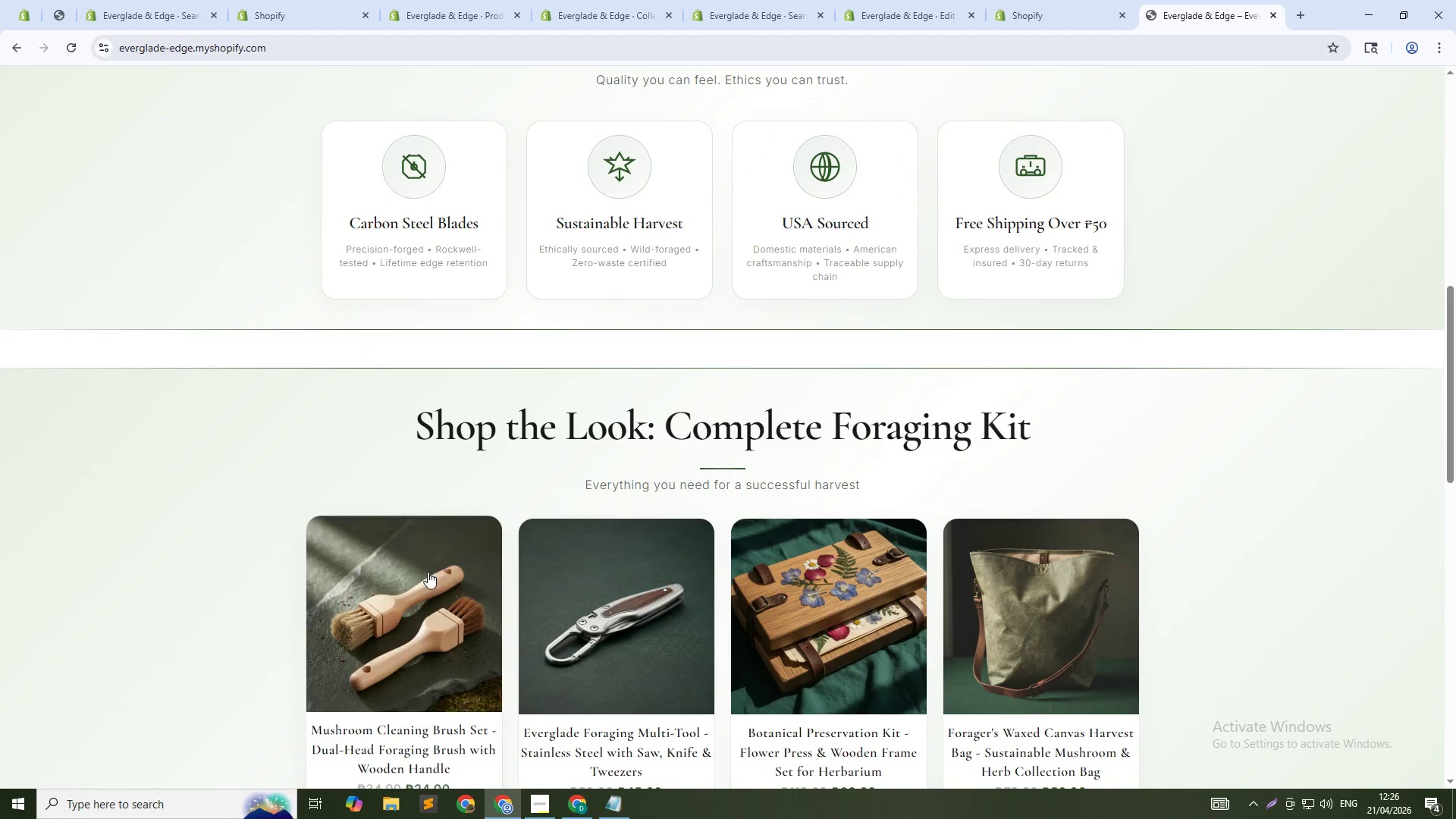 
left_click([424, 576])
 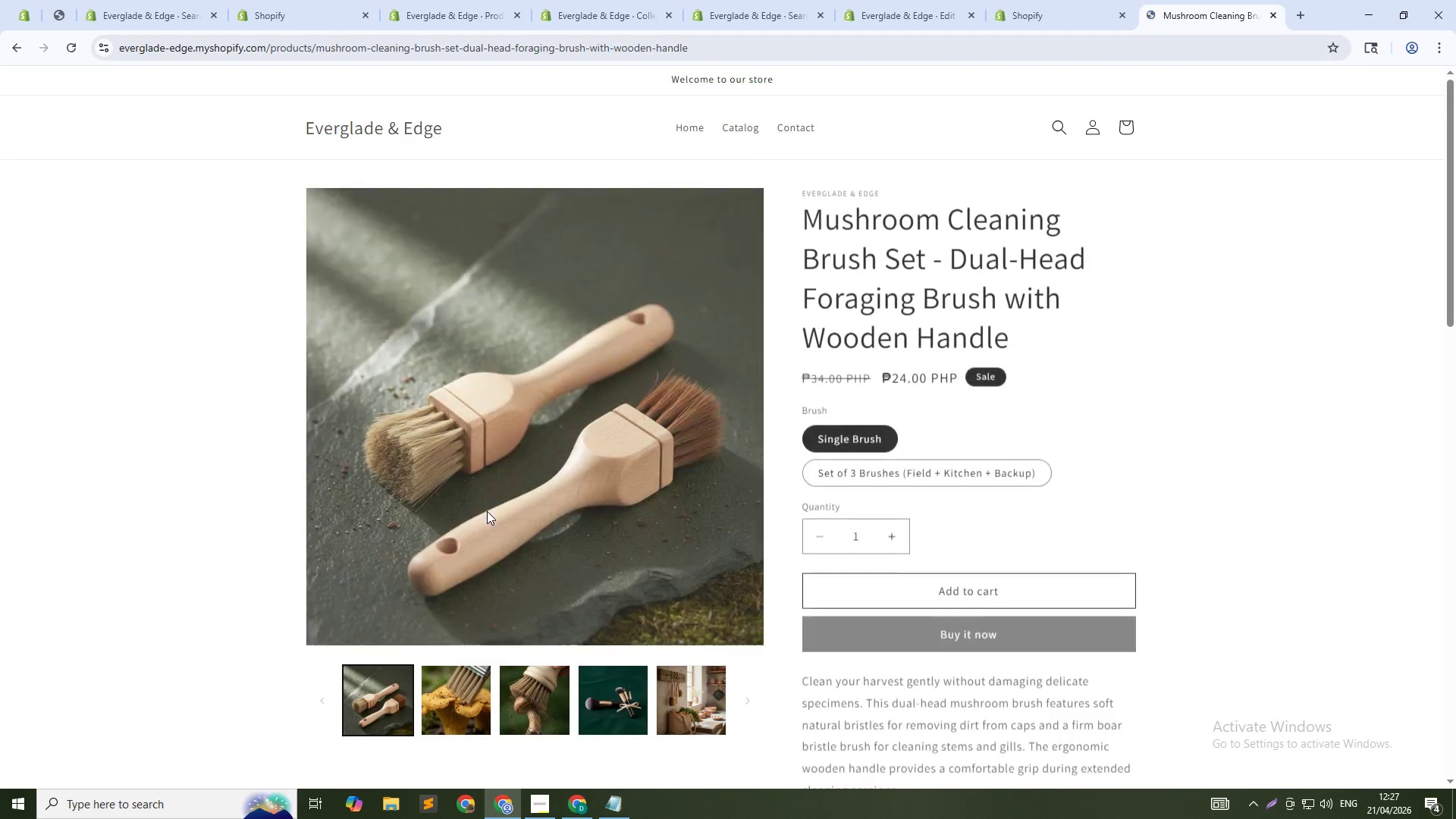 
scroll: coordinate [551, 435], scroll_direction: down, amount: 20.0
 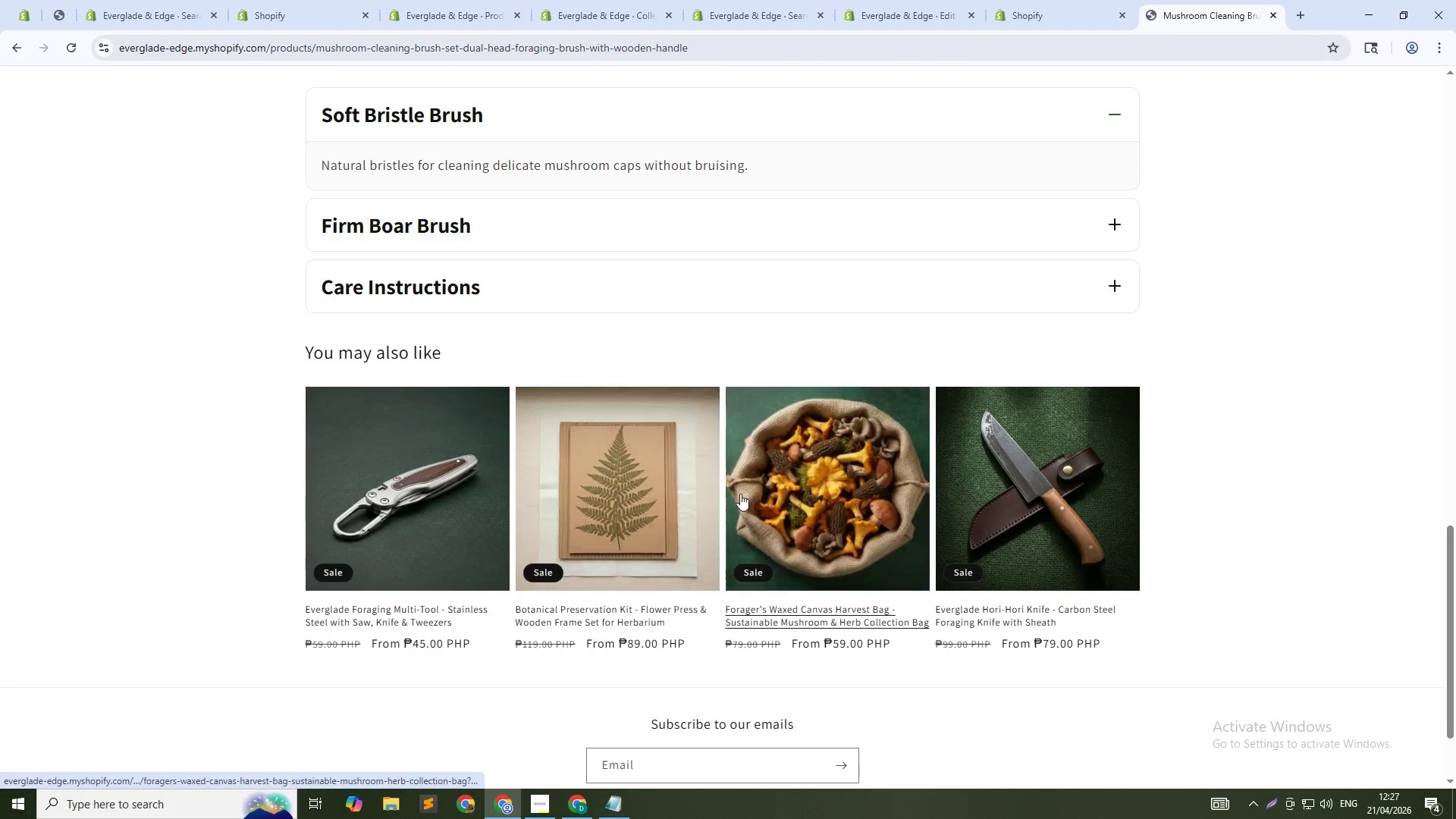 
left_click([999, 497])
 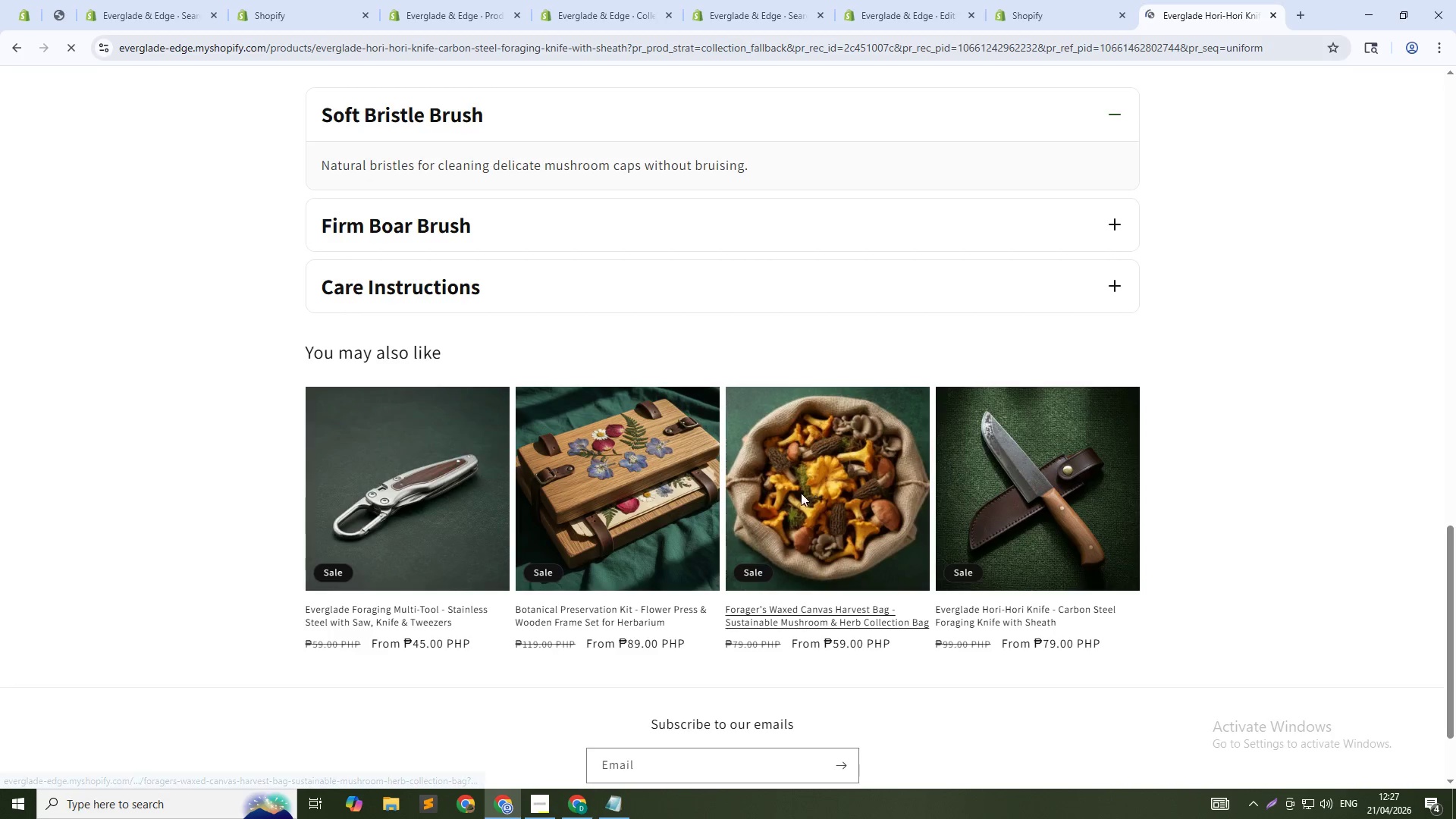 
scroll: coordinate [661, 495], scroll_direction: down, amount: 22.0
 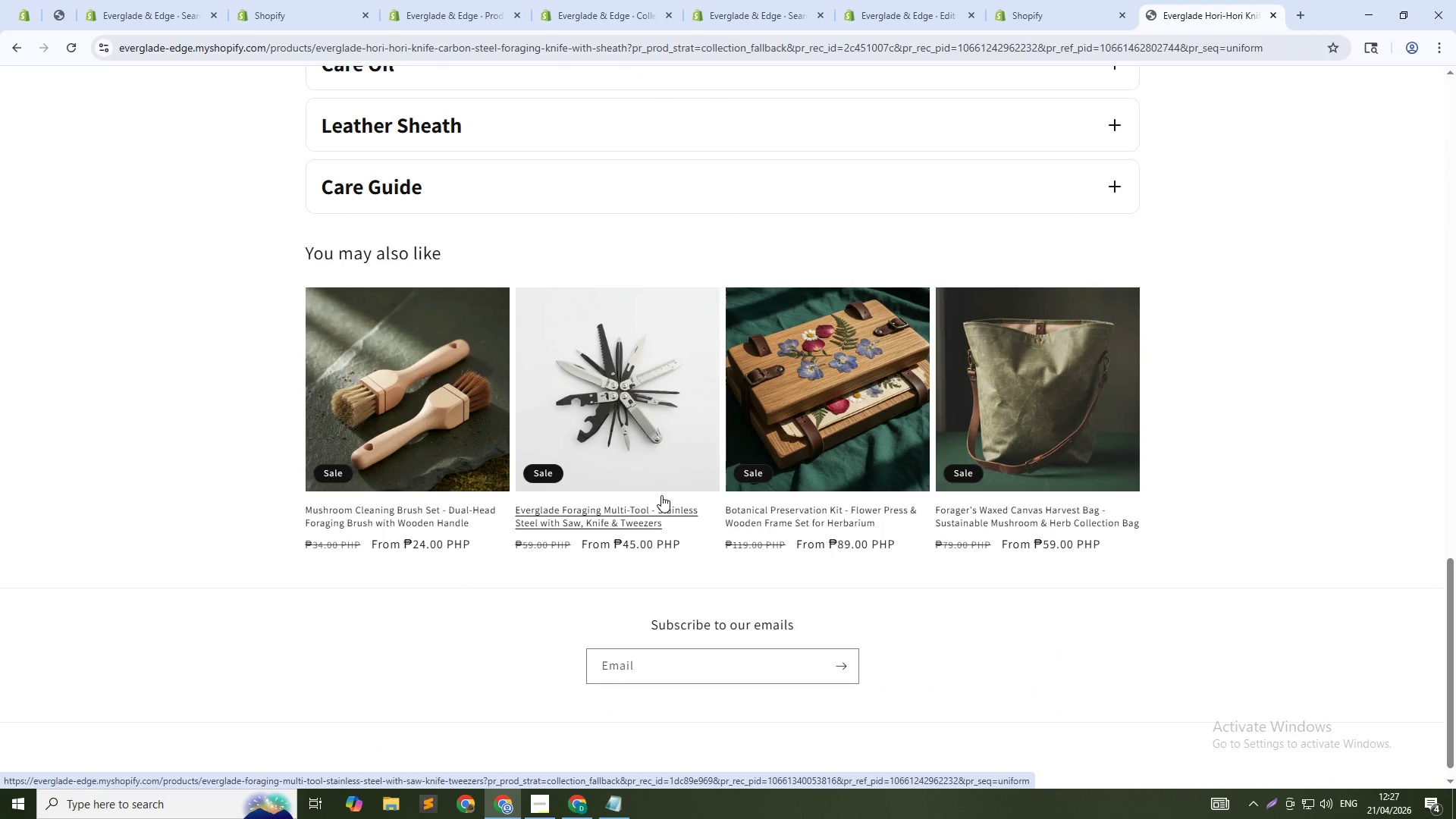 
wait(13.09)
 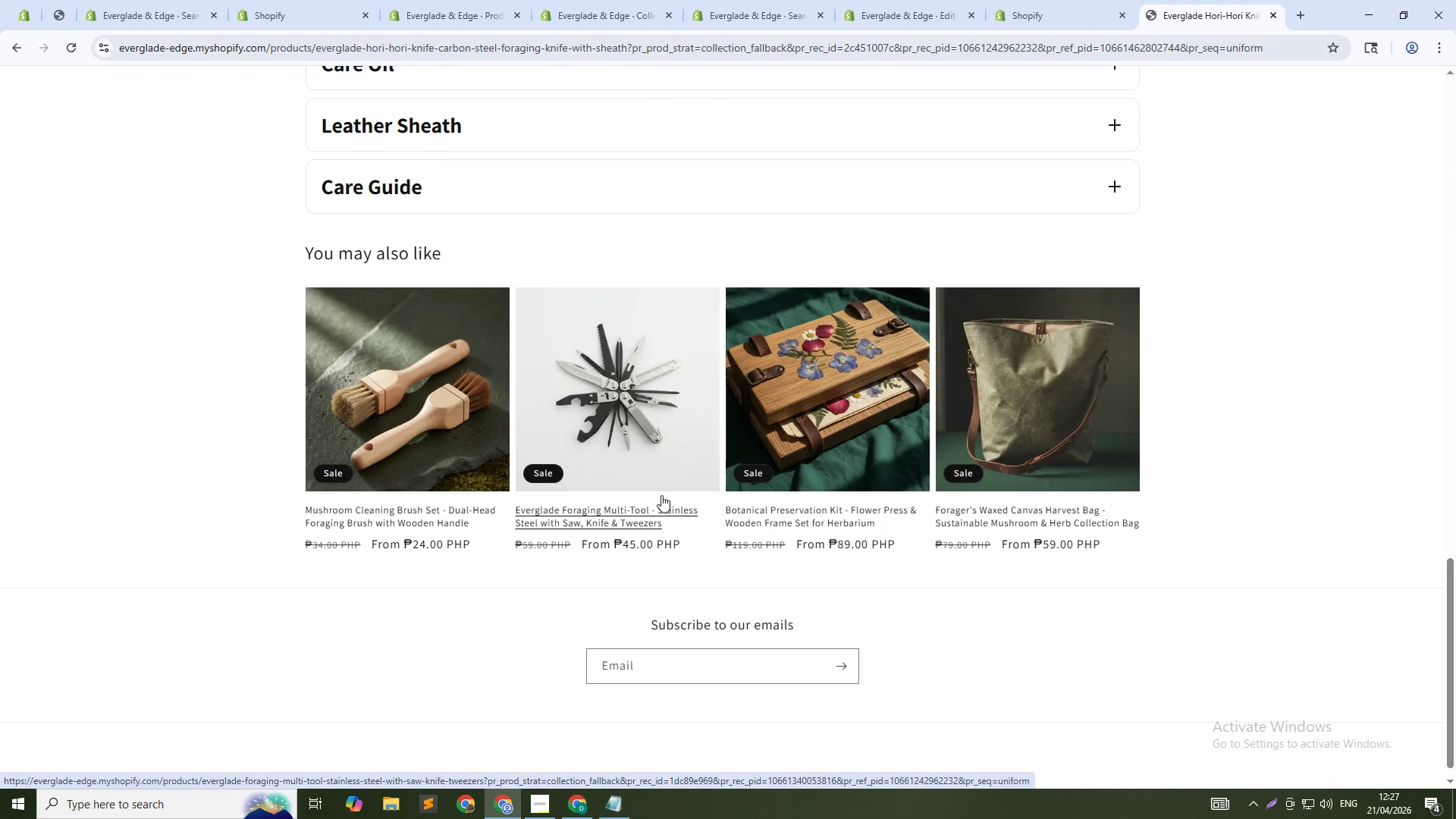 
middle_click([692, 105])
 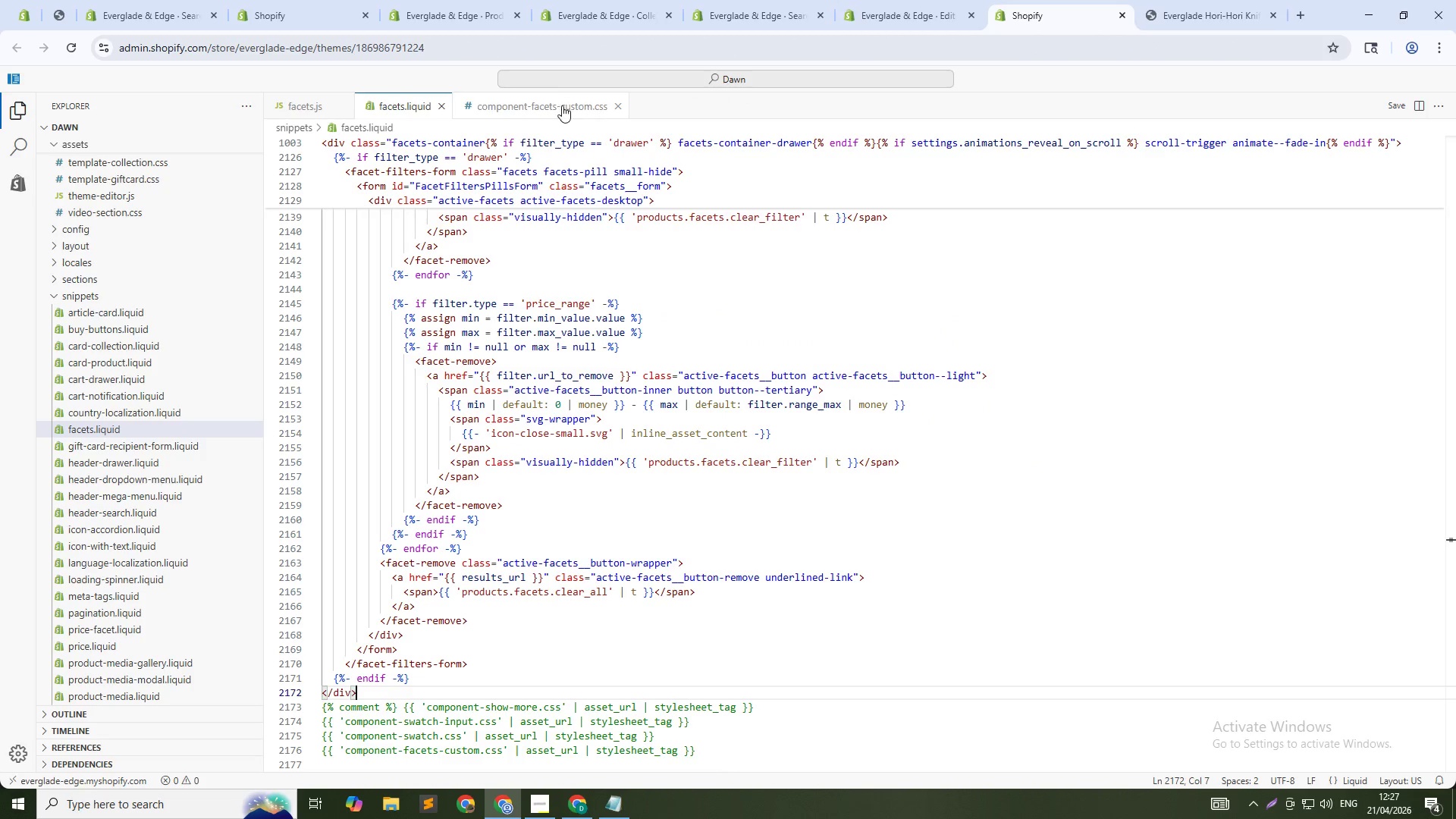 
middle_click([561, 106])
 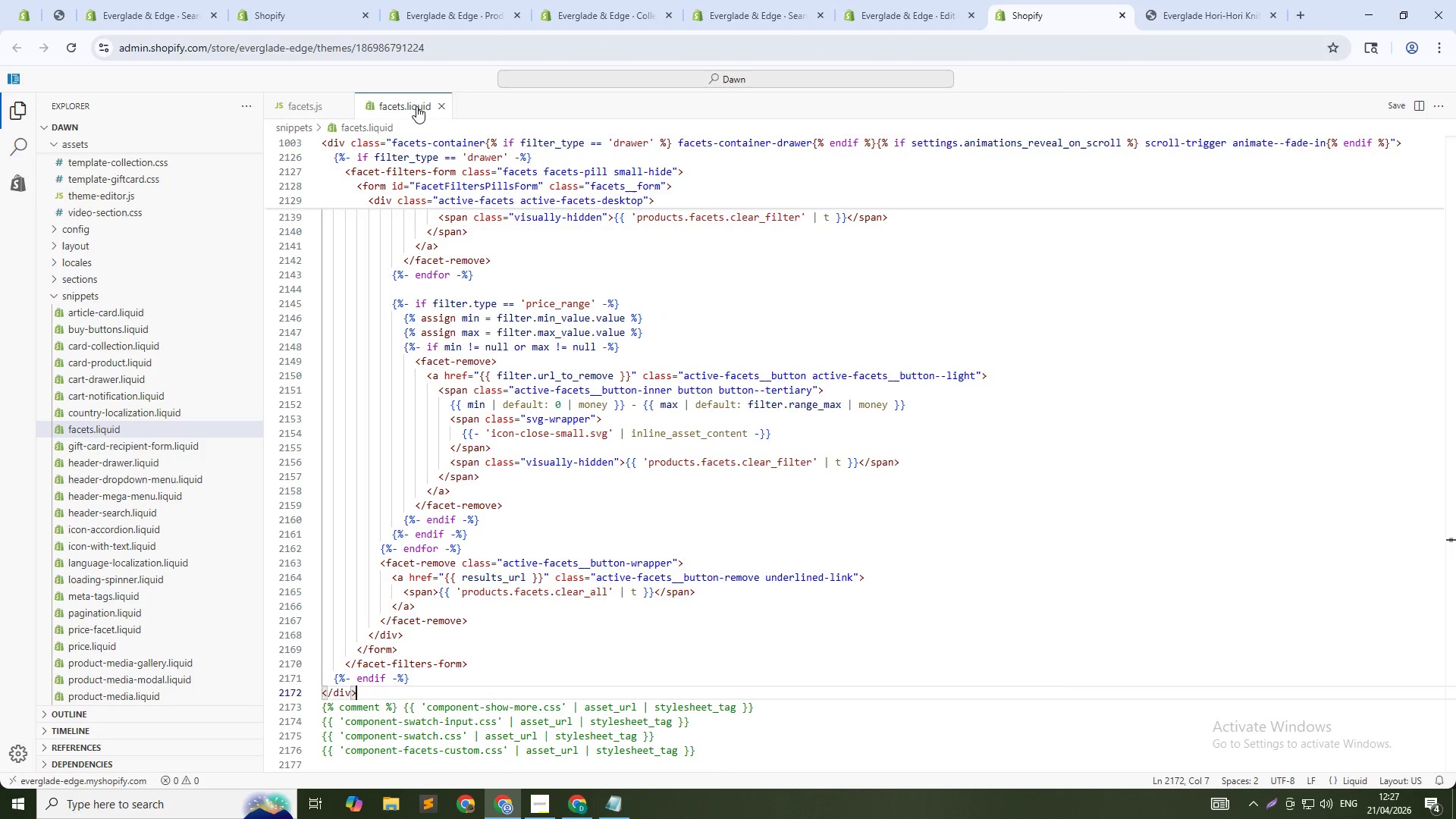 
middle_click([416, 106])
 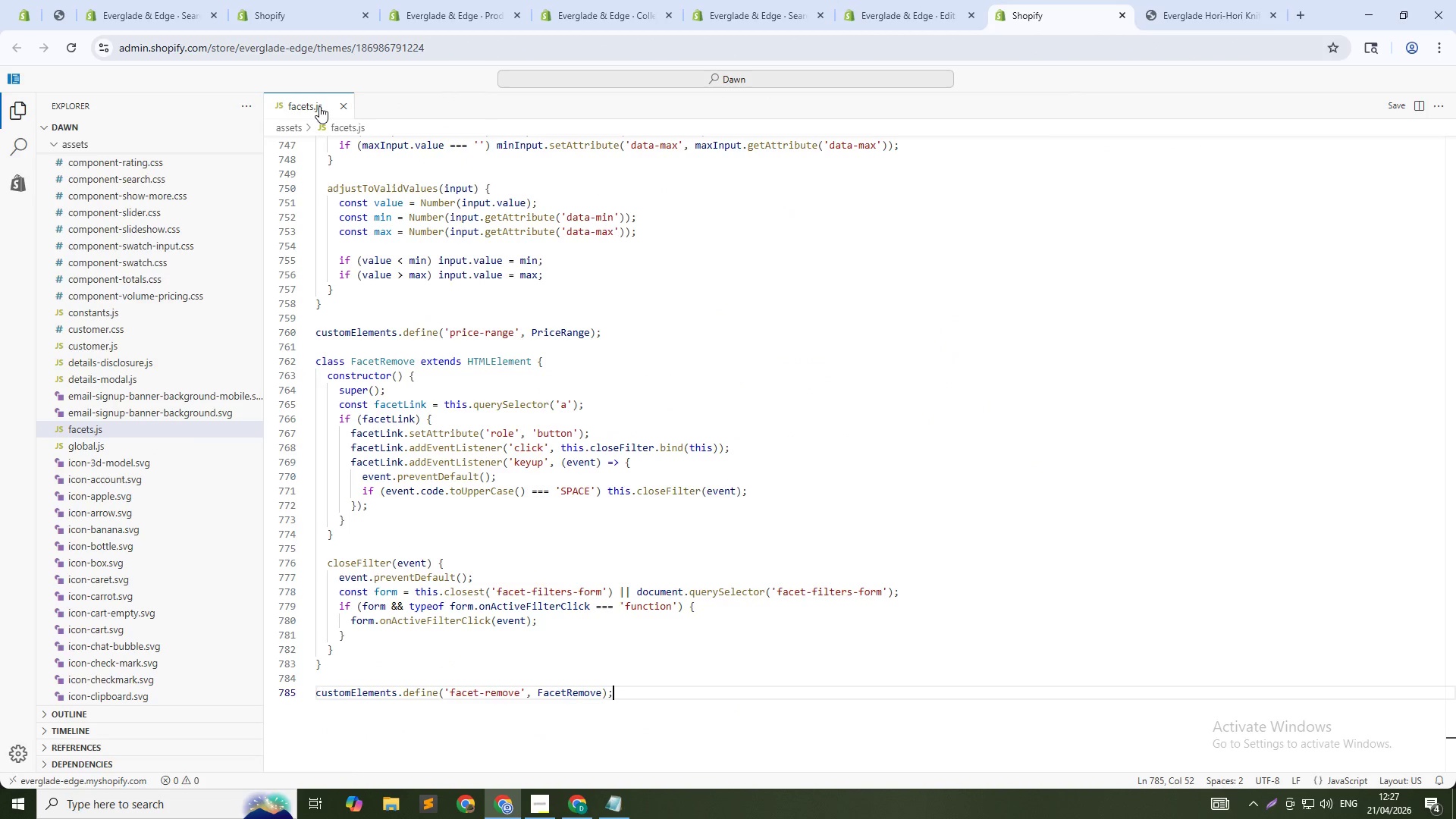 
middle_click([319, 106])
 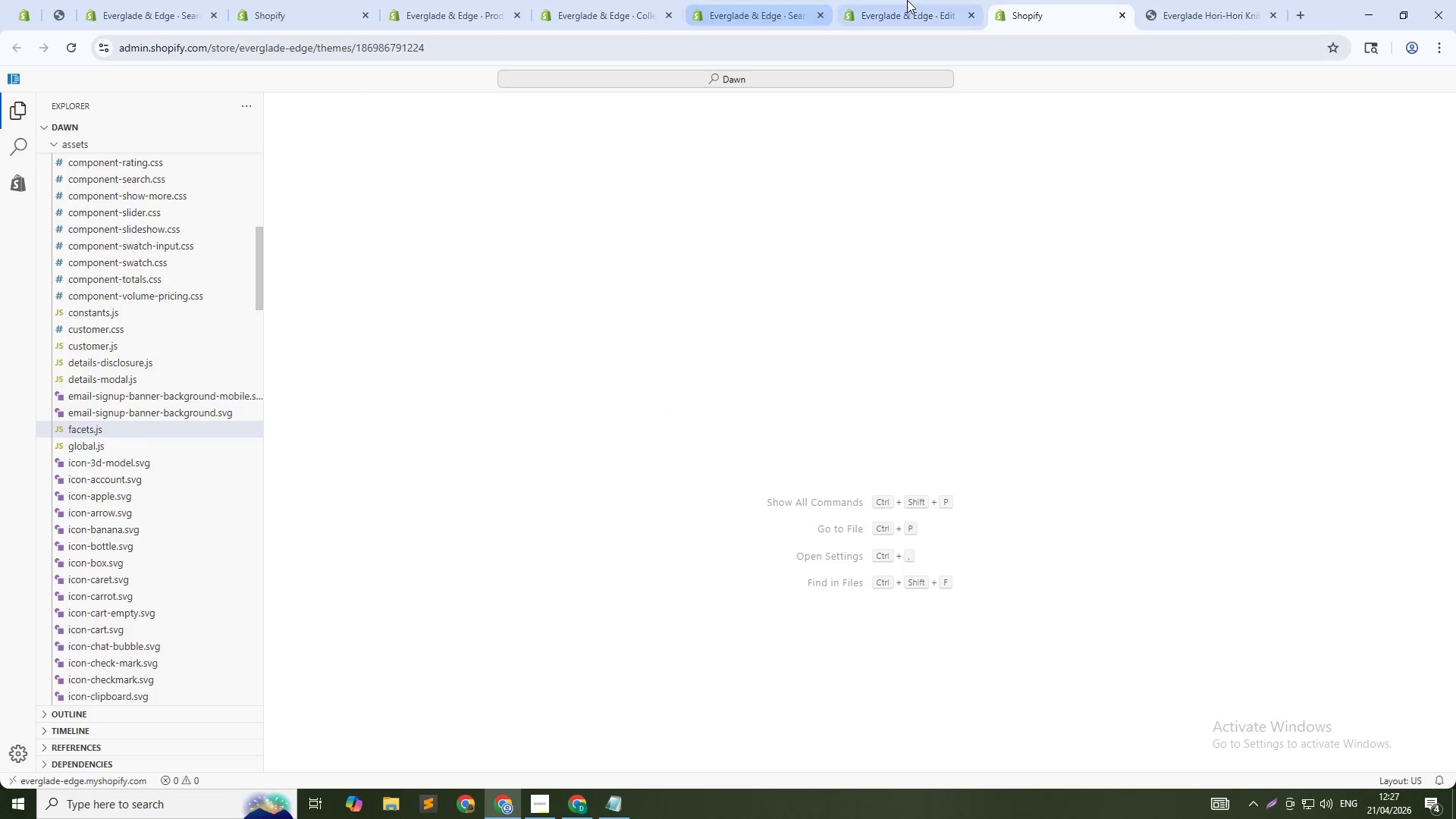 
left_click([907, 0])
 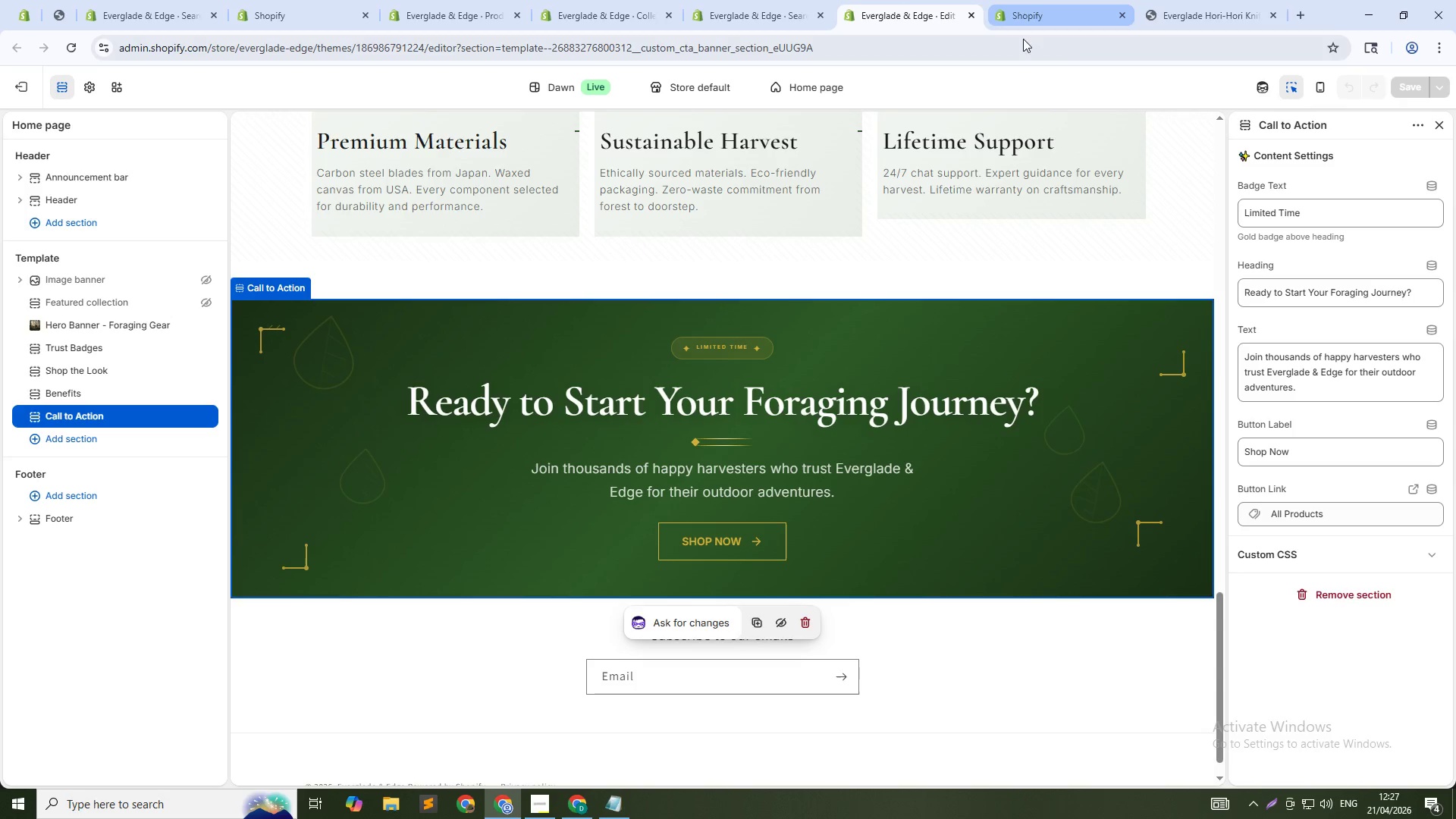 
scroll: coordinate [747, 323], scroll_direction: up, amount: 8.0
 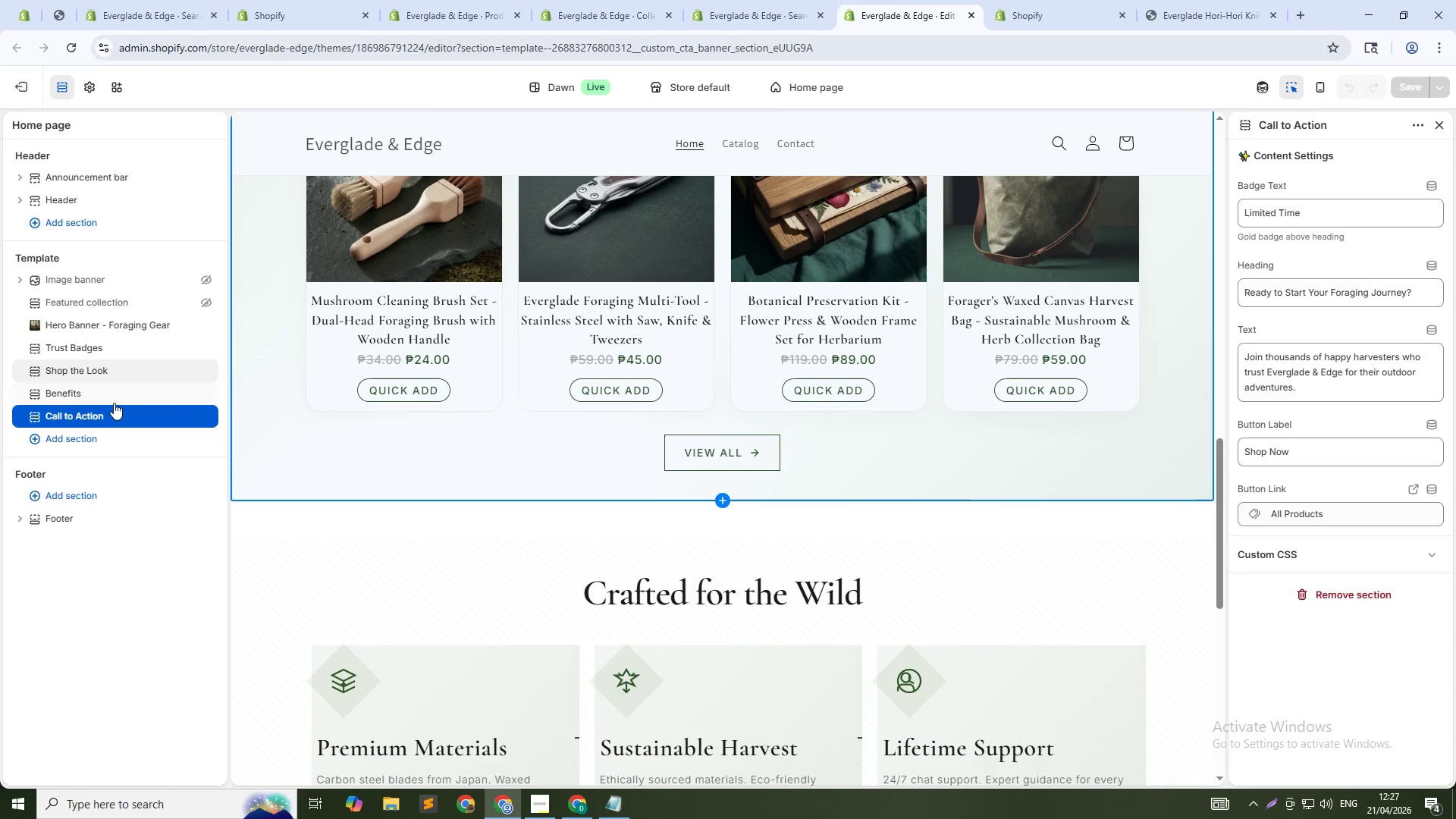 
left_click([93, 369])
 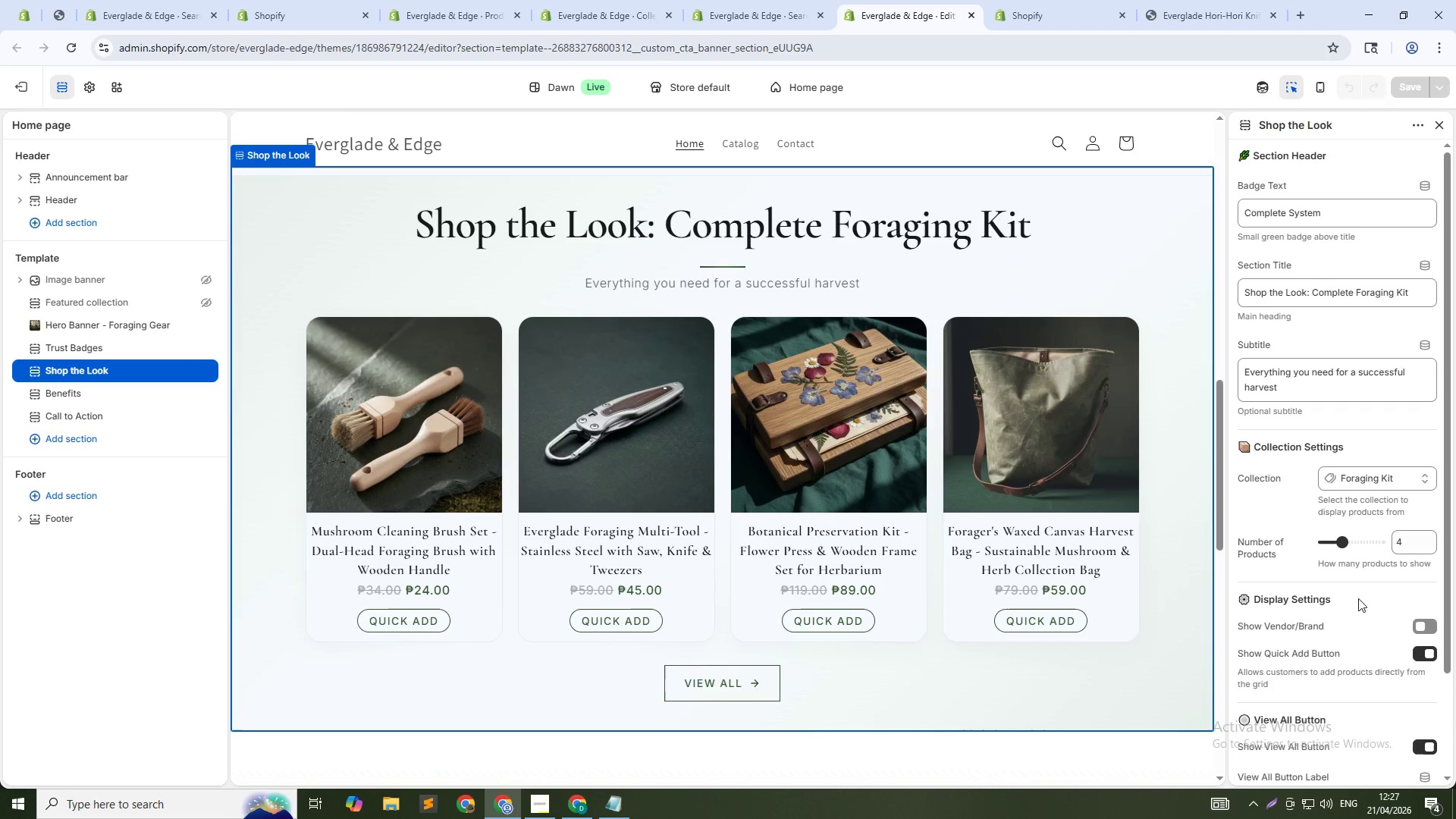 
scroll: coordinate [1335, 634], scroll_direction: down, amount: 4.0
 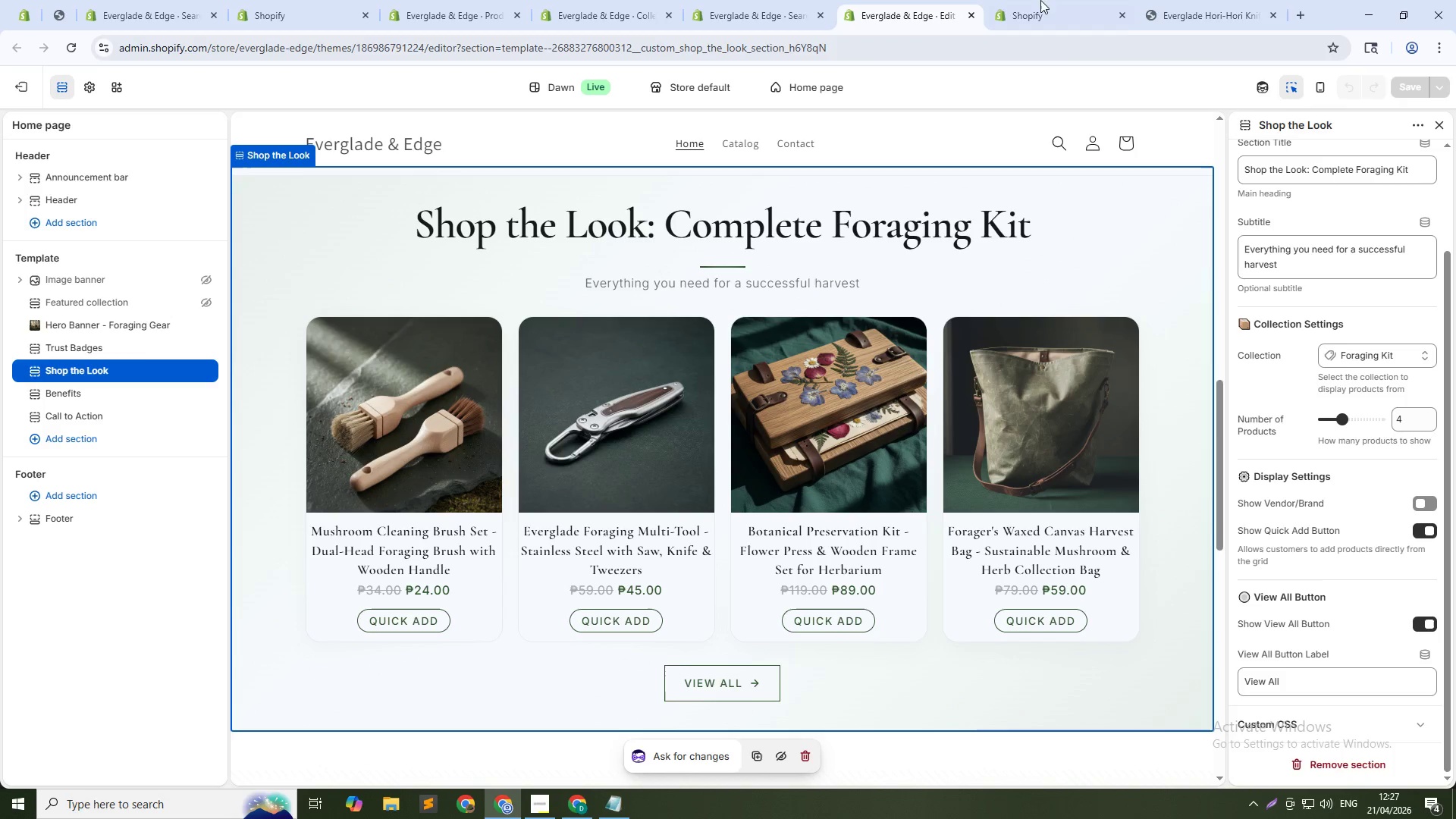 
wait(5.85)
 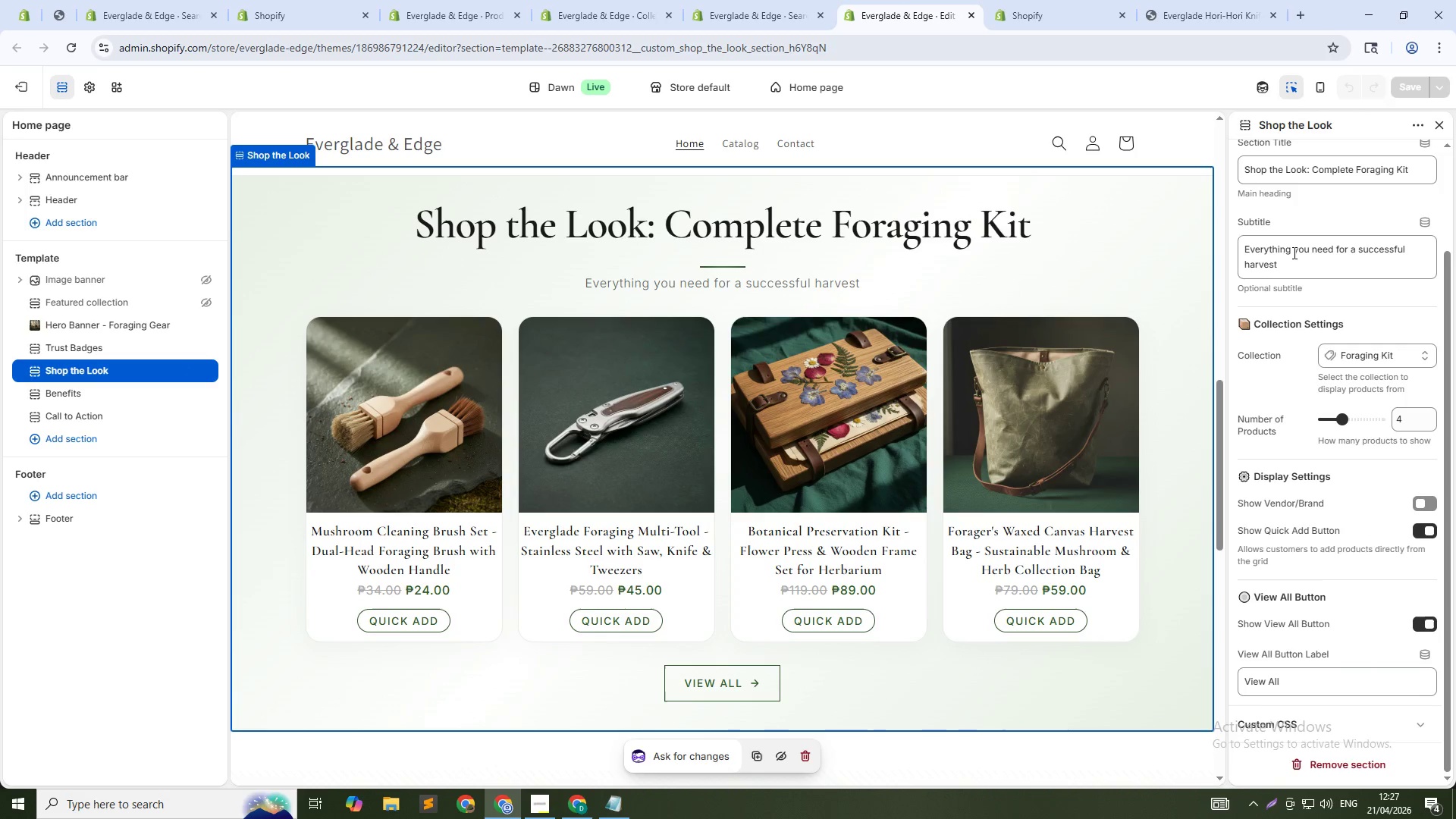 
left_click([12, 144])
 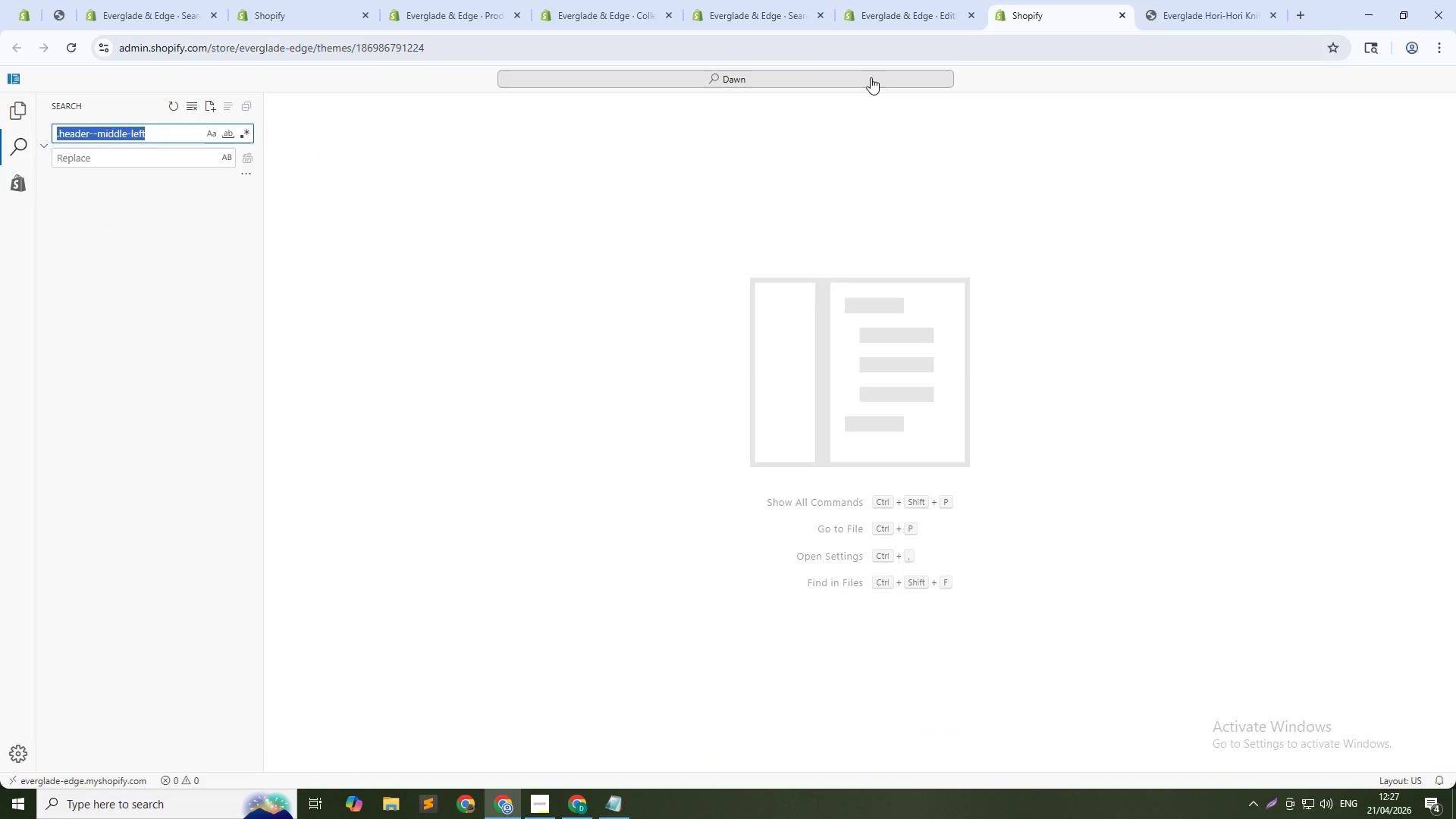 
type(hop)
 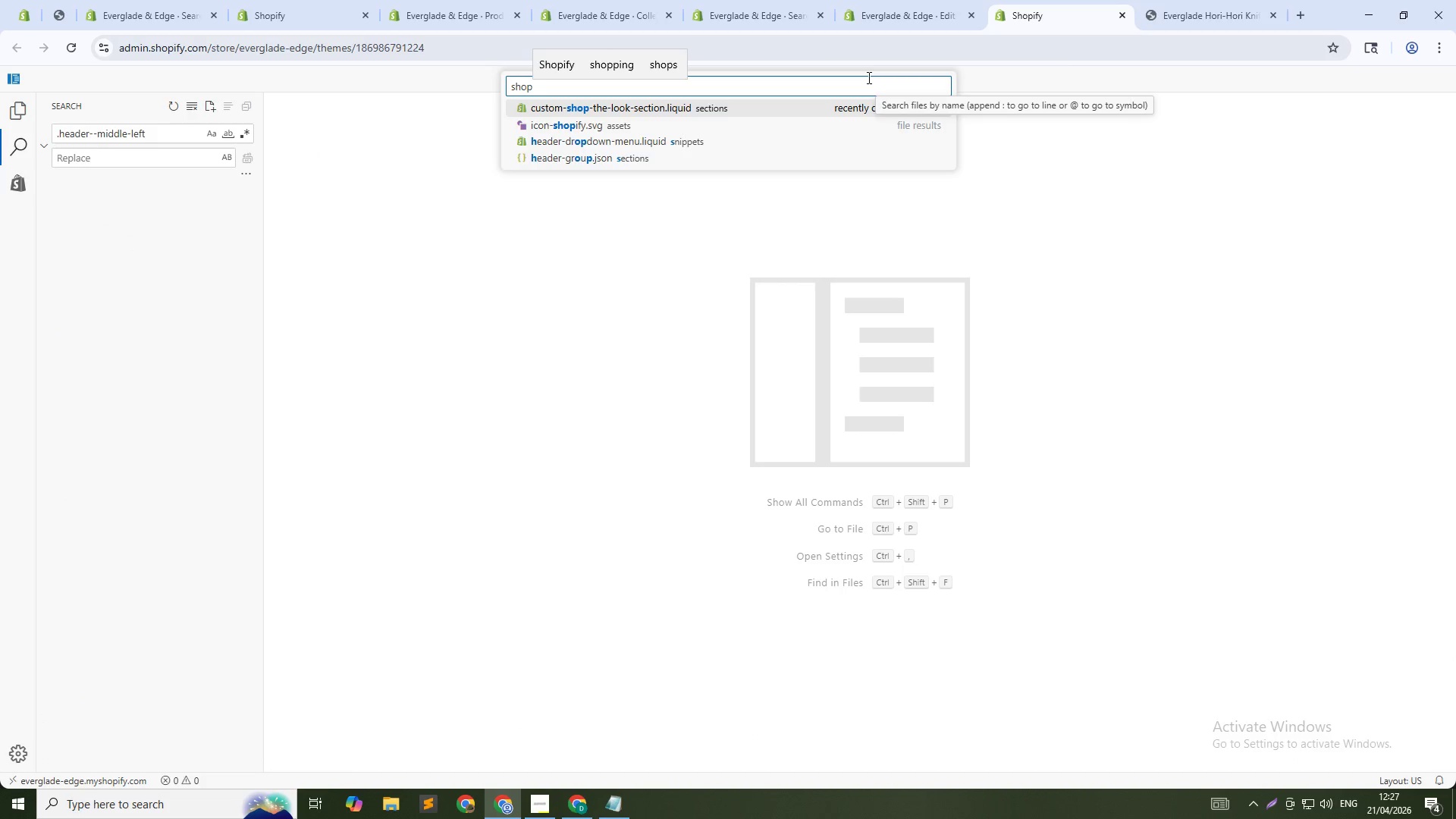 
key(Enter)
 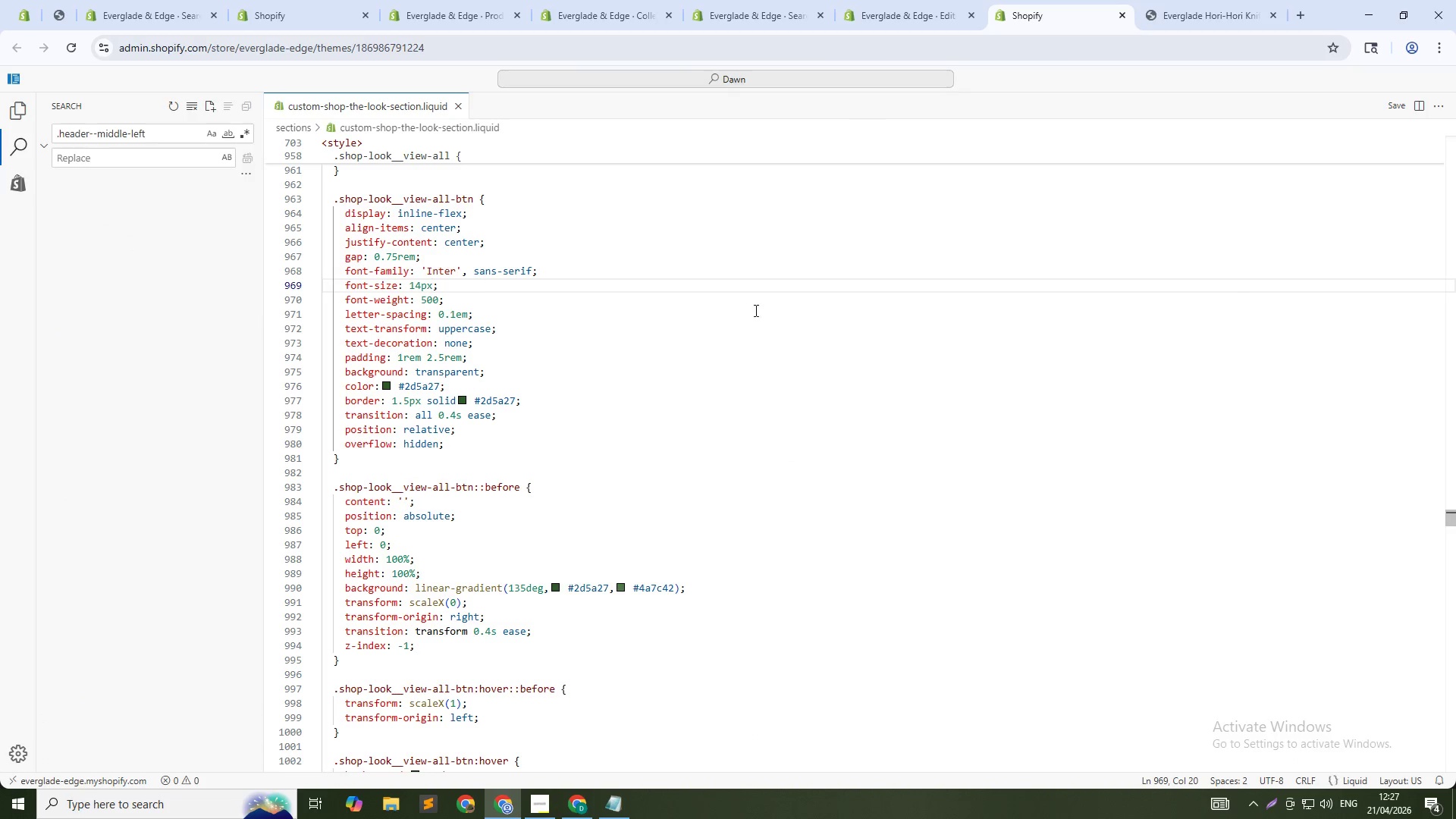 
left_click([755, 328])
 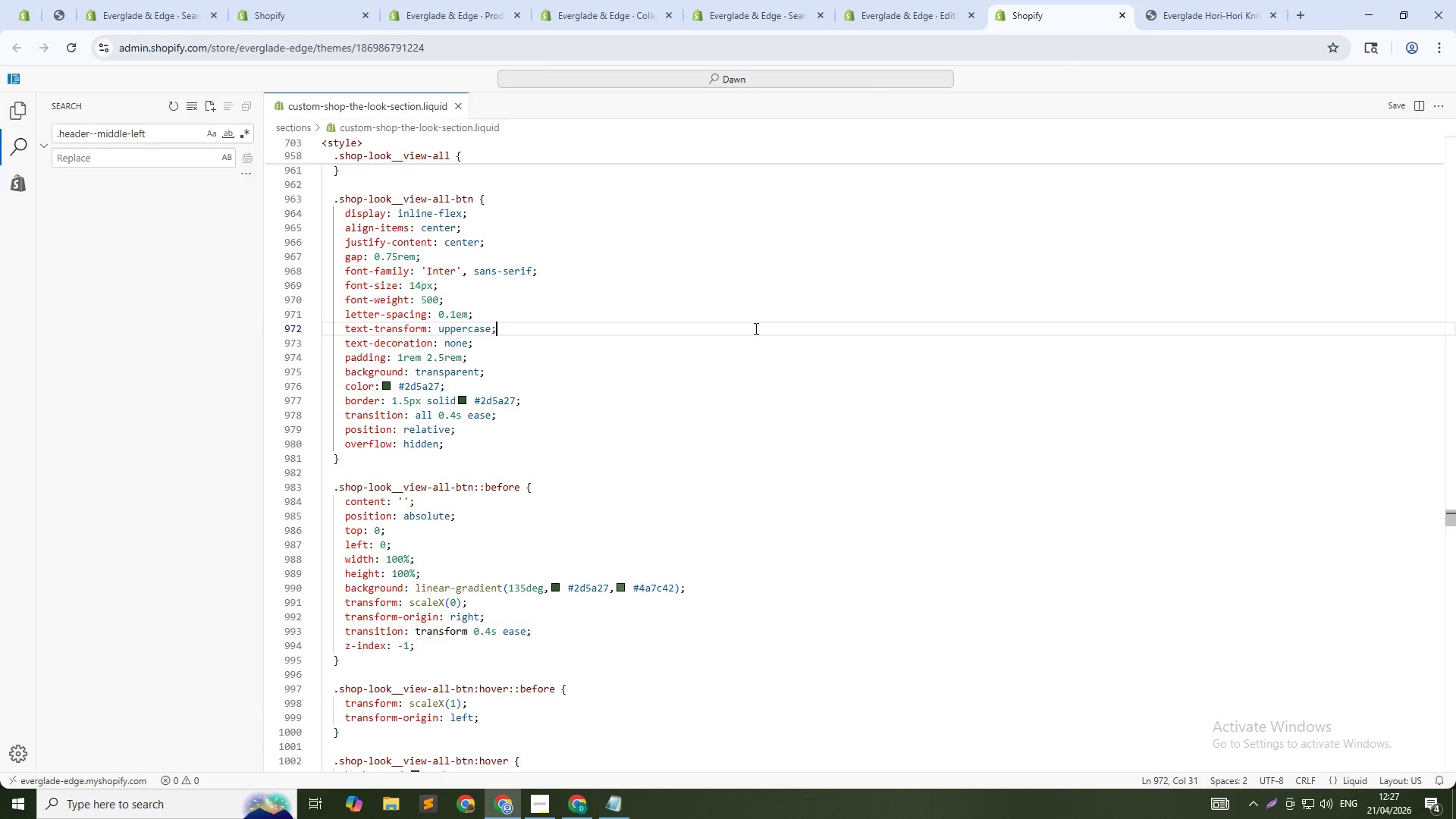 
key(Control+F)
 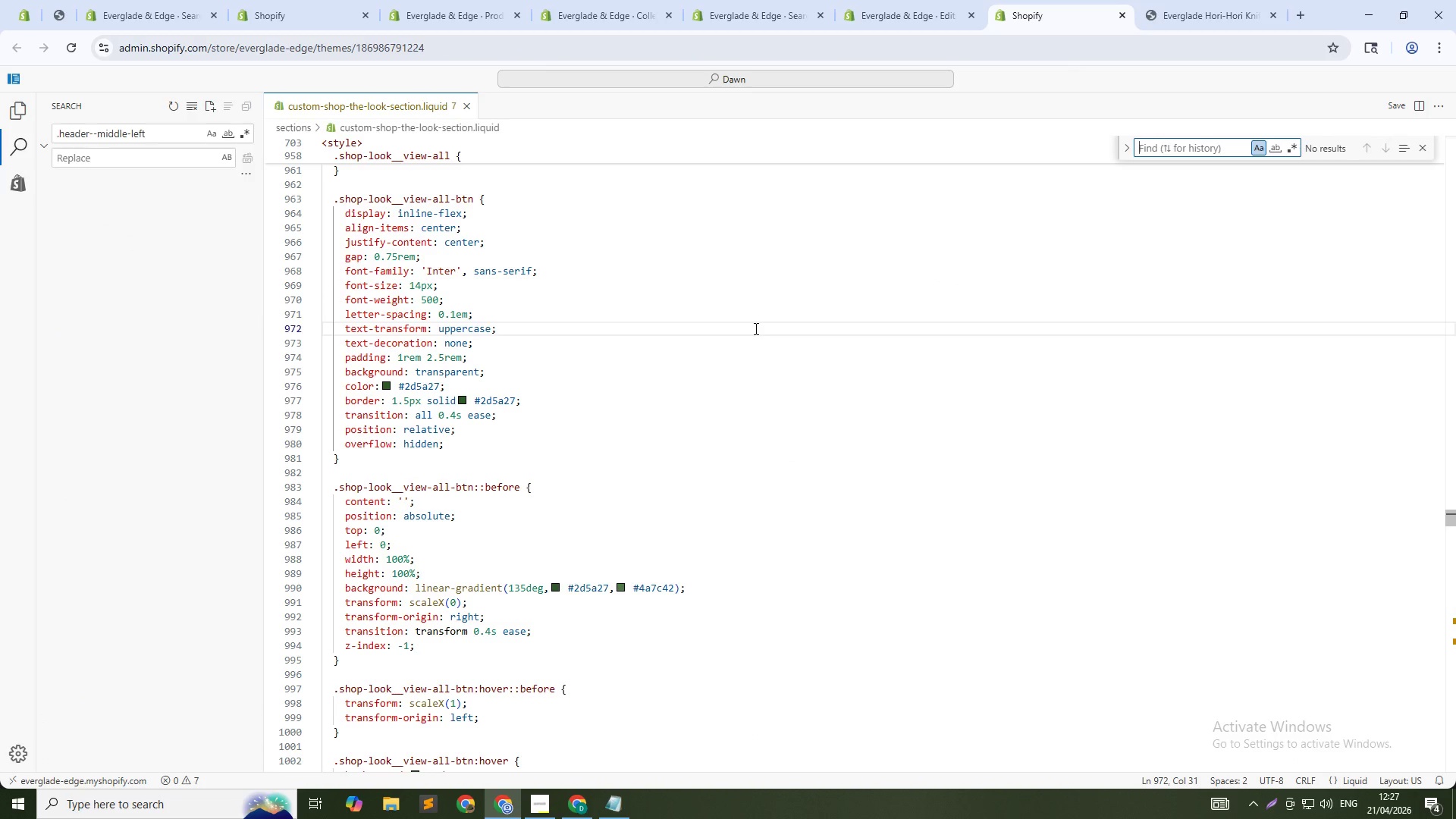 
key(Shift+Q)
 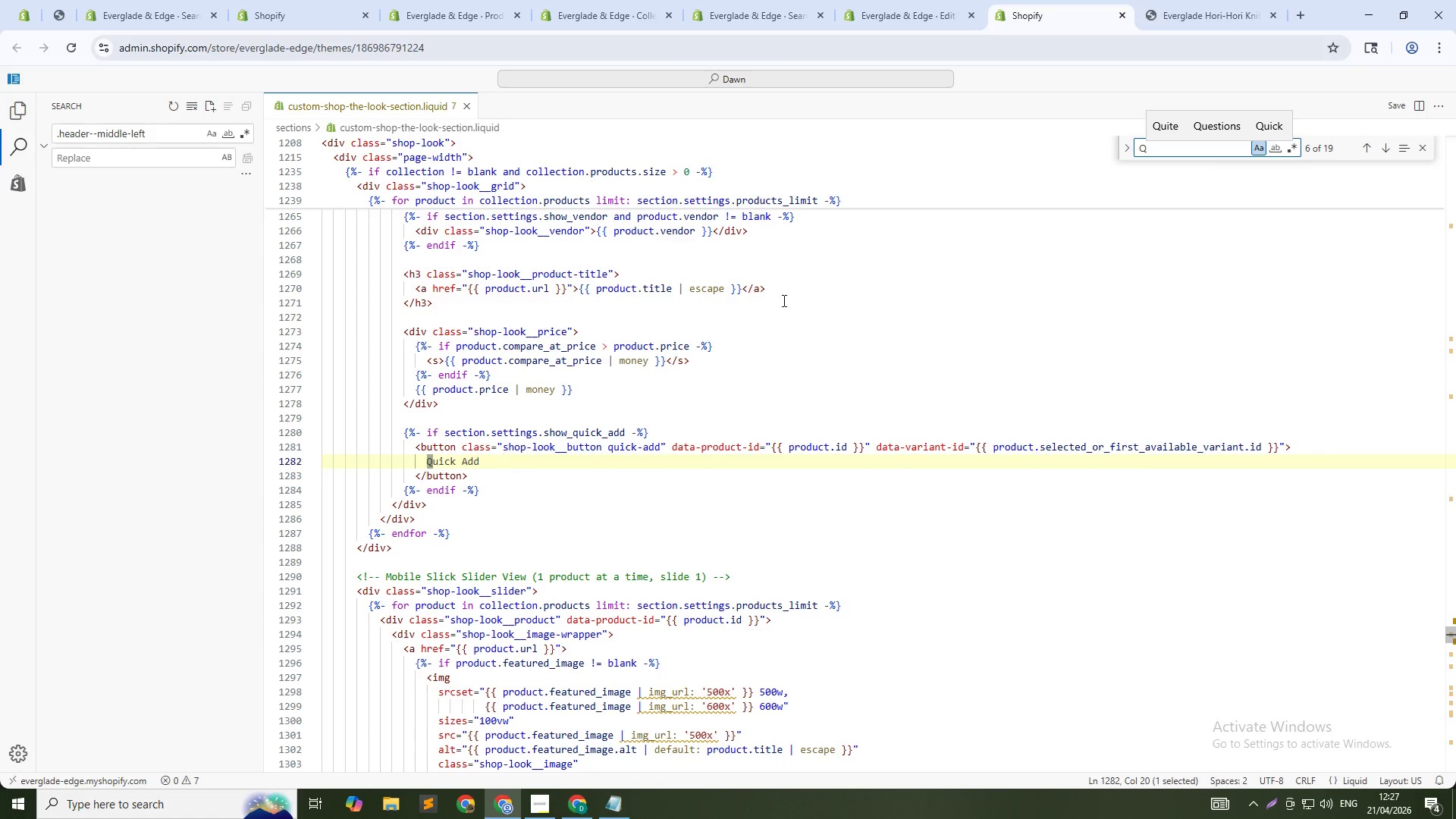 
left_click([1194, 16])
 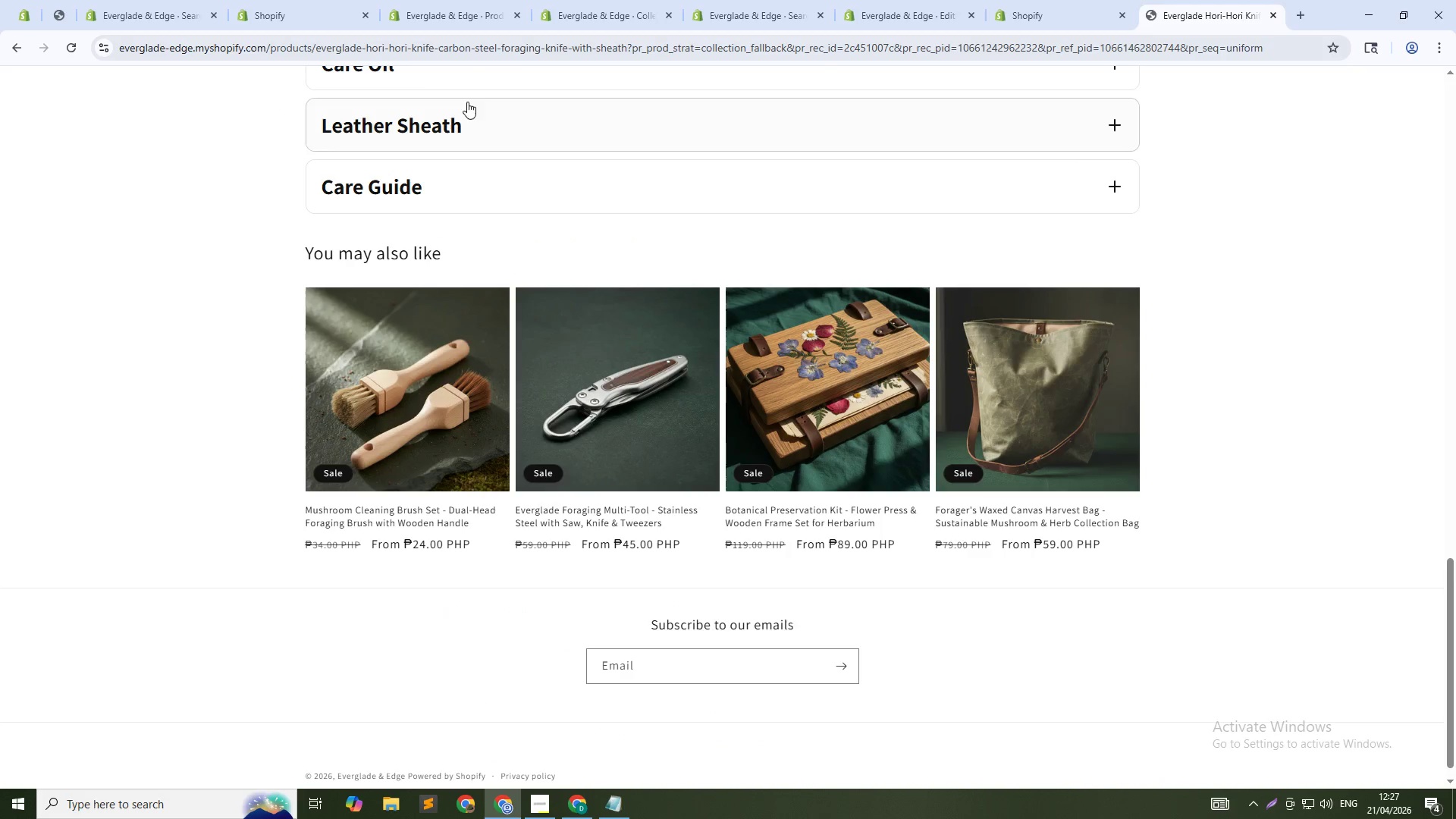 
scroll: coordinate [350, 159], scroll_direction: up, amount: 4.0
 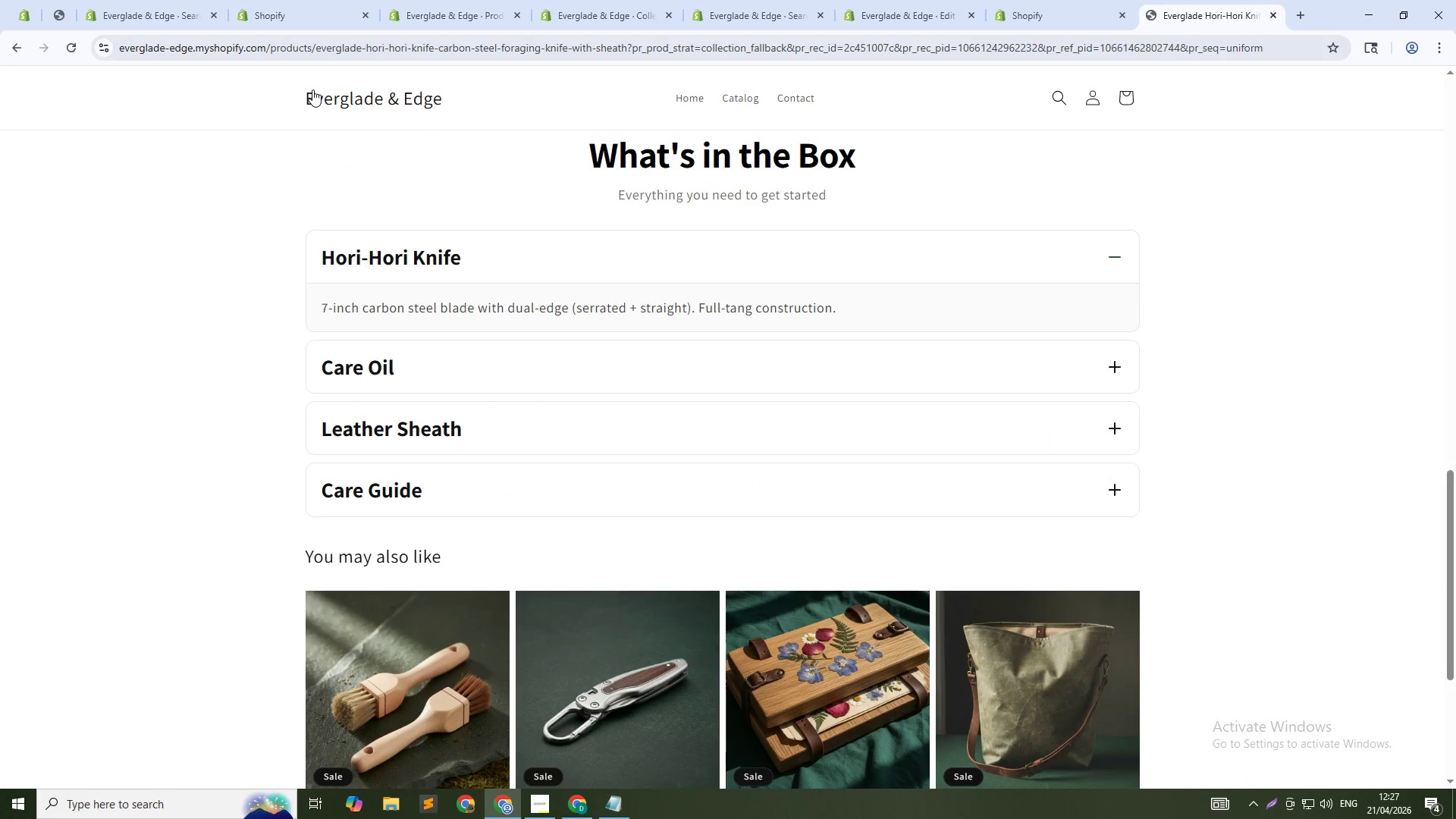 
left_click([320, 89])
 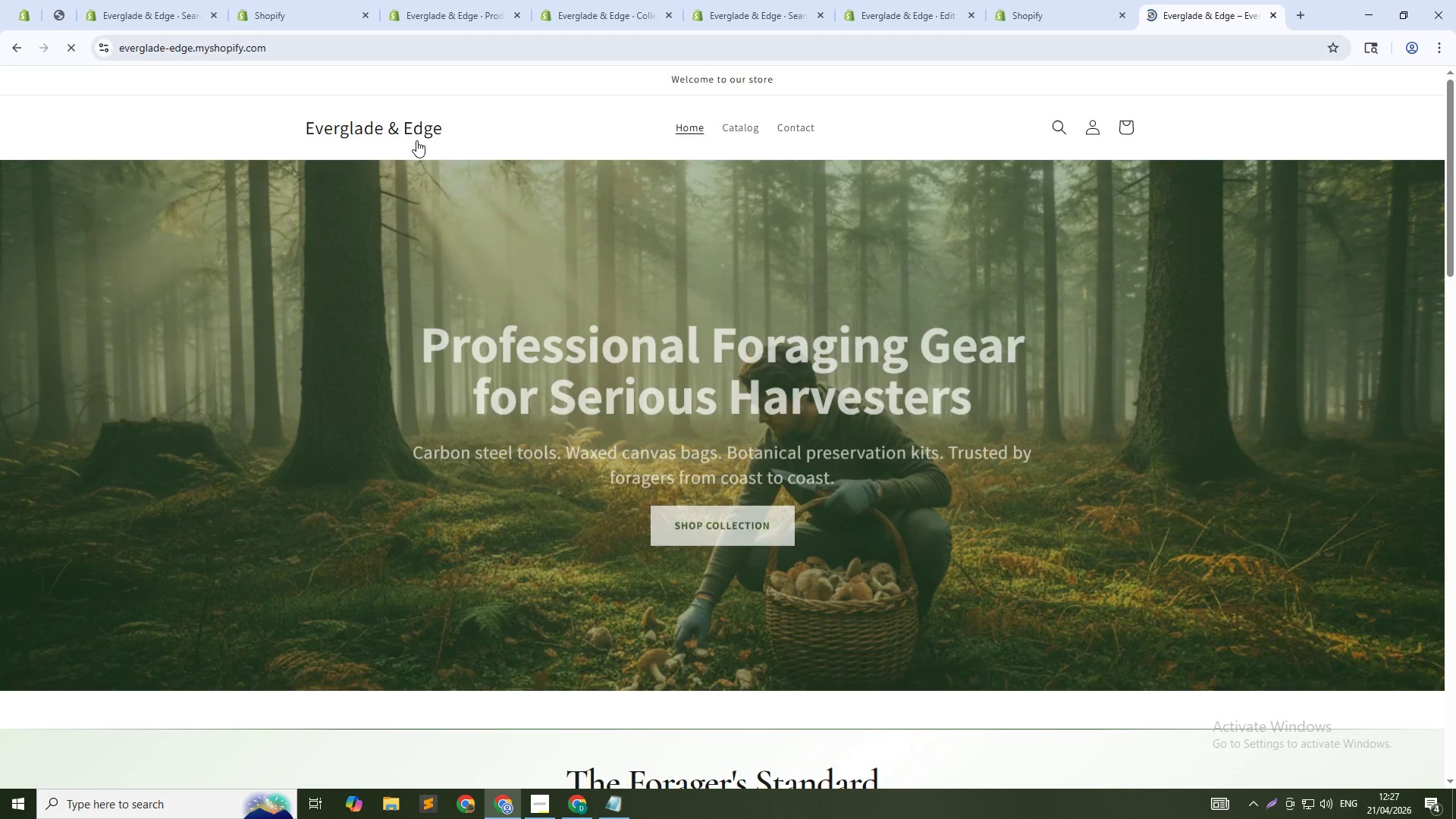 
scroll: coordinate [597, 423], scroll_direction: down, amount: 16.0
 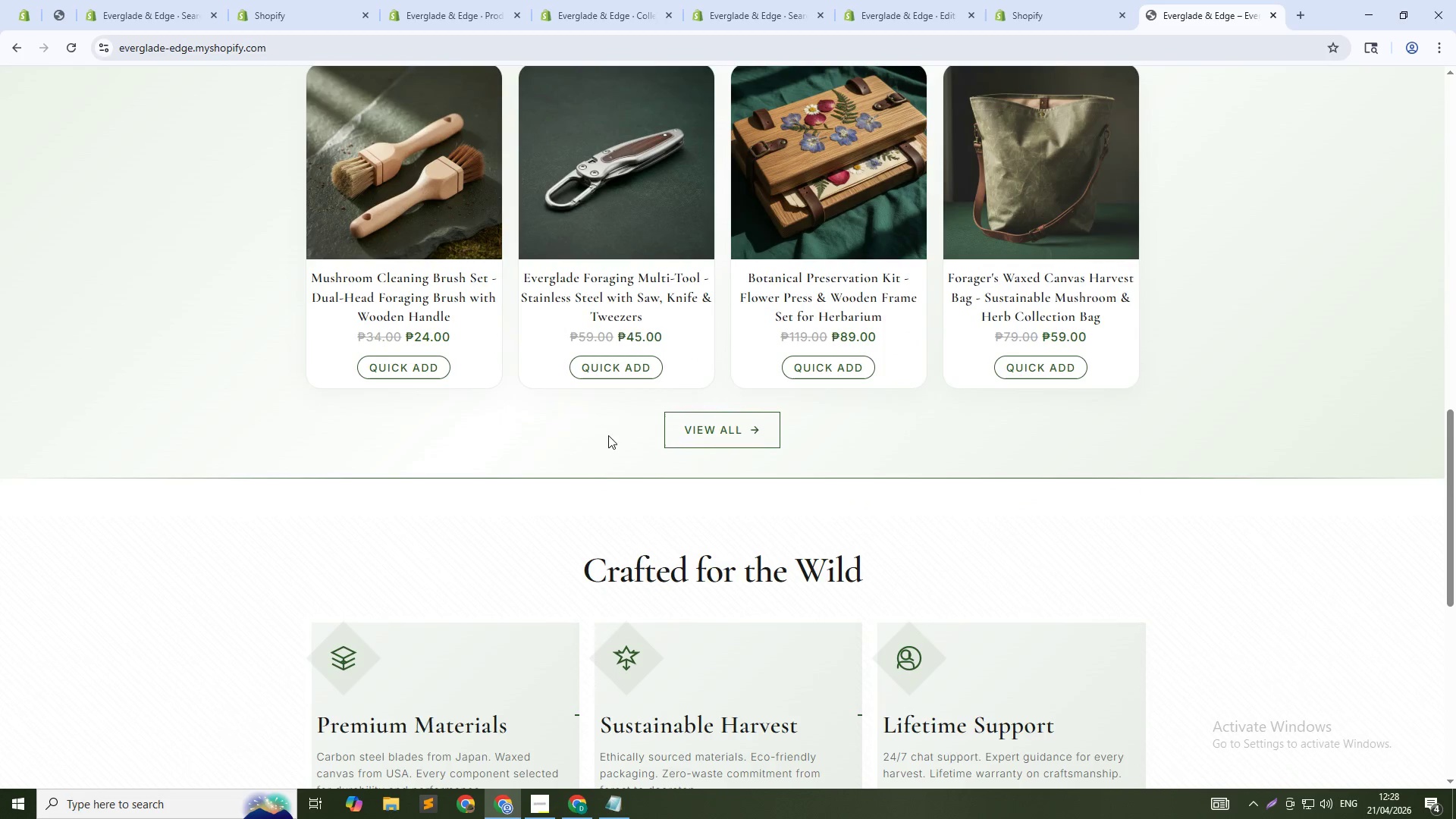 
key(Control+Shift+C)
 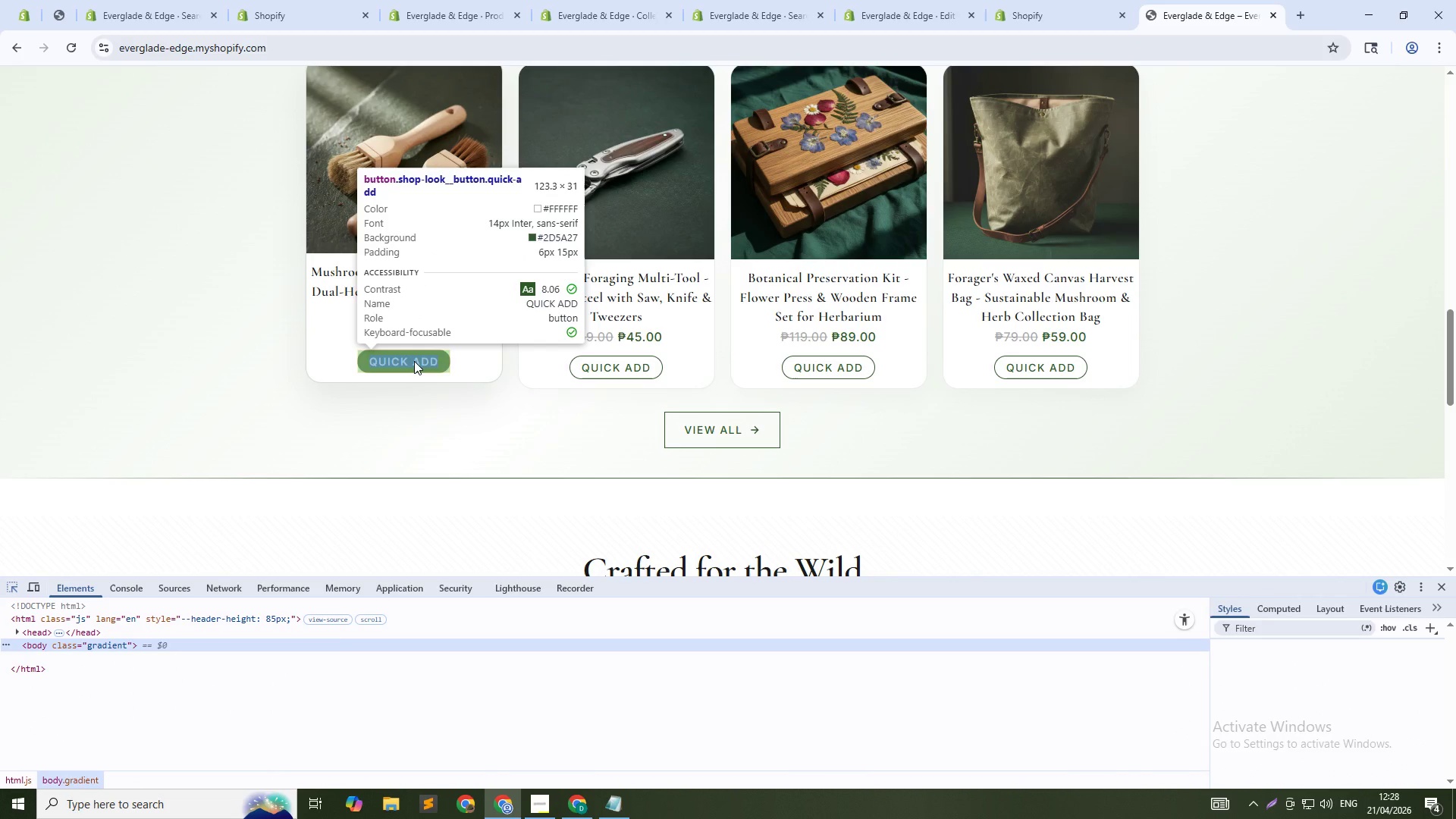 
left_click([422, 361])
 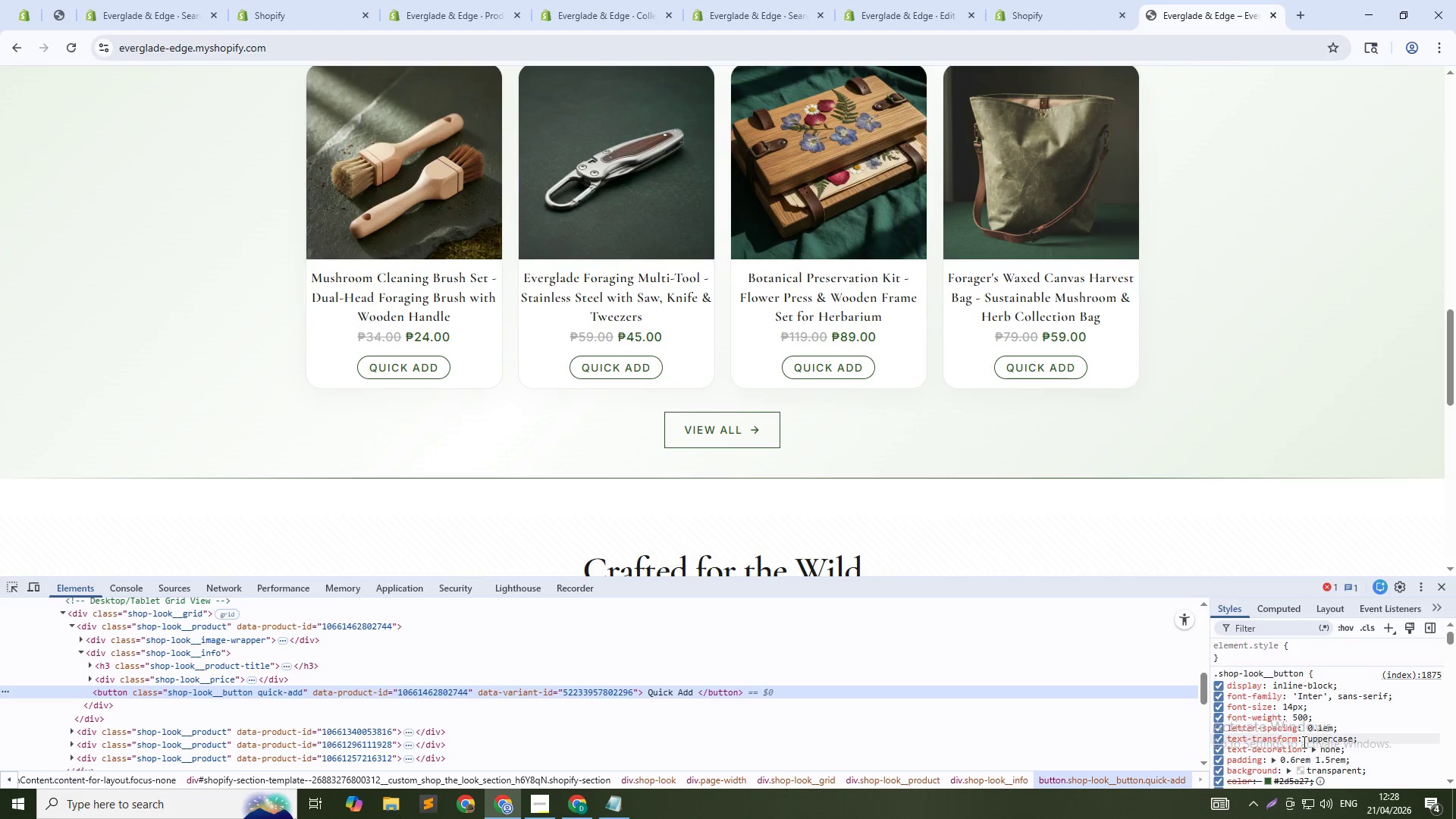 
left_click([1218, 739])
 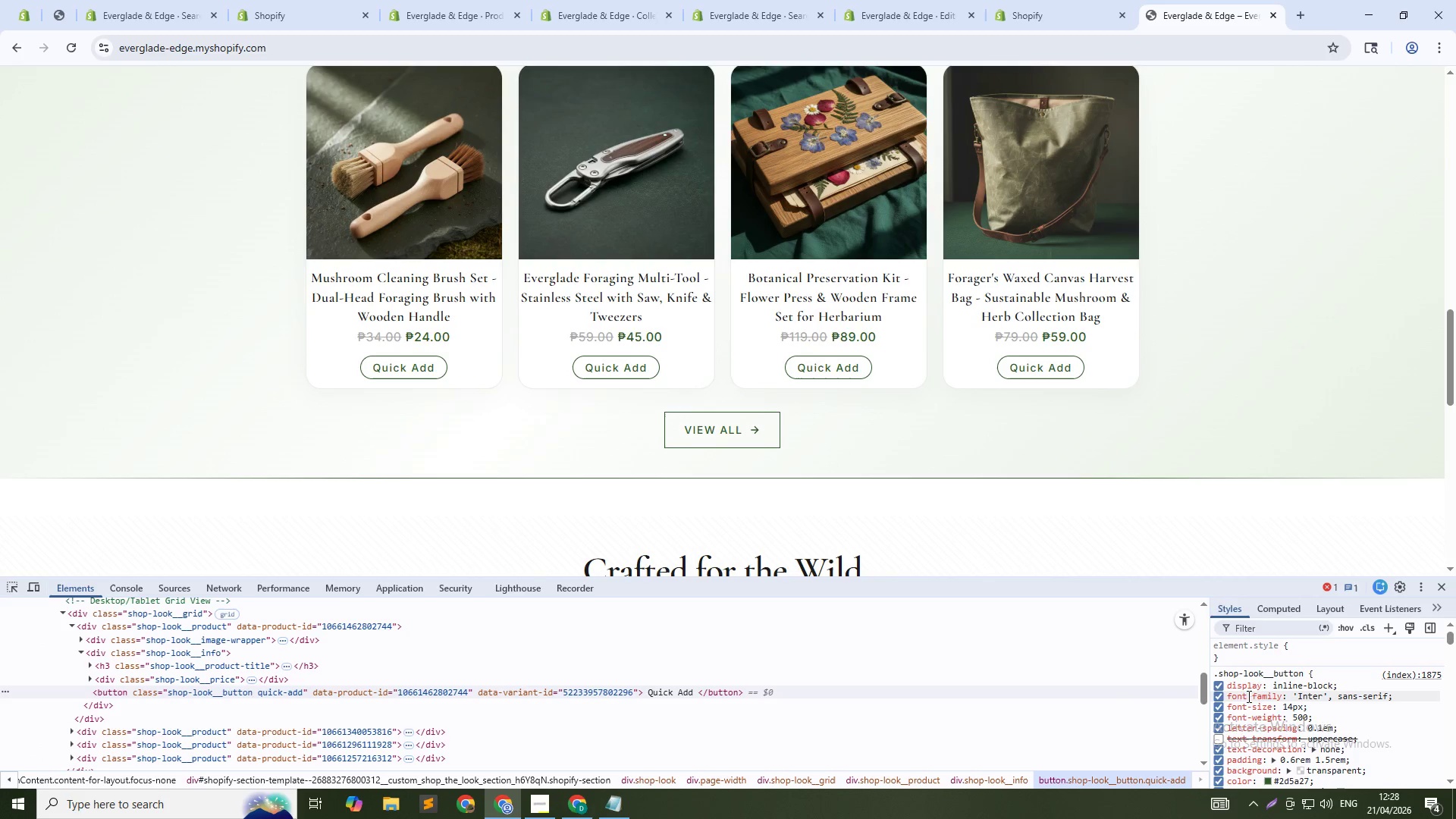 
left_click([1266, 674])
 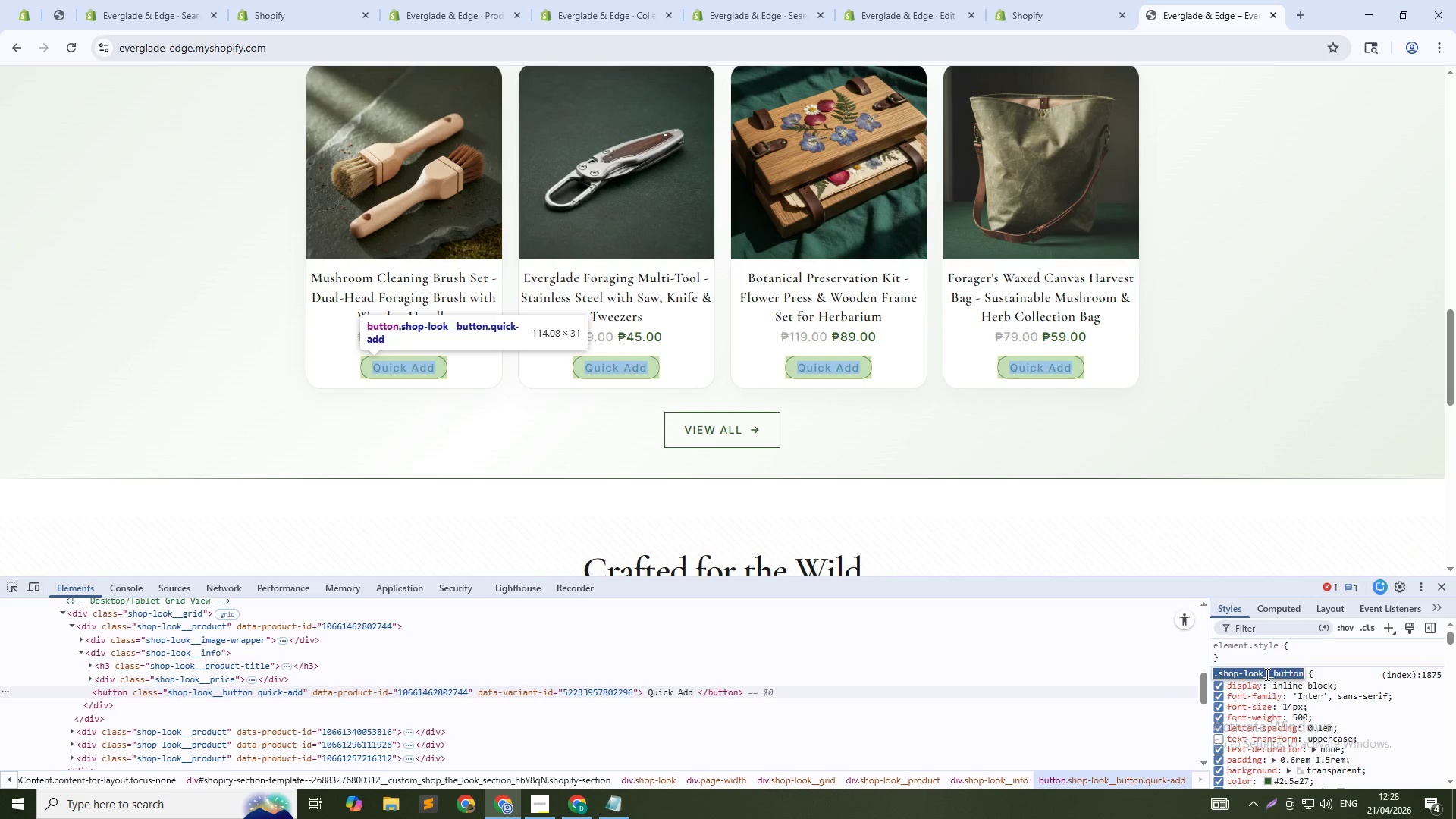 
key(Control+C)
 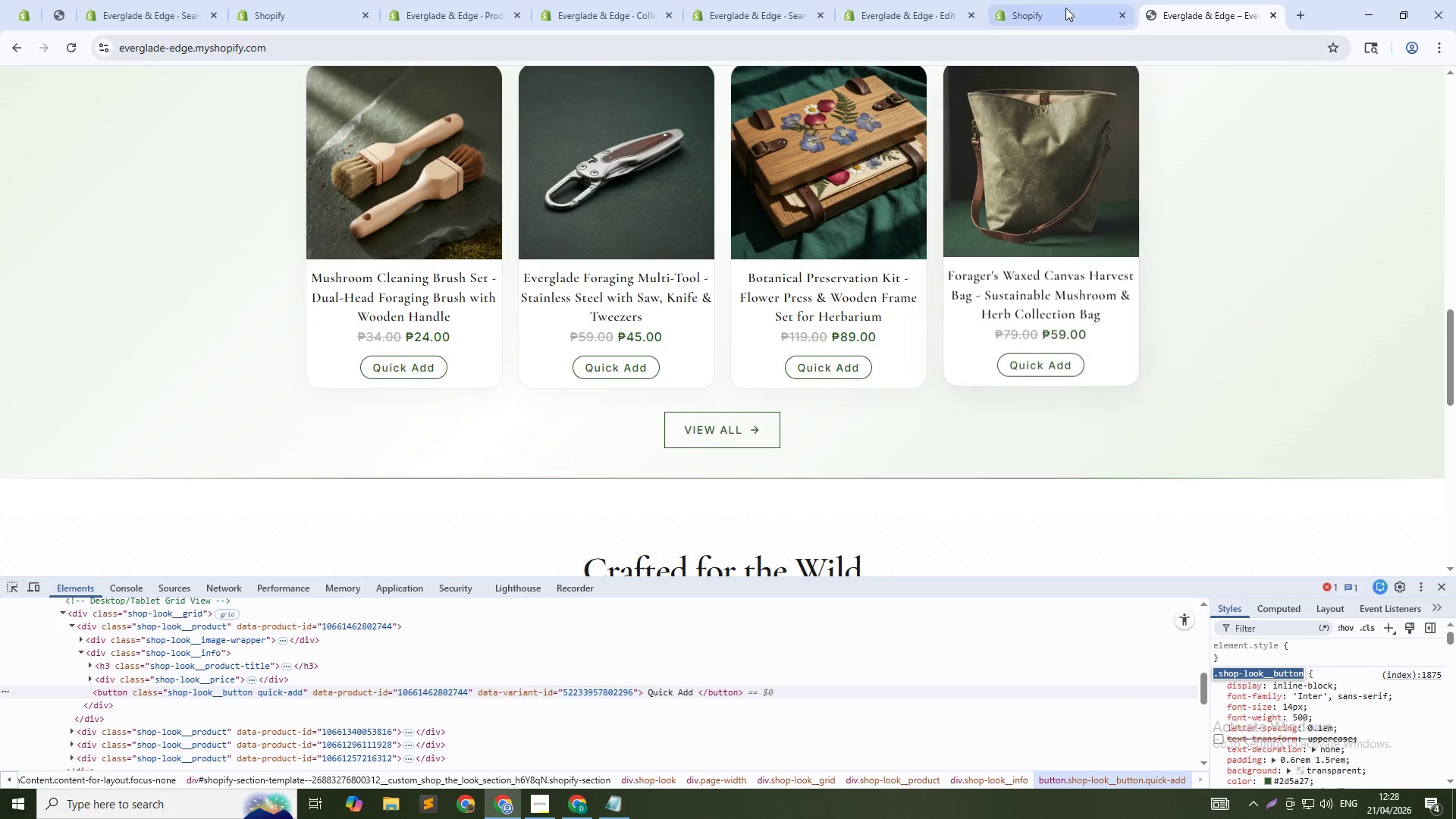 
left_click([1063, 2])
 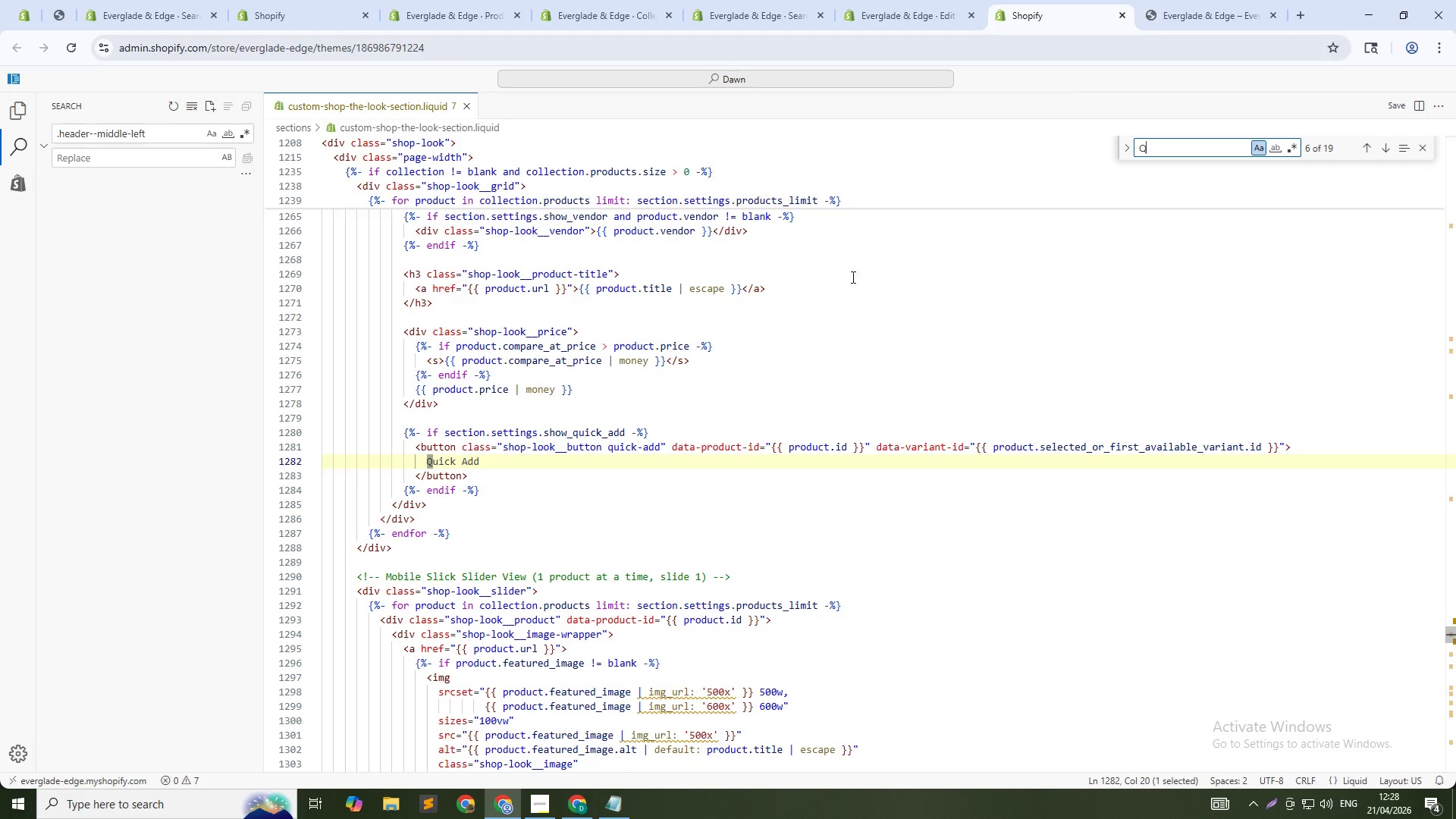 
left_click([850, 281])
 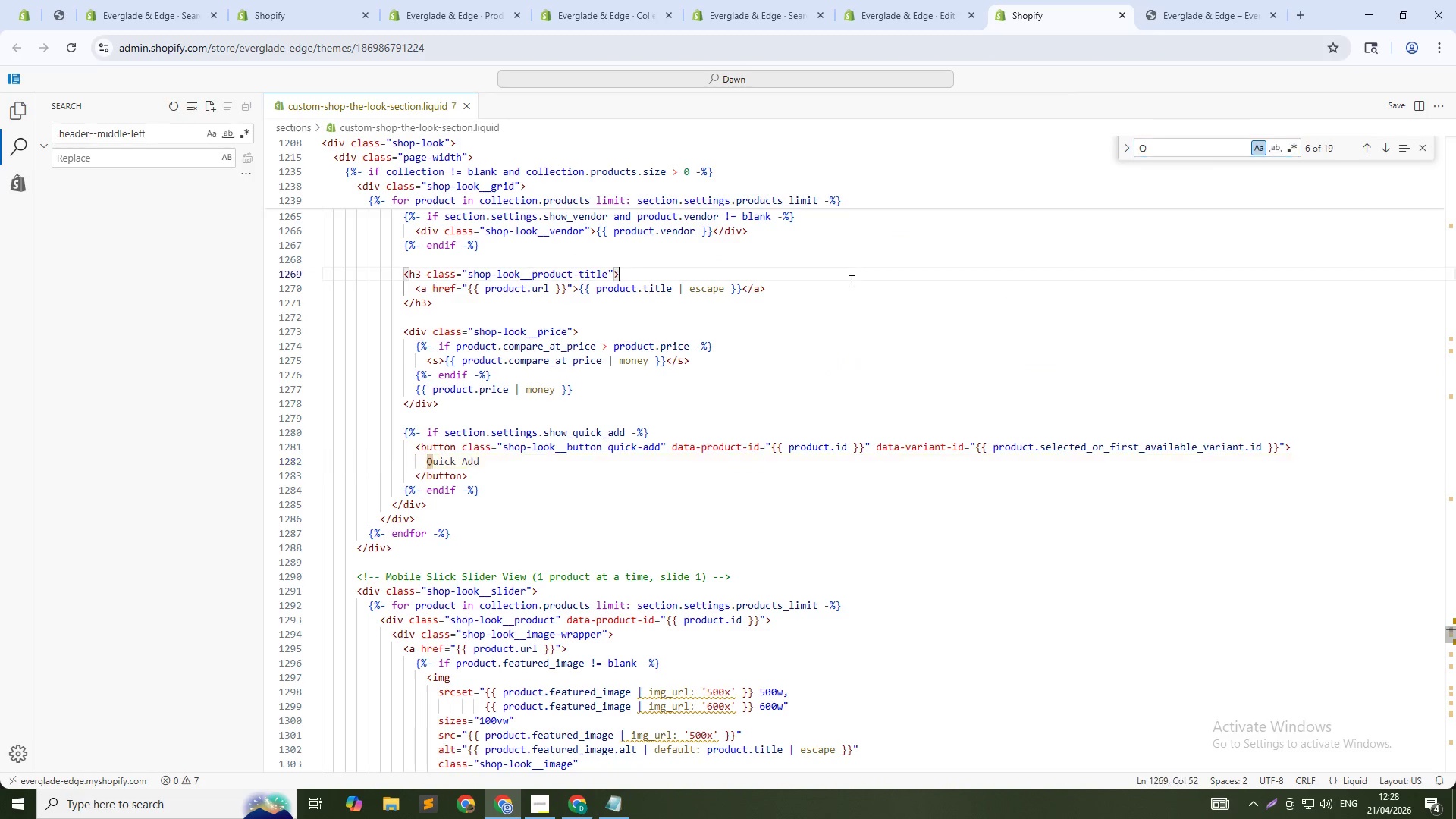 
key(Control+F)
 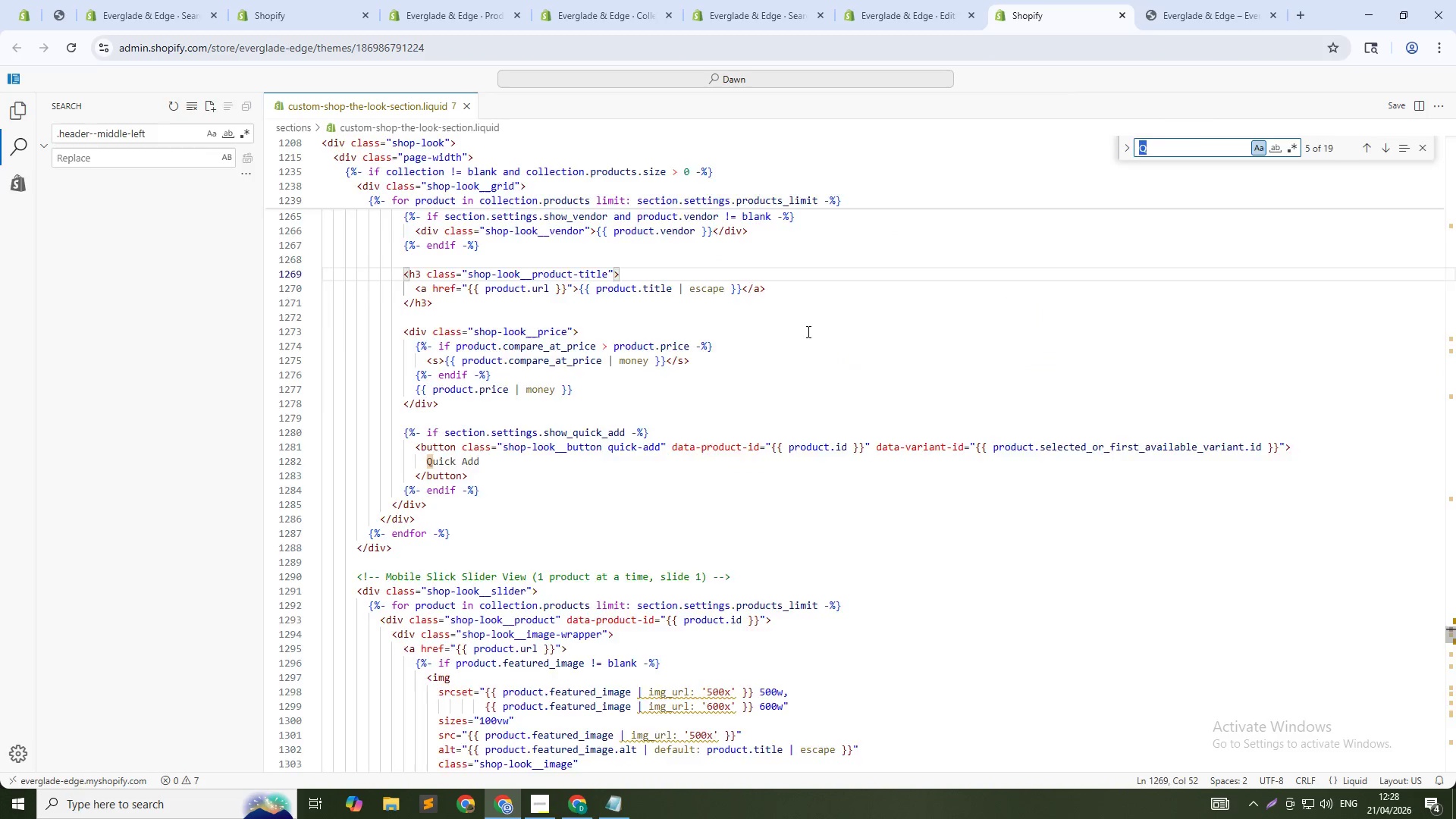 
key(Control+V)
 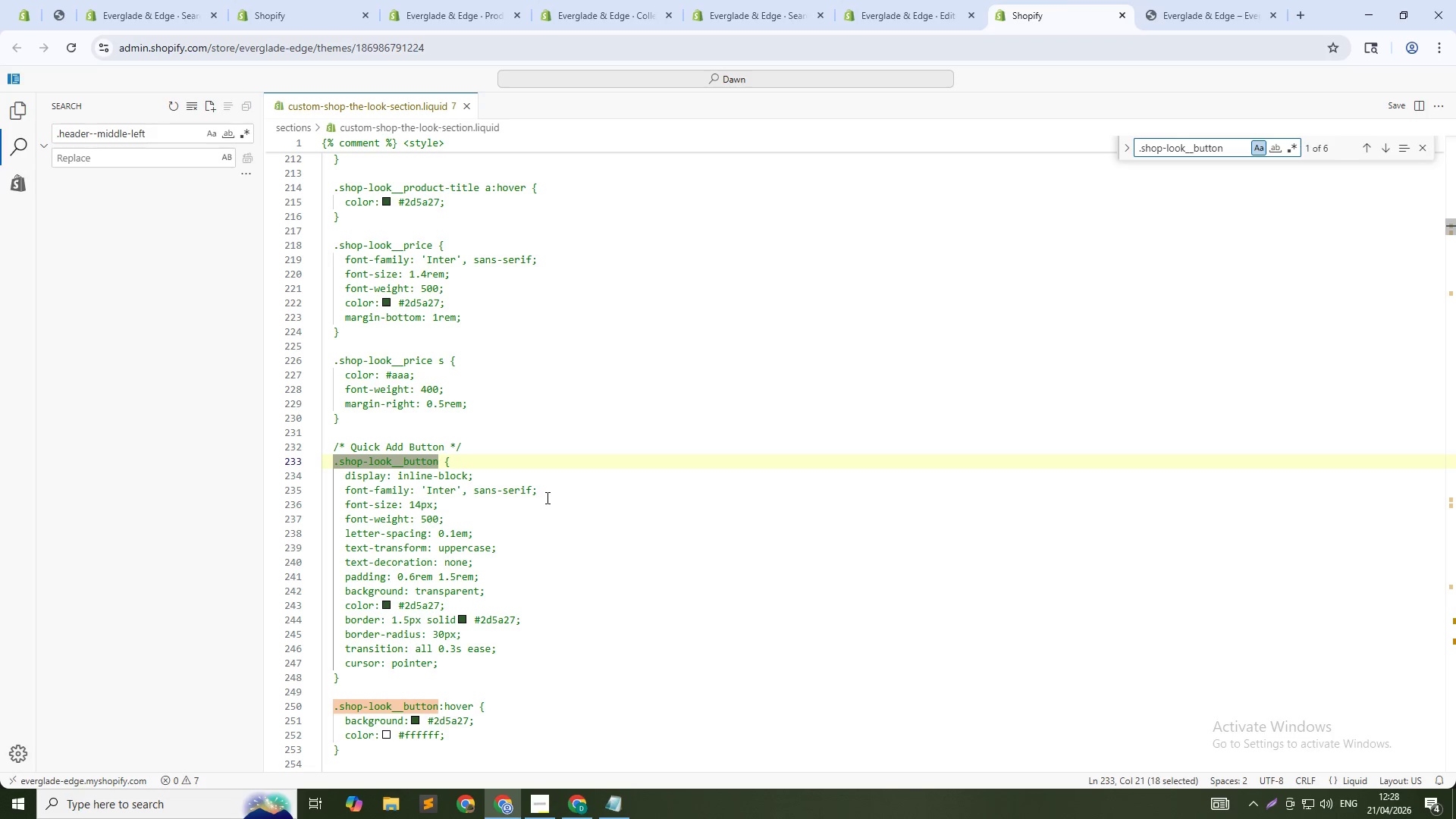 
key(Control+NumpadEnter)
 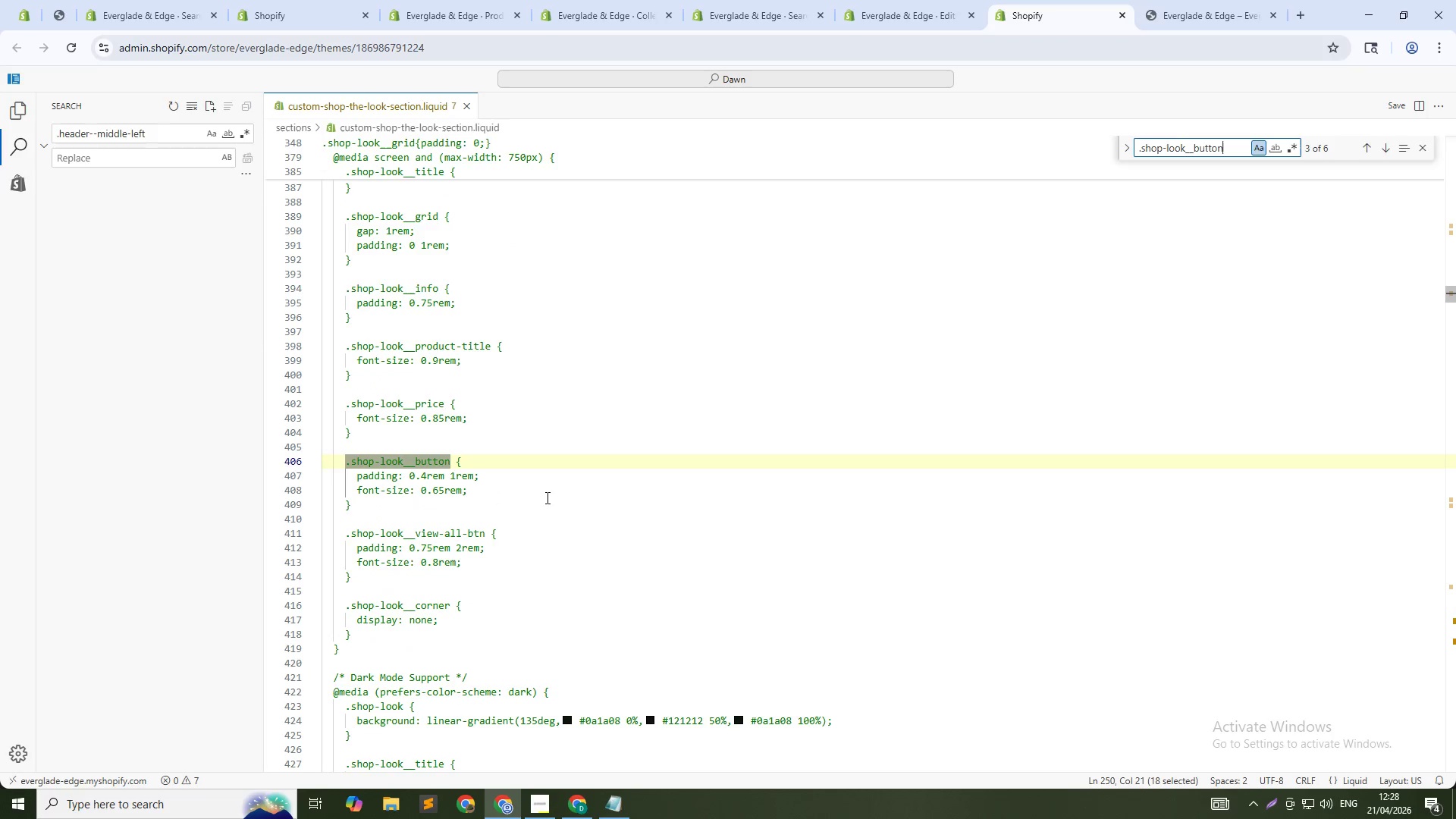 
key(NumpadEnter)
 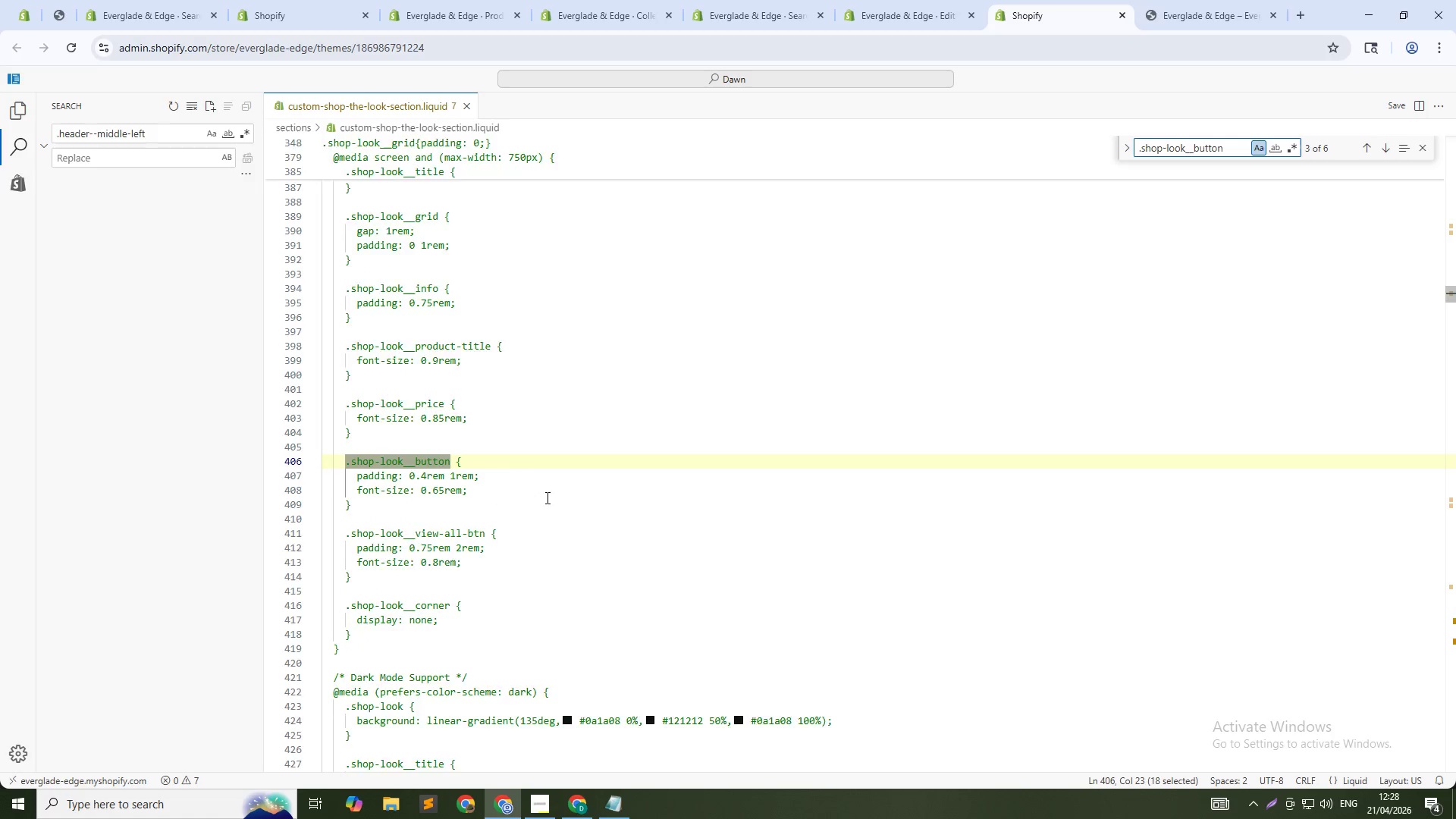 
key(NumpadEnter)
 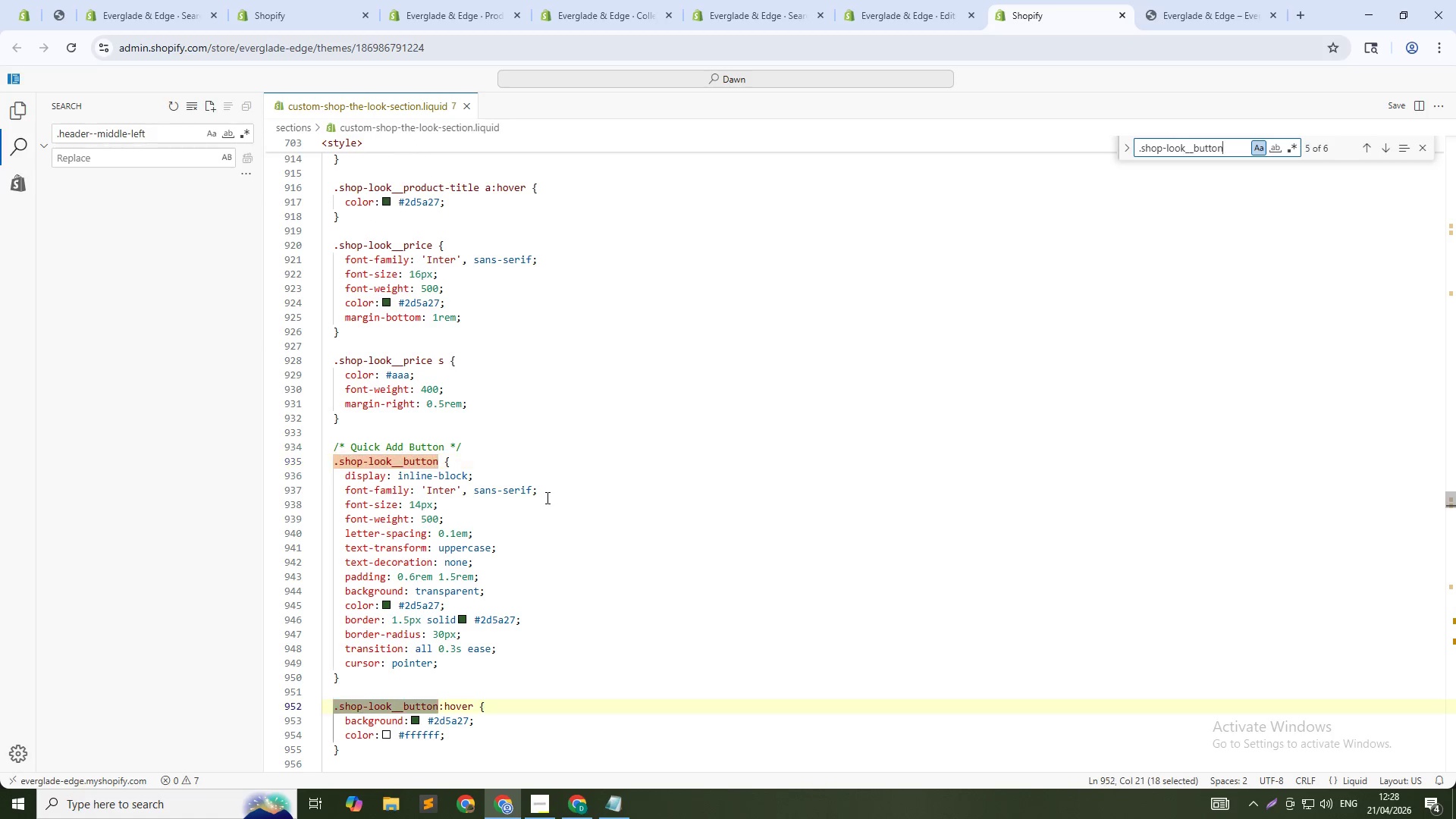 
key(NumpadEnter)
 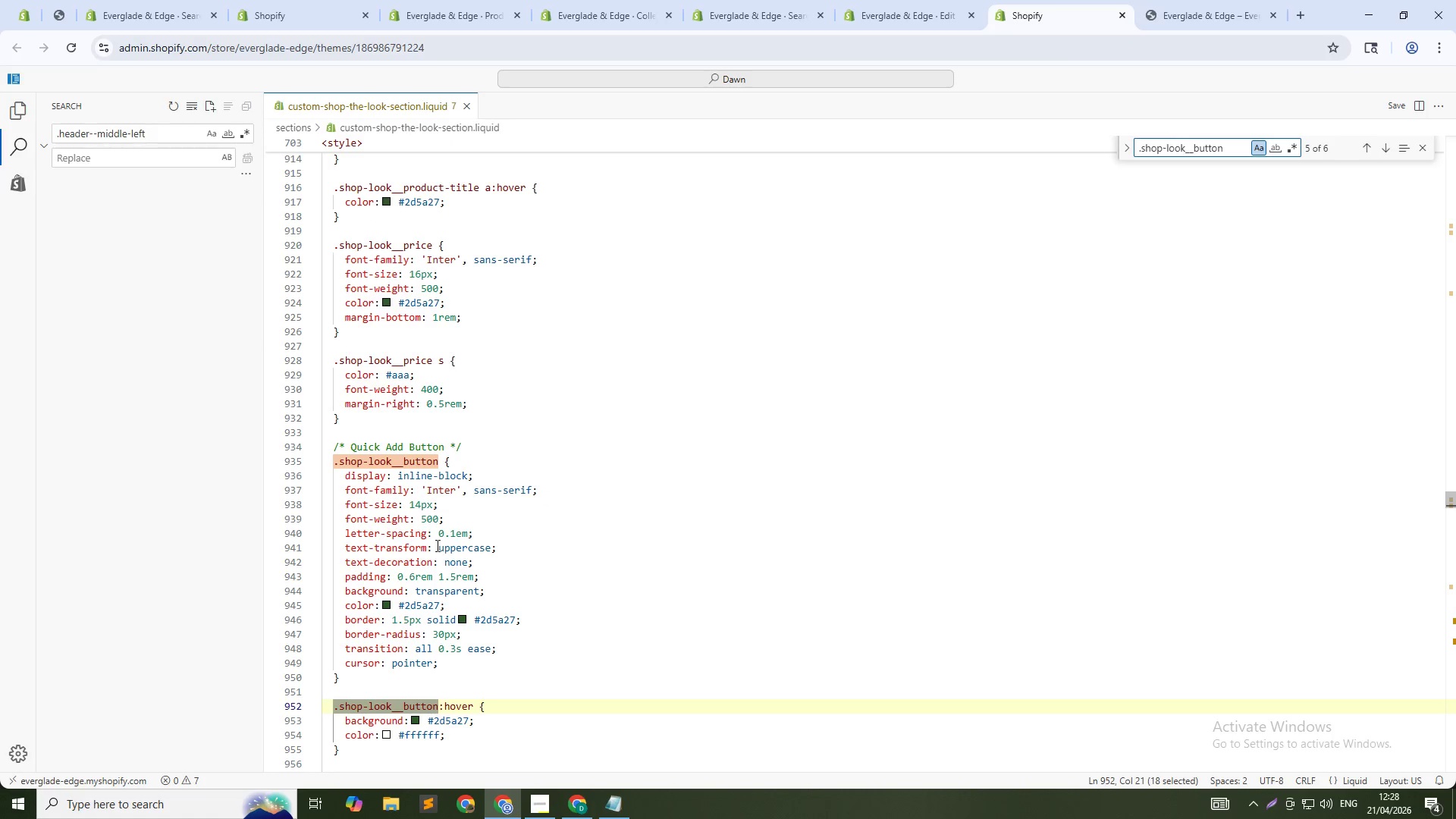 
left_click([441, 549])
 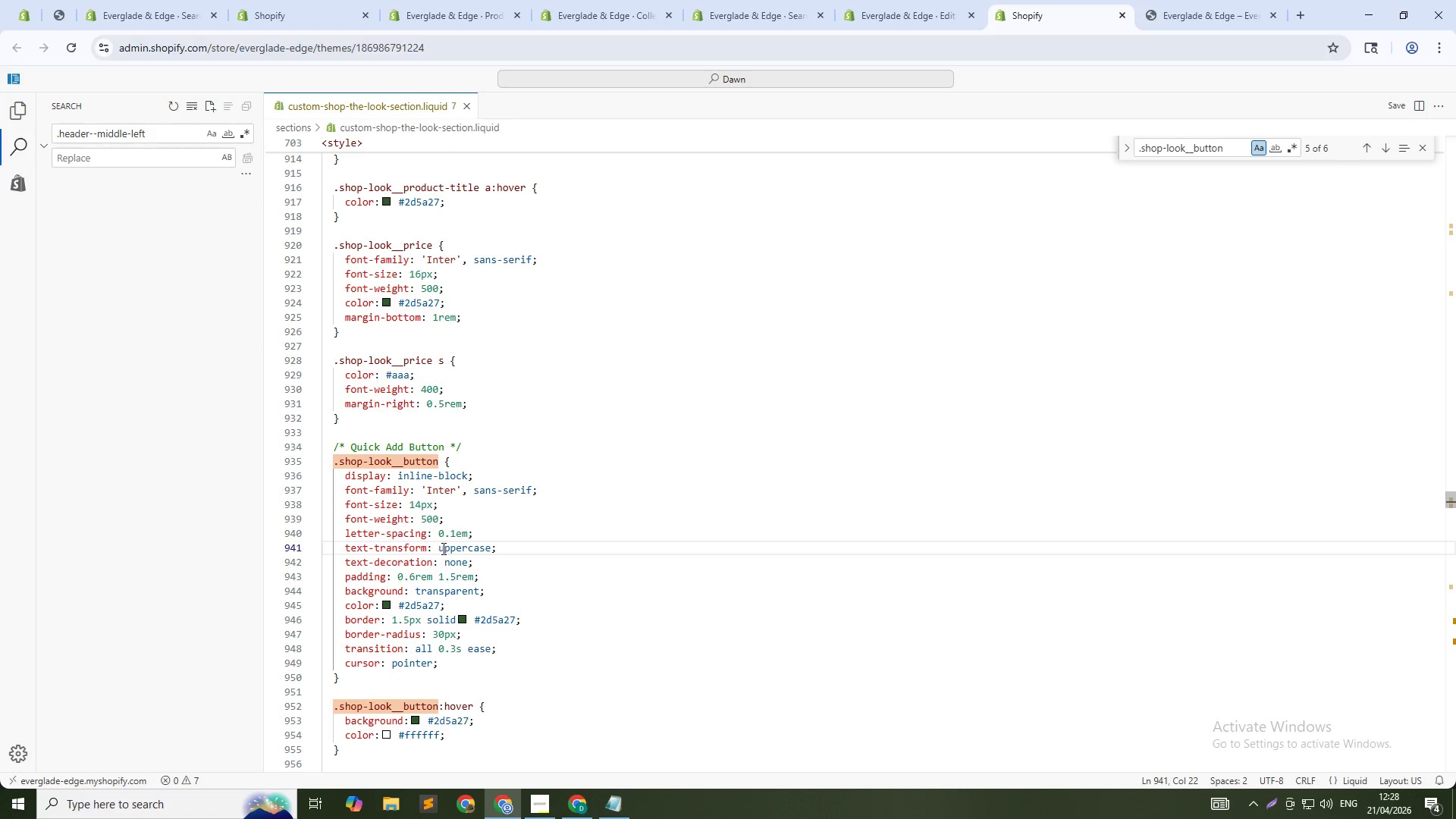 
key(Control+L)
 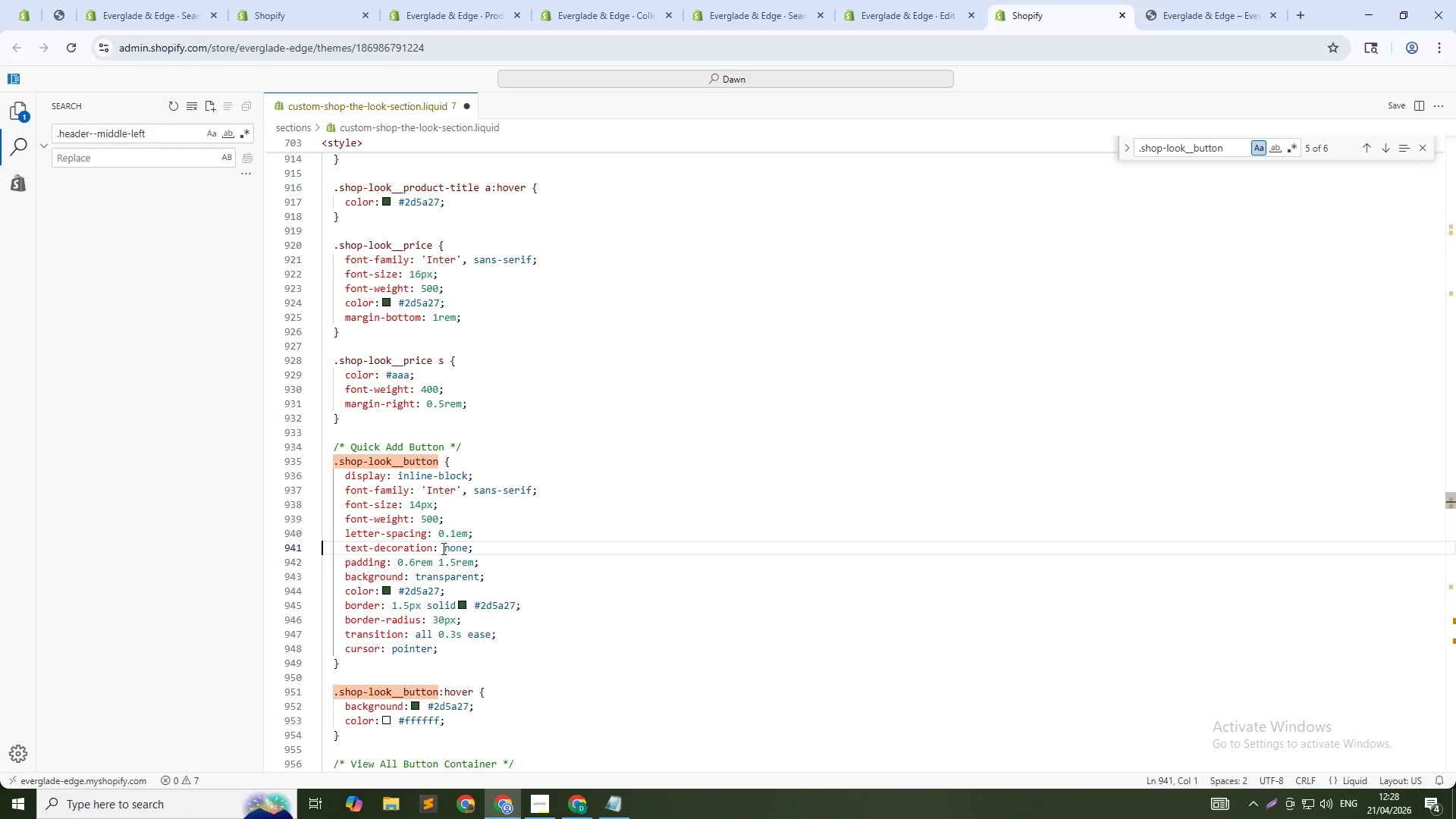 
key(Control+Backspace)
 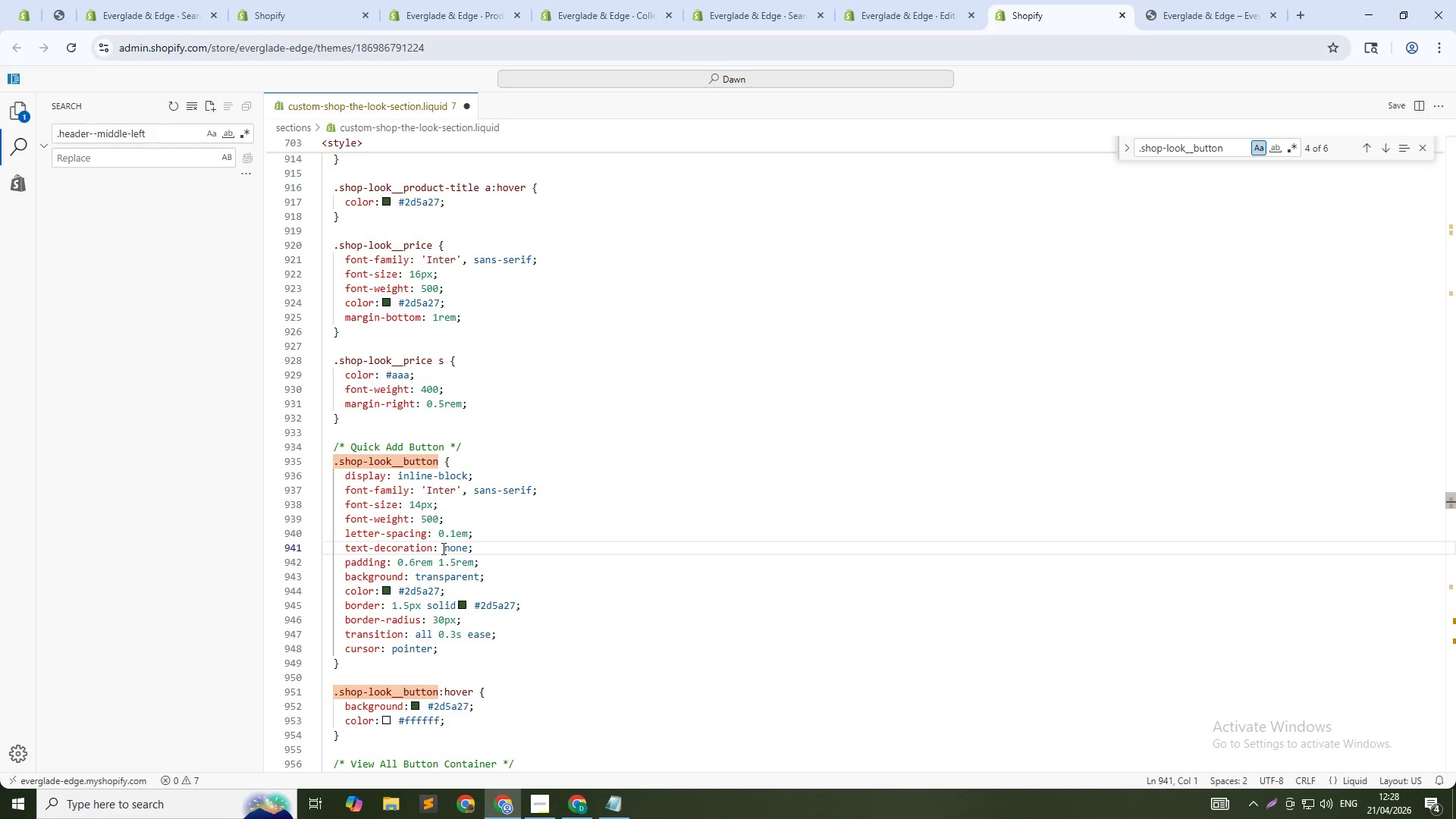 
key(Control+S)
 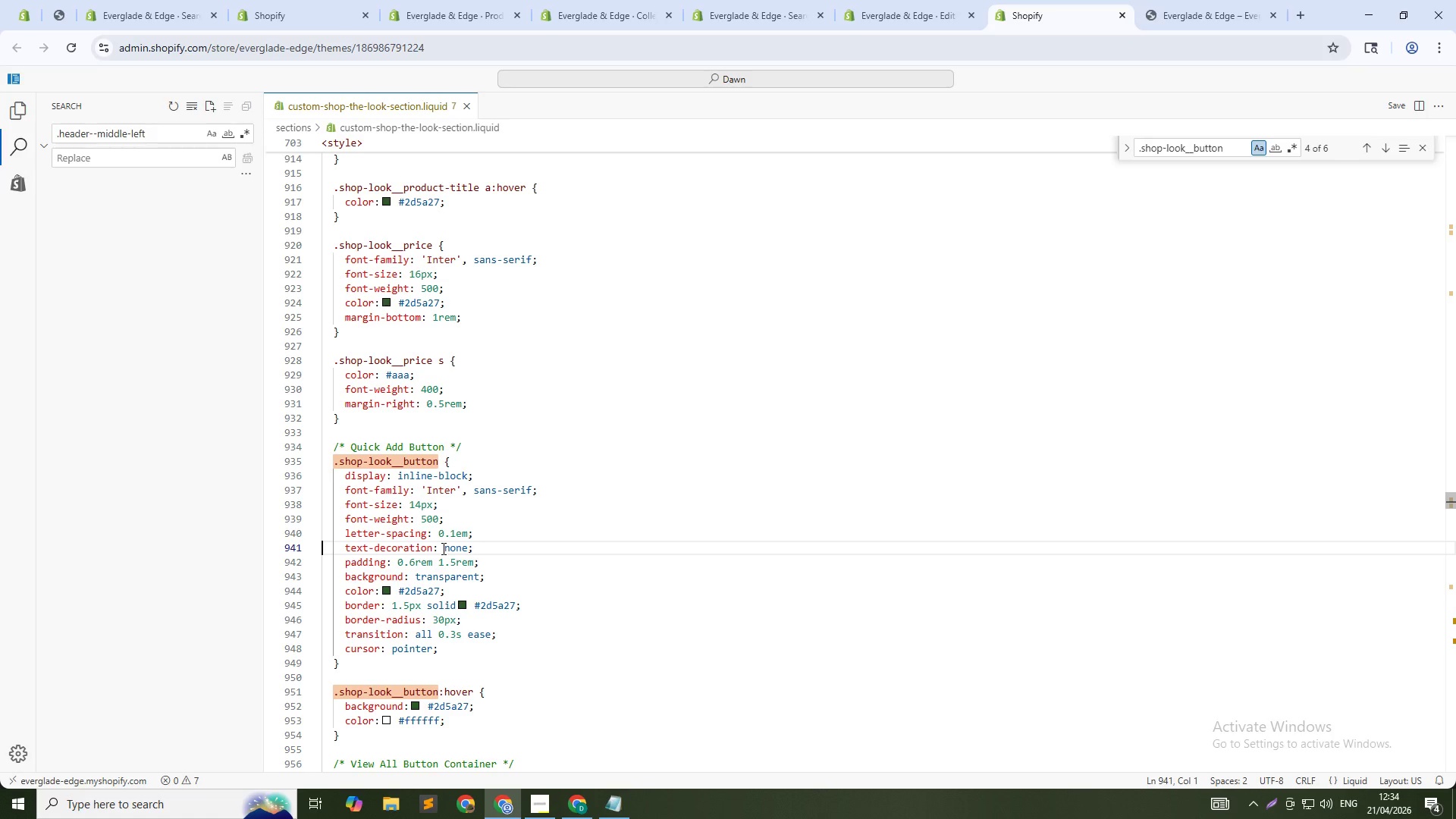 
wait(358.62)
 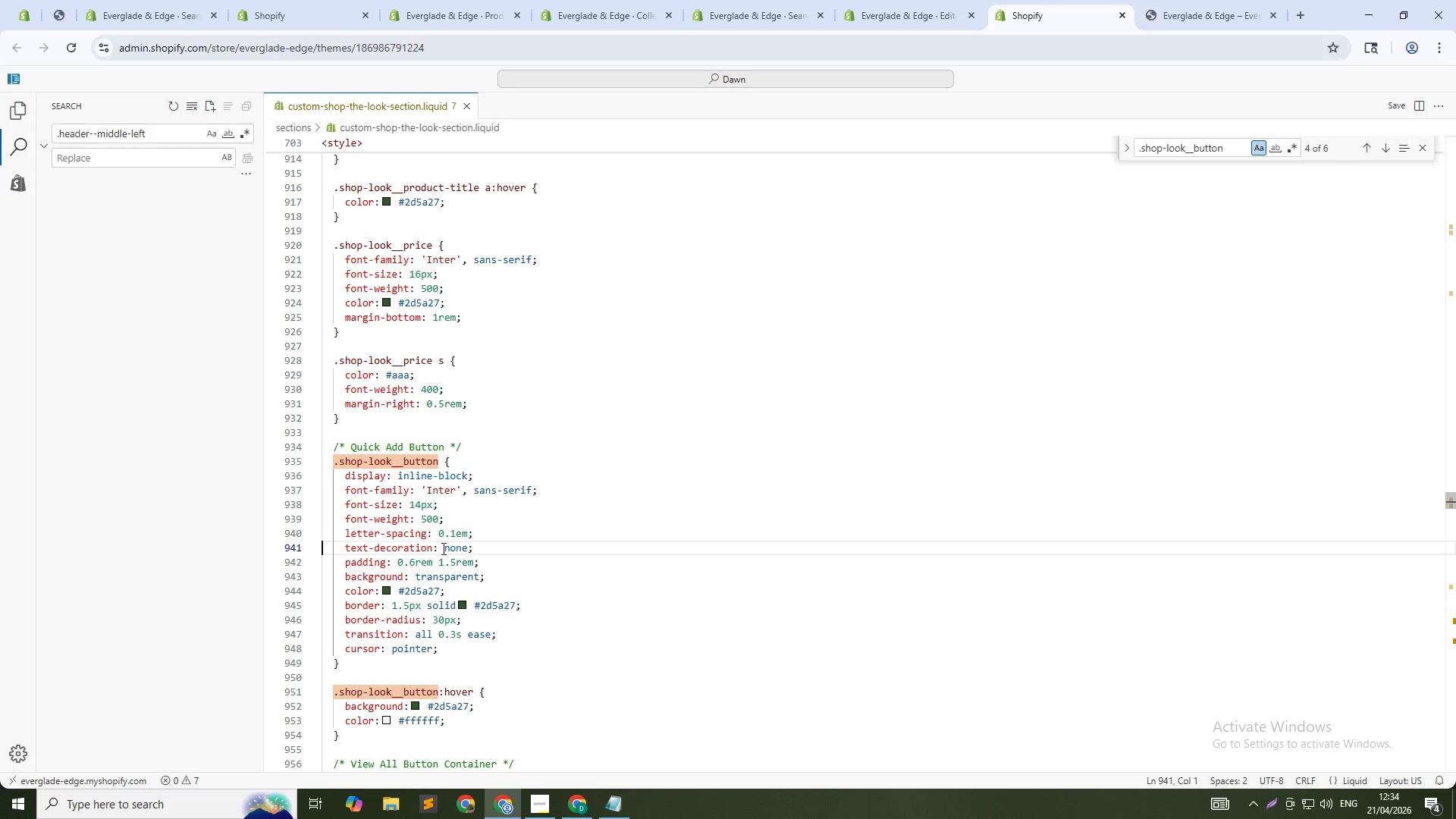 
middle_click([356, 107])
 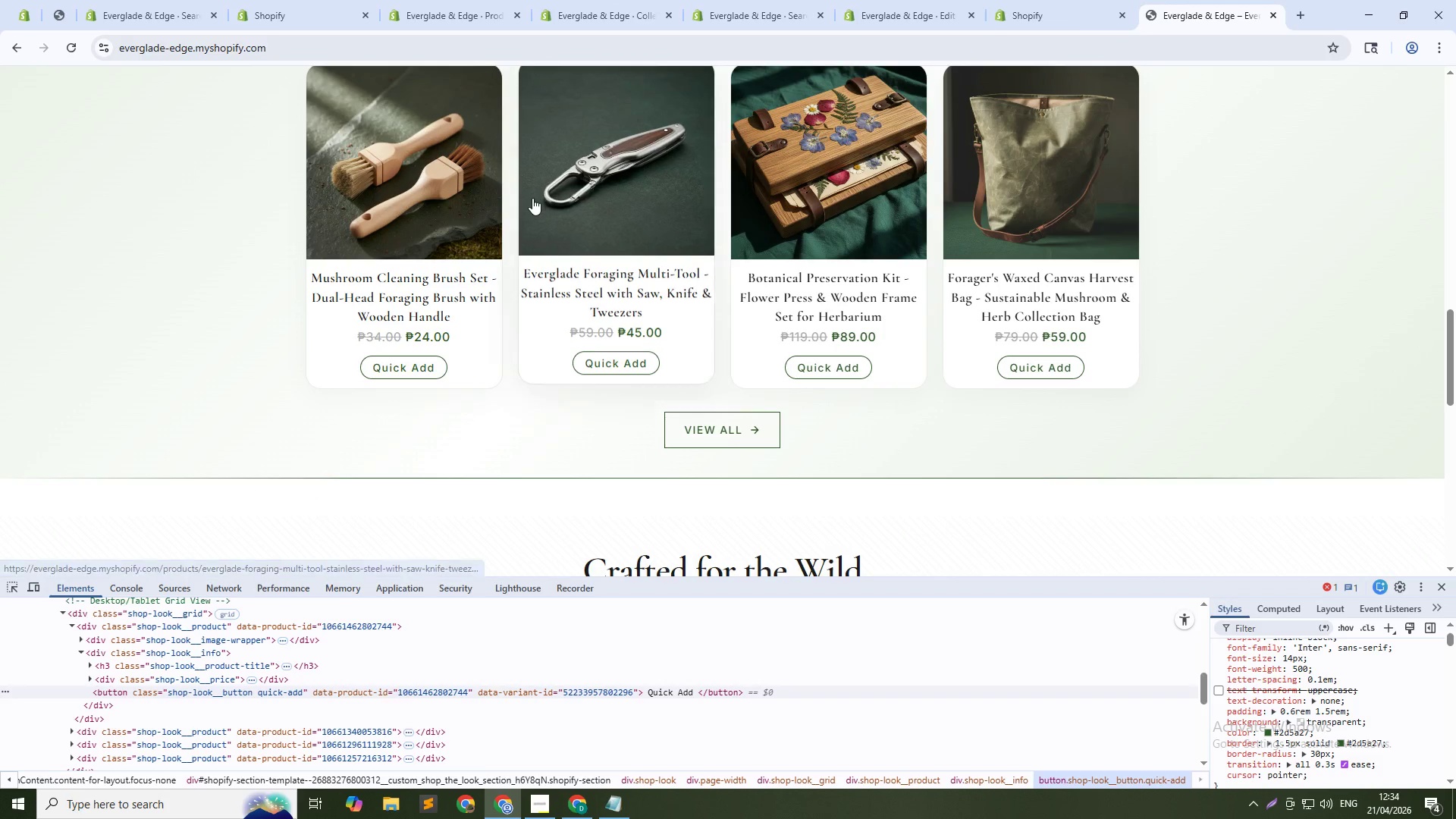 
scroll: coordinate [431, 352], scroll_direction: up, amount: 4.0
 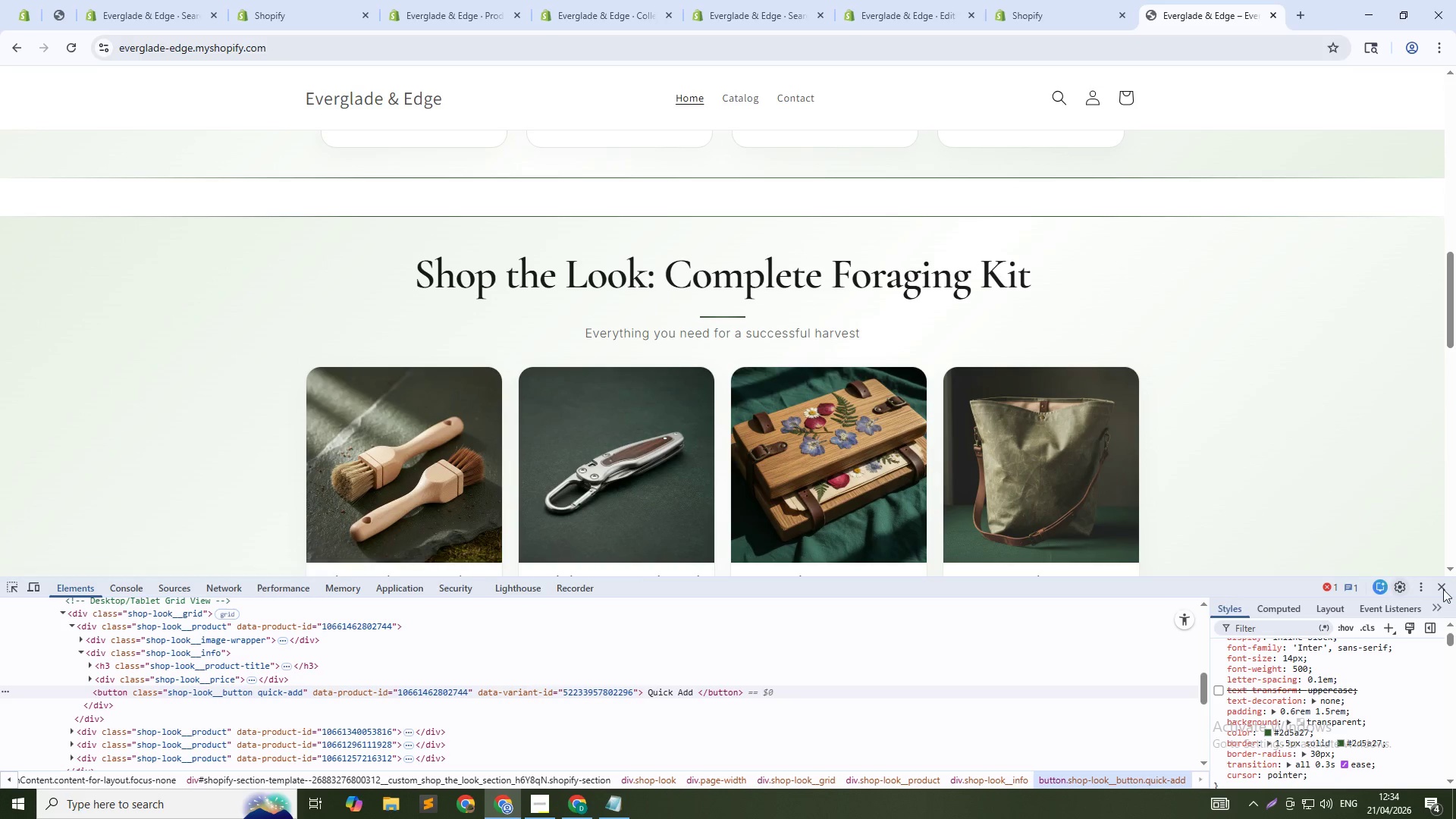 
left_click([1454, 589])
 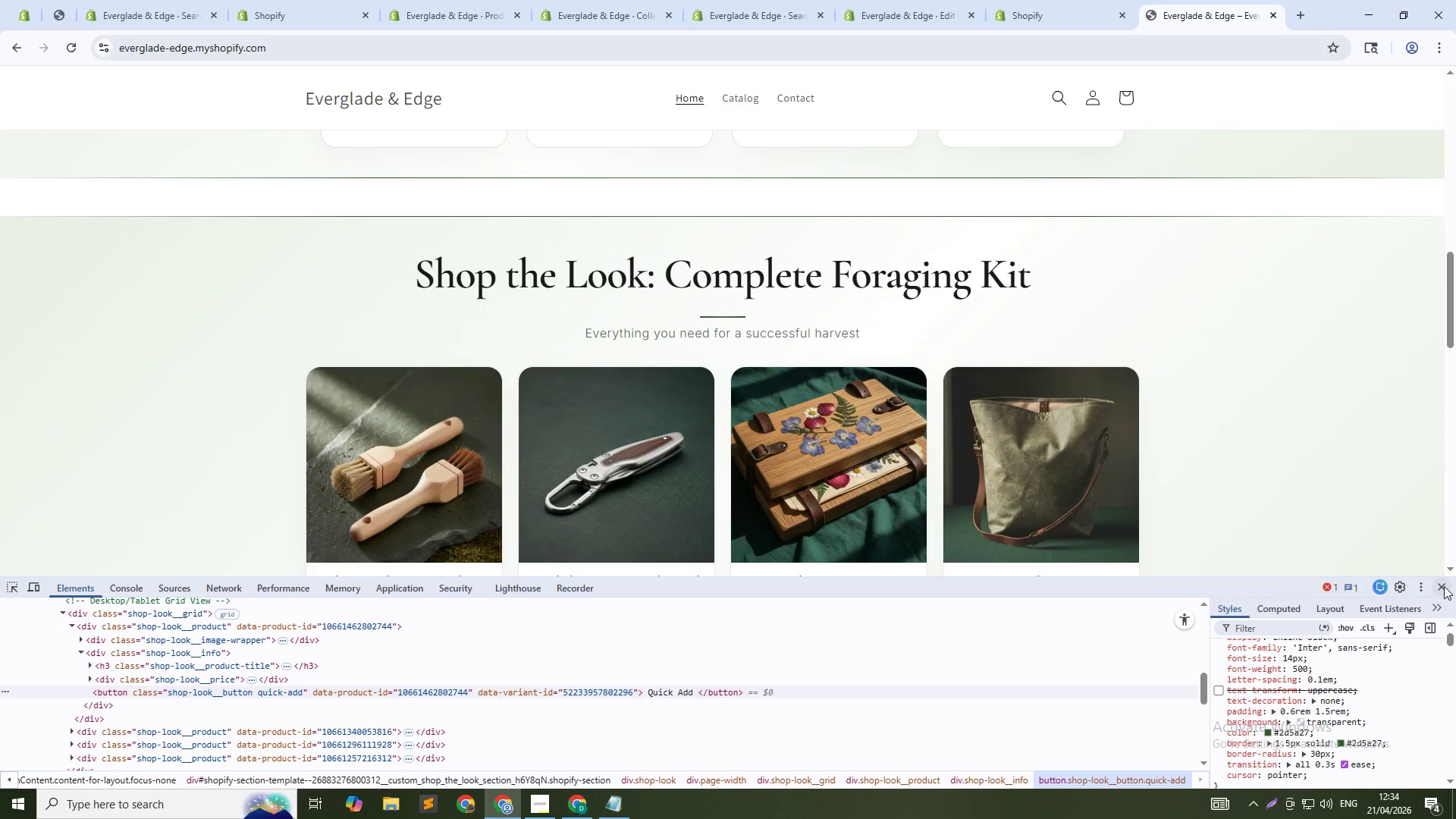 
left_click([1440, 586])
 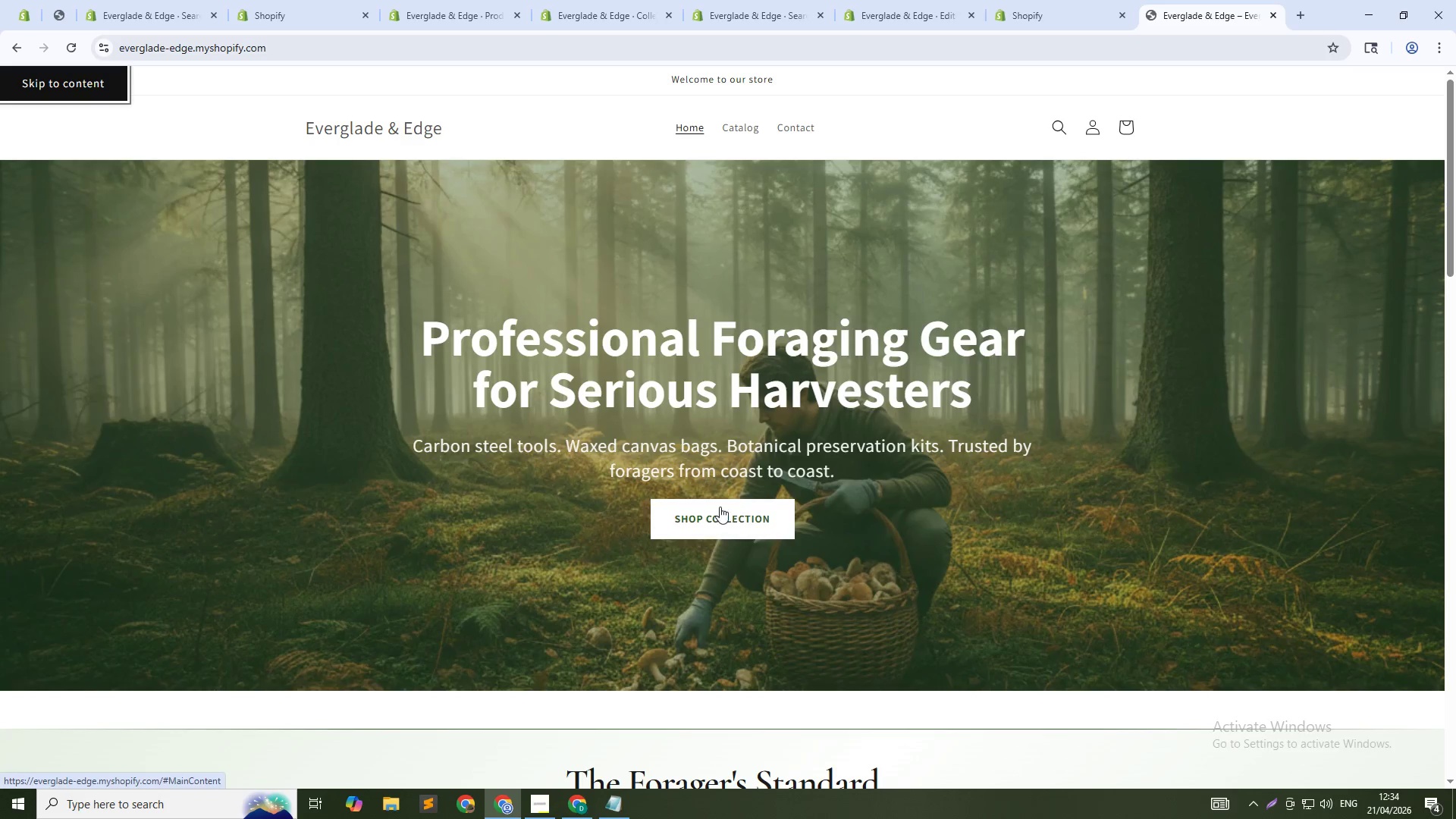 
scroll: coordinate [648, 497], scroll_direction: up, amount: 3.0
 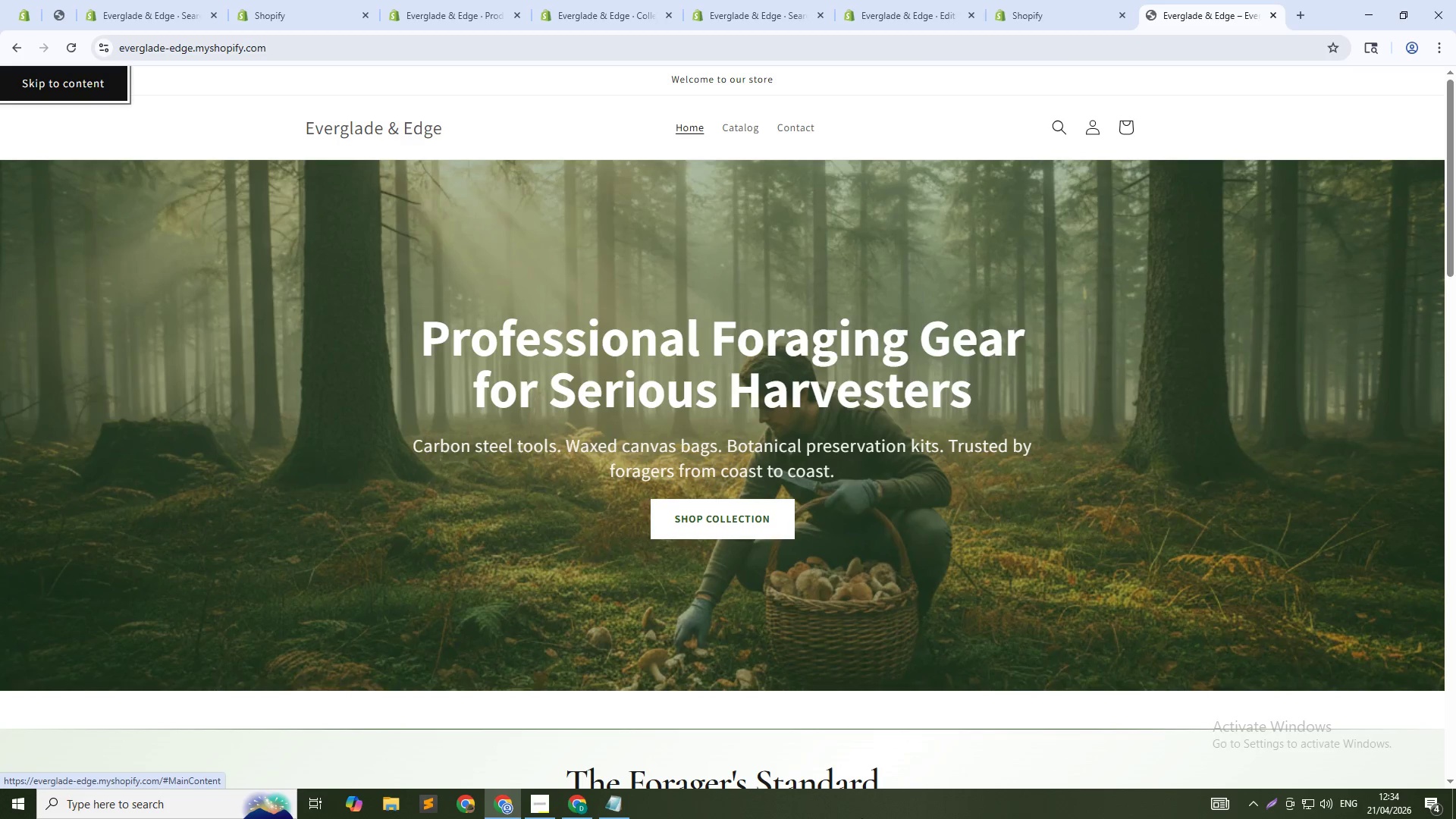 
left_click([856, 818])
 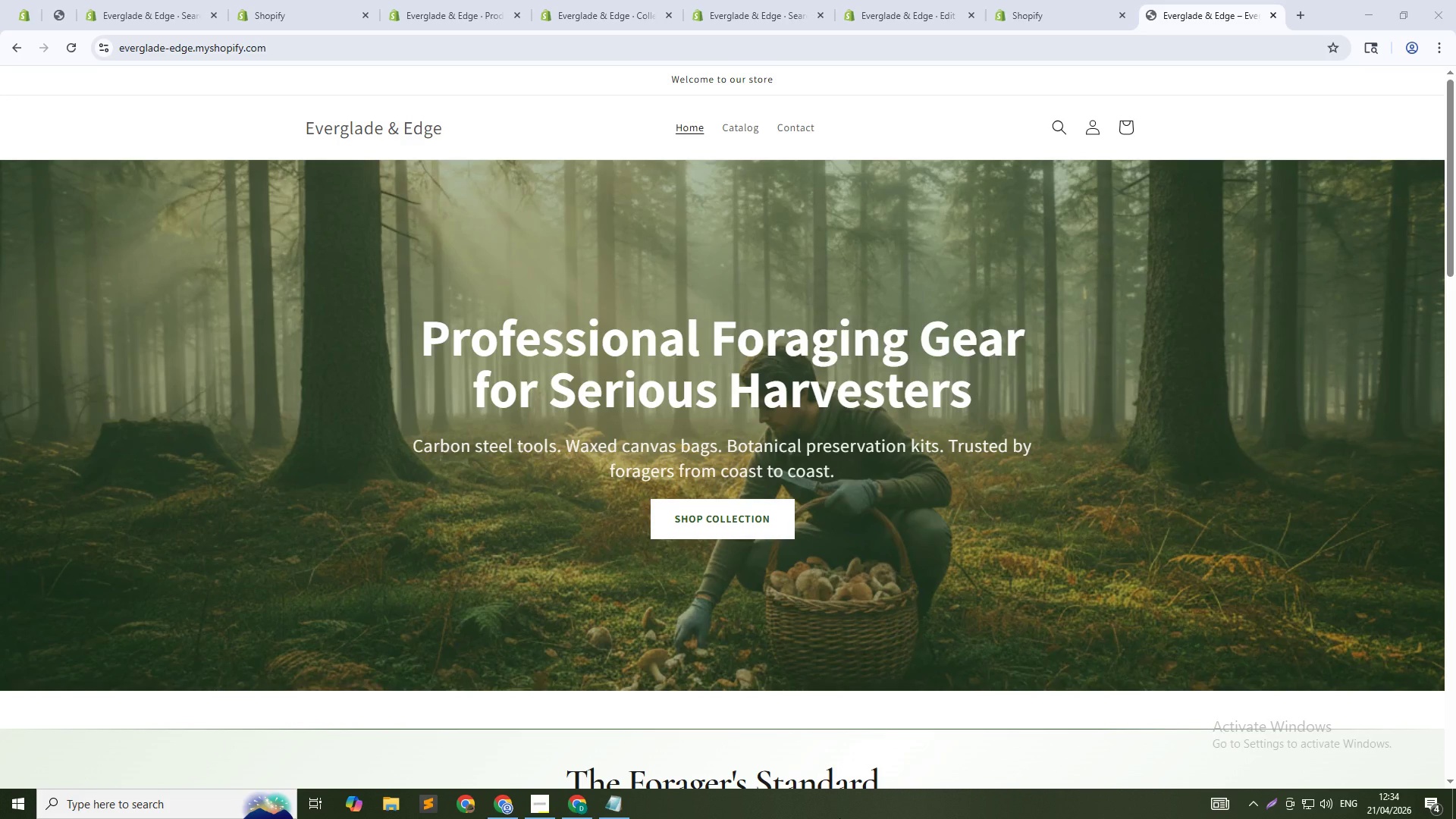 
key(PrintScreen)
 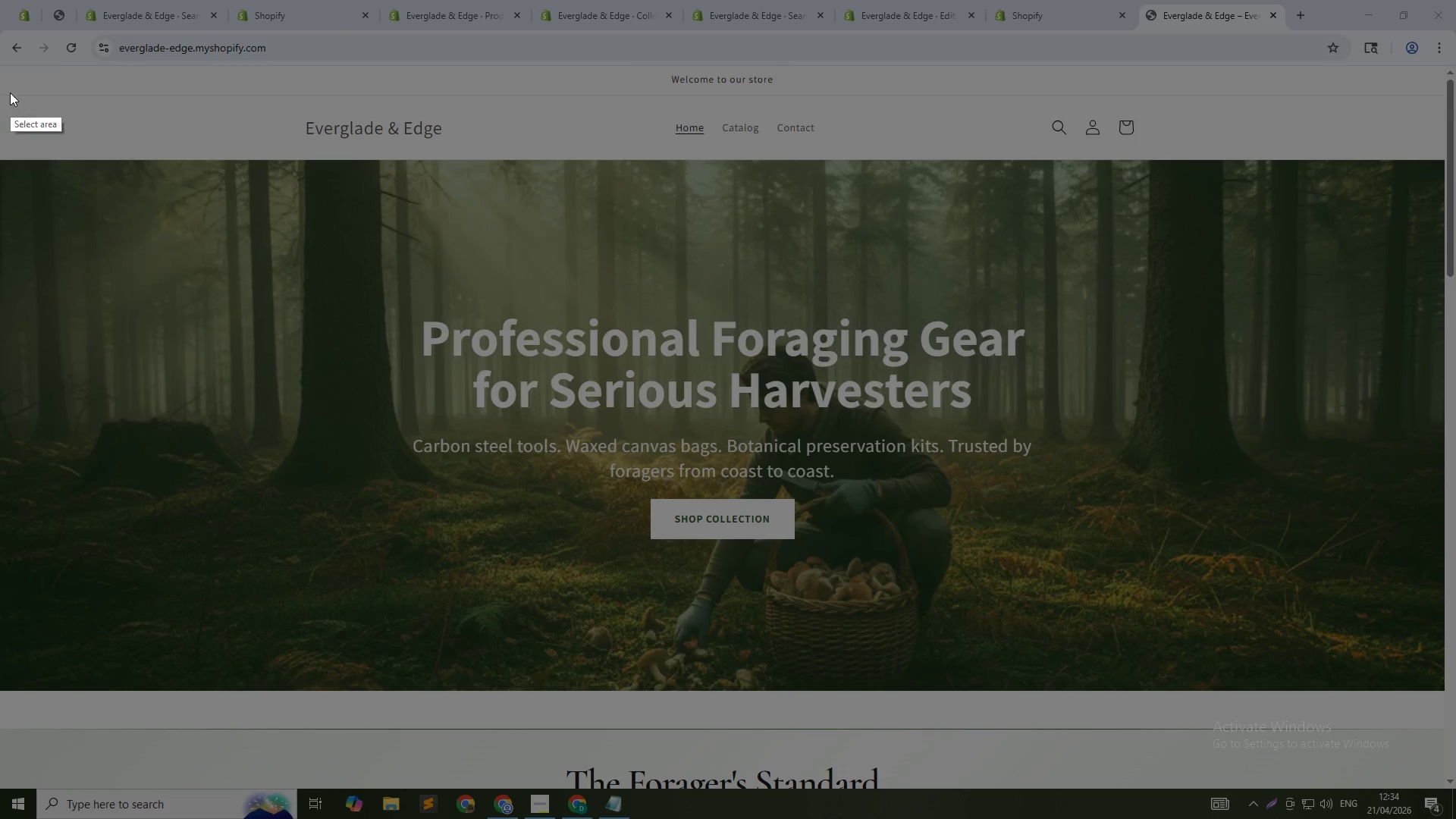 
left_click_drag(start_coordinate=[10, 93], to_coordinate=[1445, 702])
 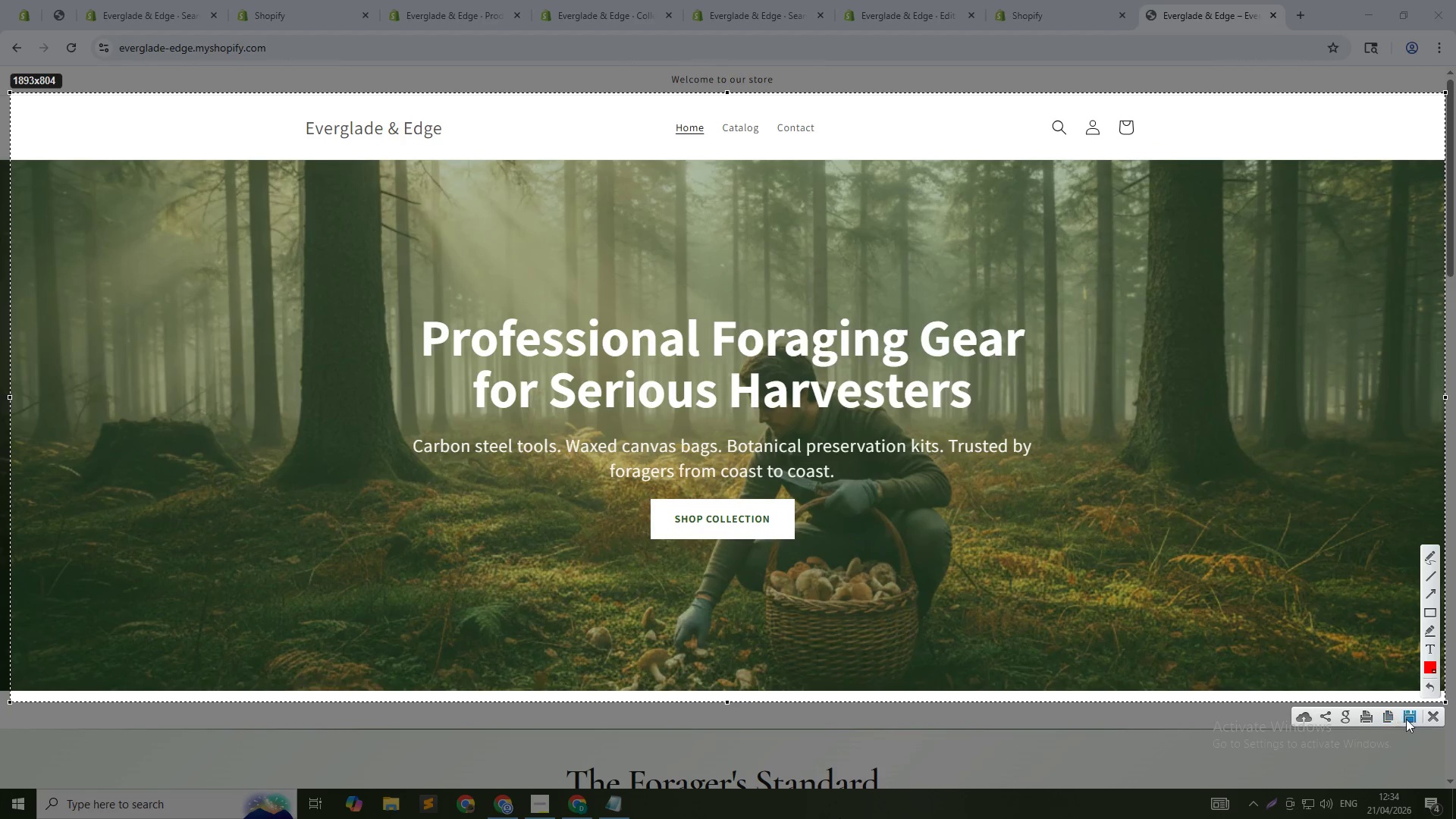 
left_click([1407, 719])
 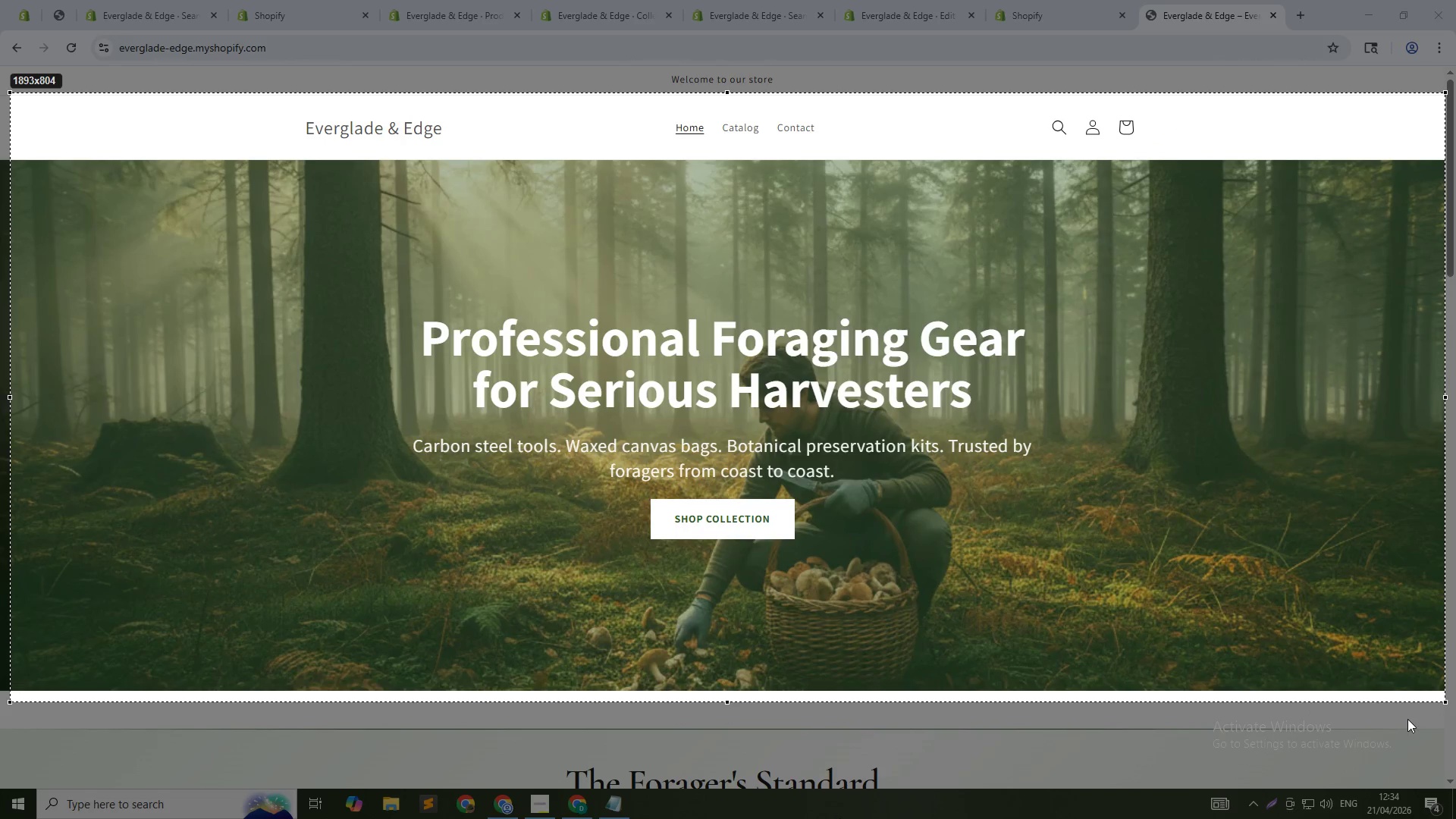 
type(Hero Banner)
 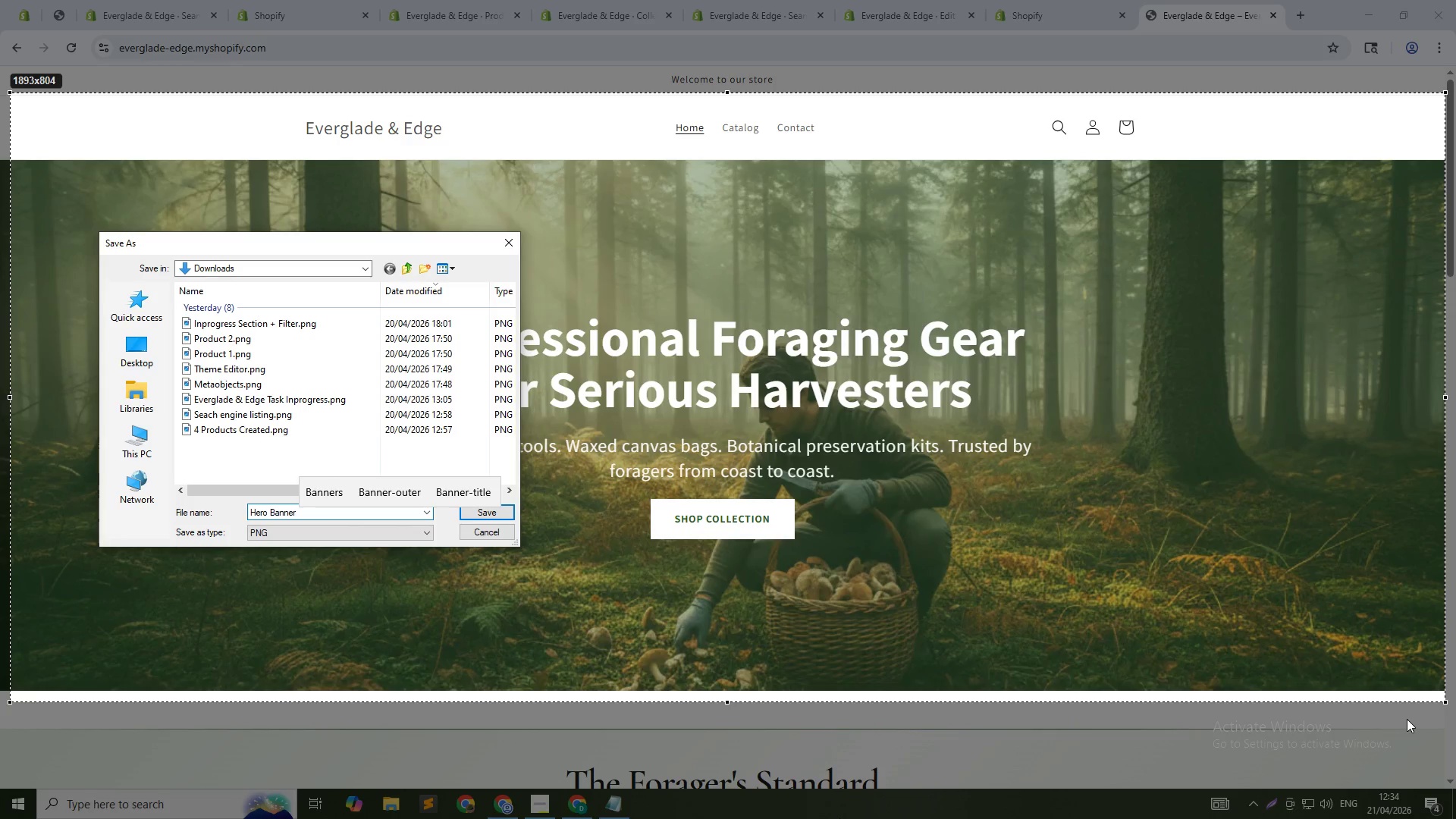 
key(Enter)
 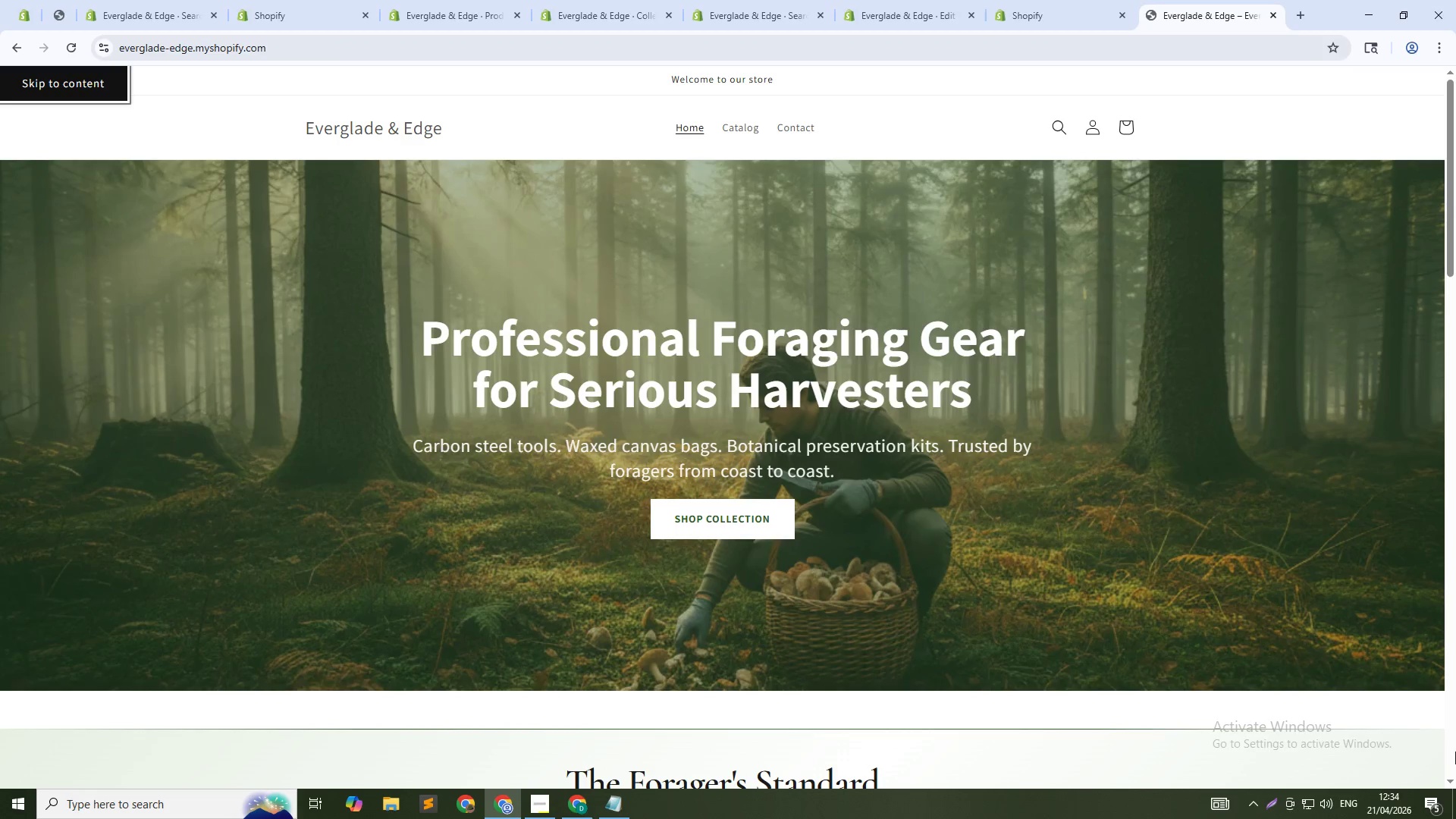 
scroll: coordinate [705, 390], scroll_direction: down, amount: 8.0
 